 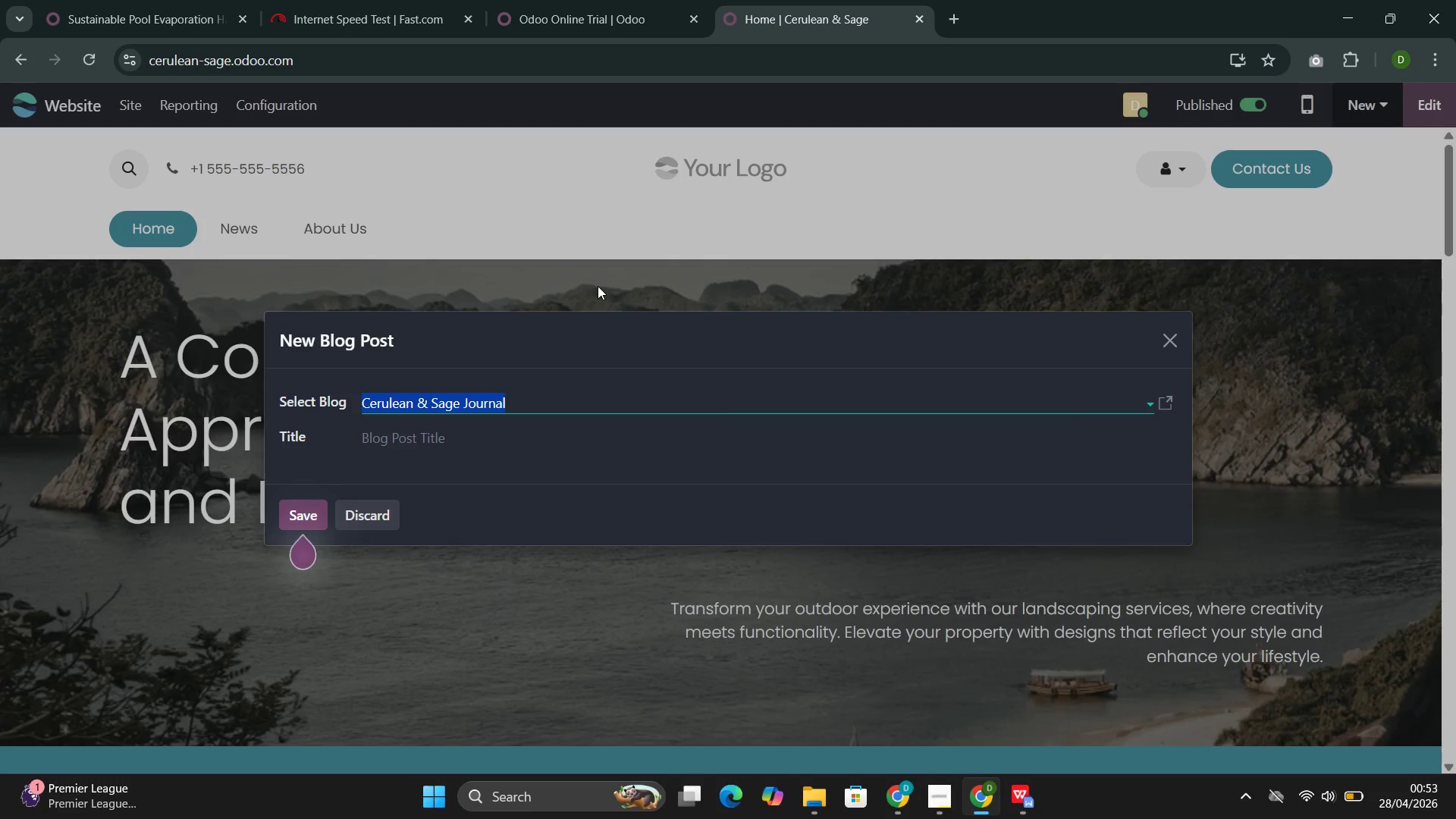 
type(Transitioning)
 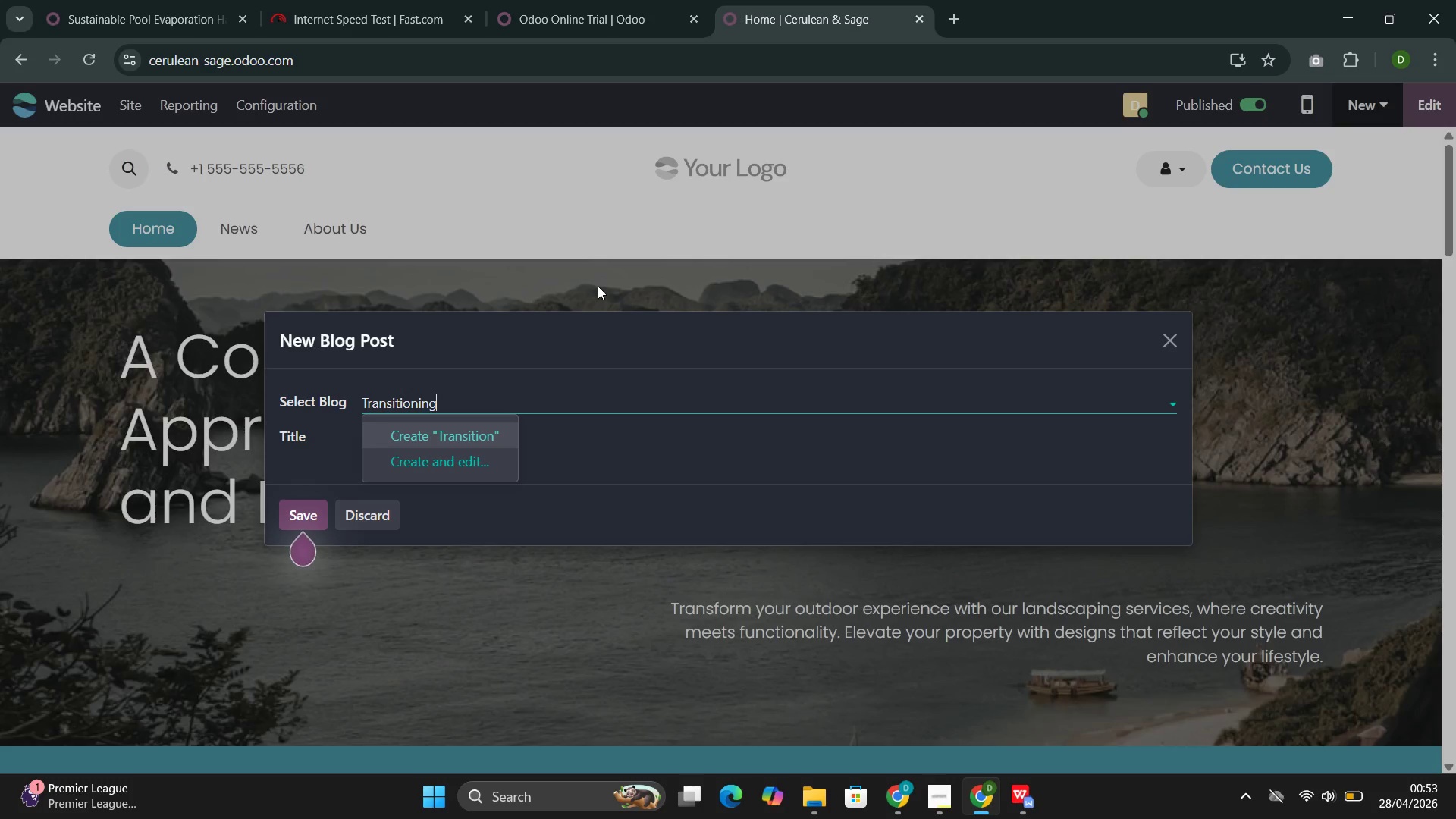 
hold_key(key=Backspace, duration=1.0)
 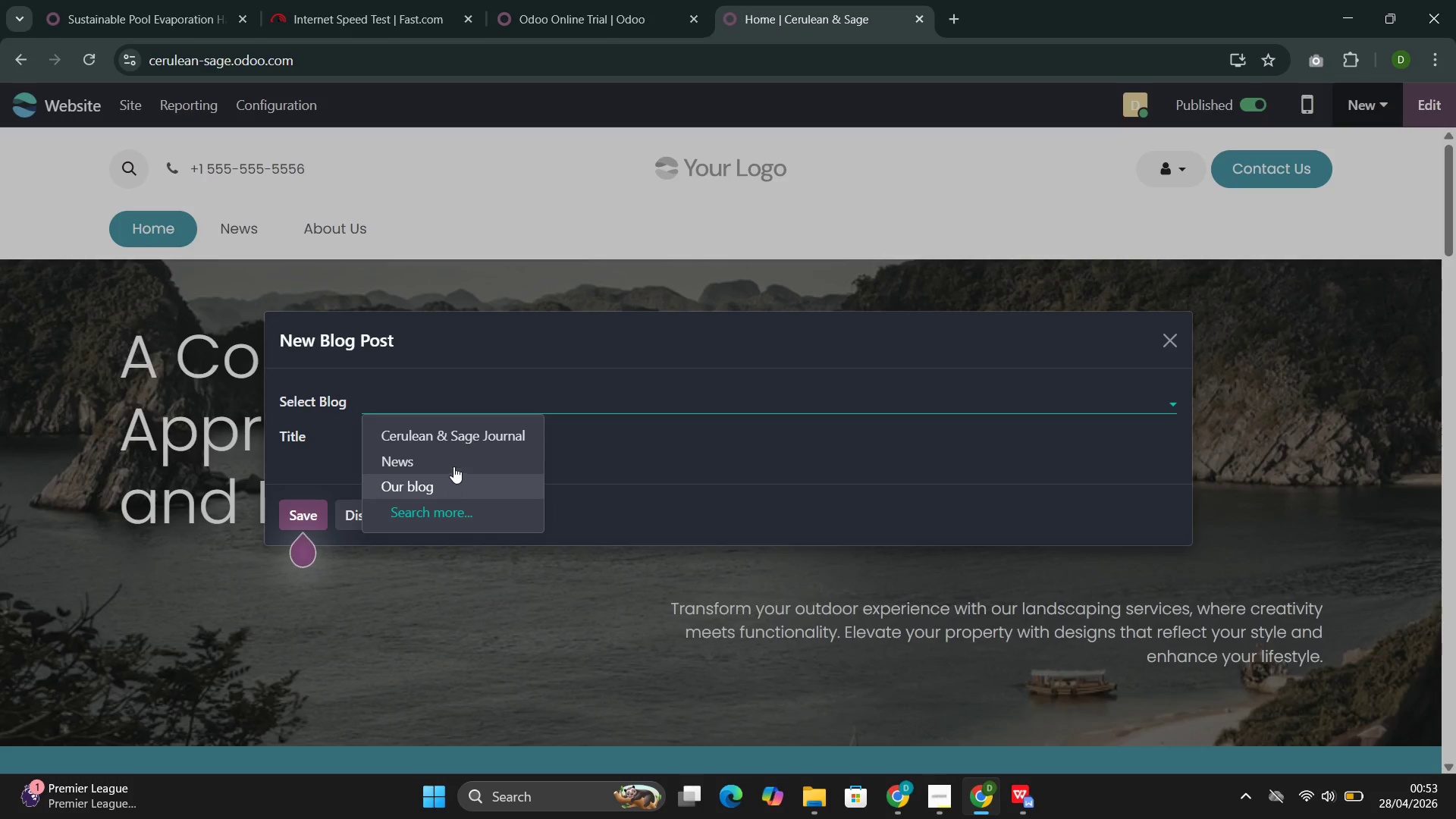 
left_click([463, 441])
 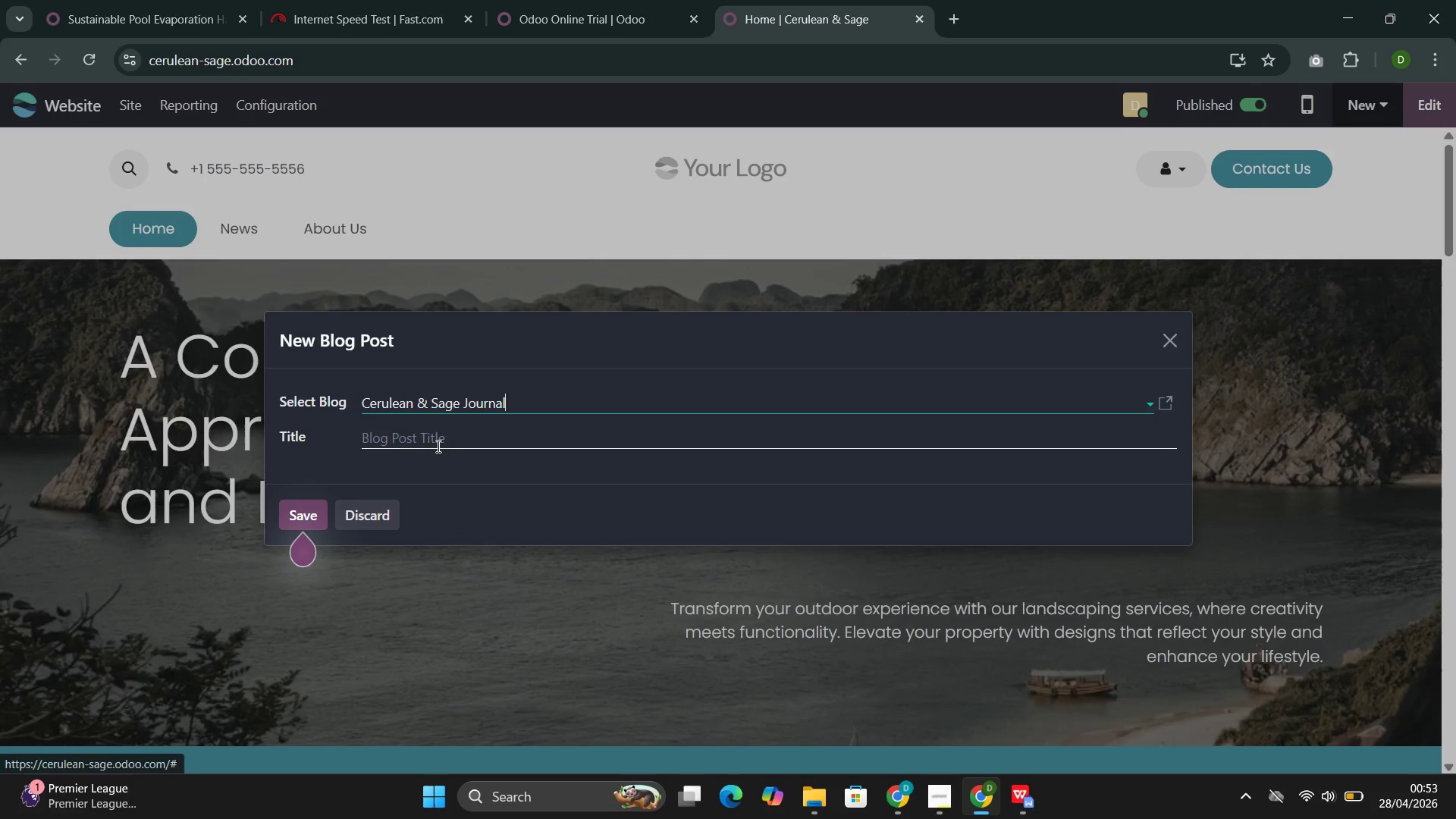 
left_click([433, 447])
 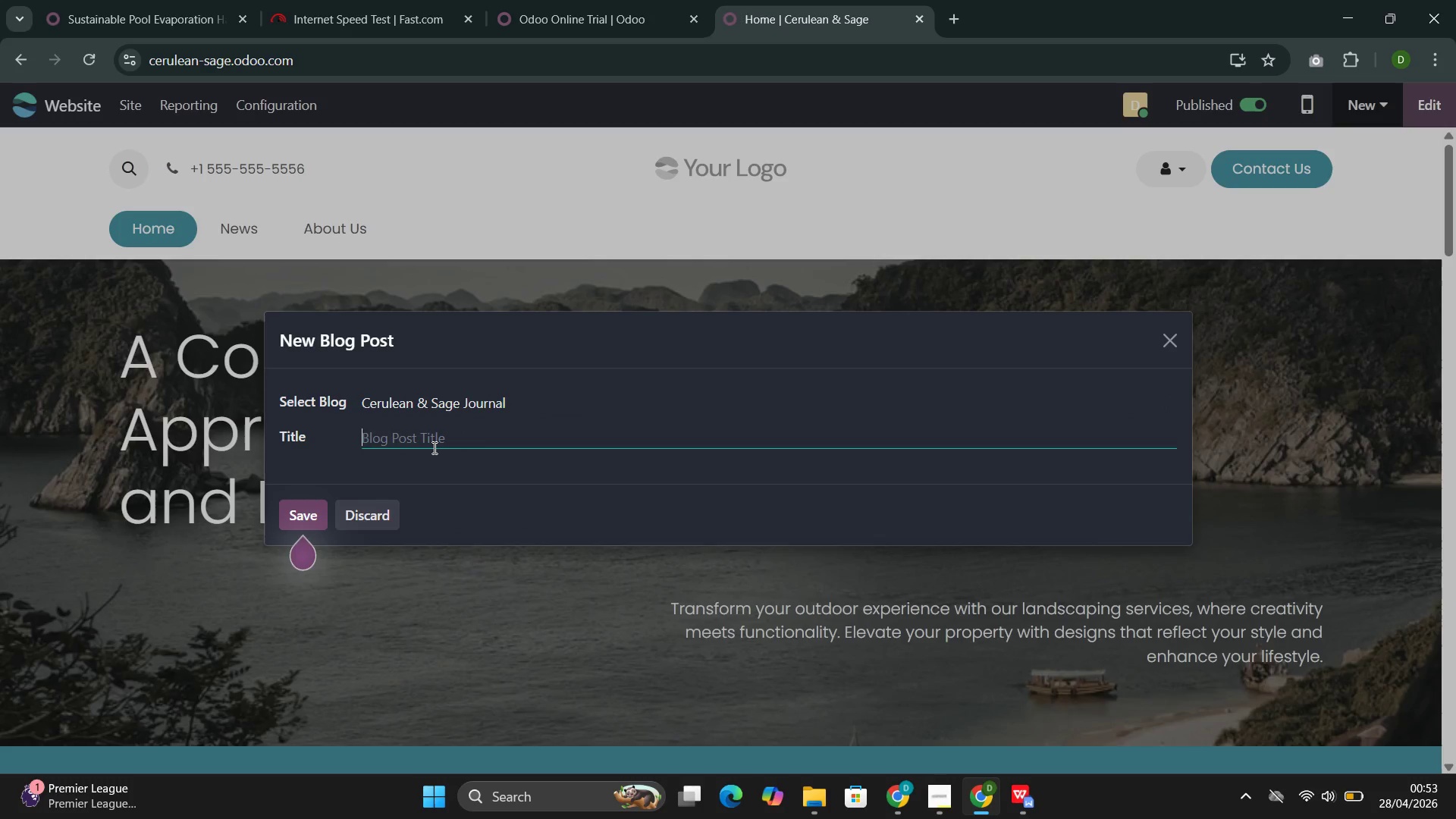 
type(Transition)
 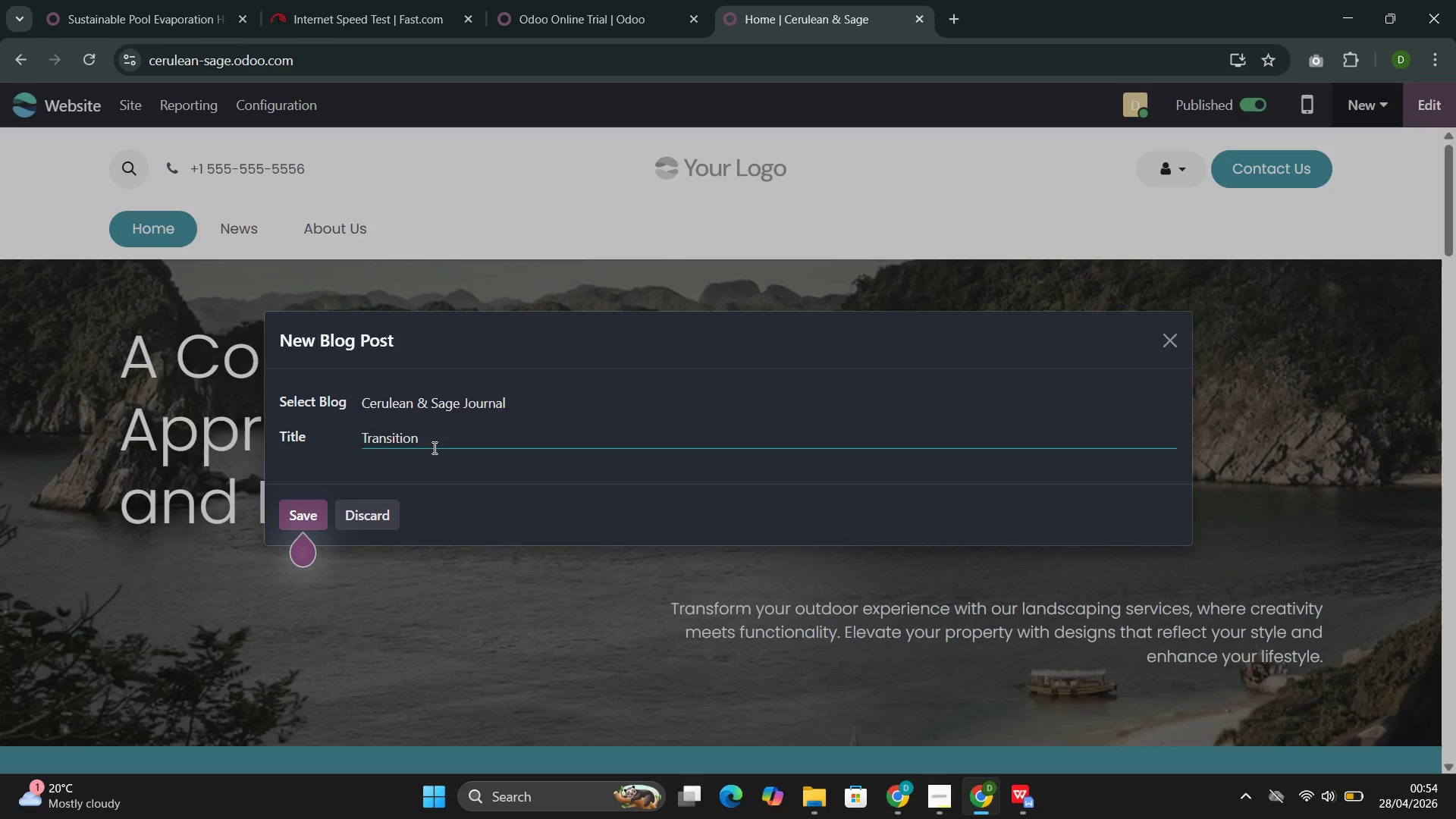 
type(ing to Native Clover and Micro-Turf>)
key(Backspace)
type(: A Luxurt)
key(Backspace)
type(y Alternative to Traditional Lawm)
key(Backspace)
type(n)
 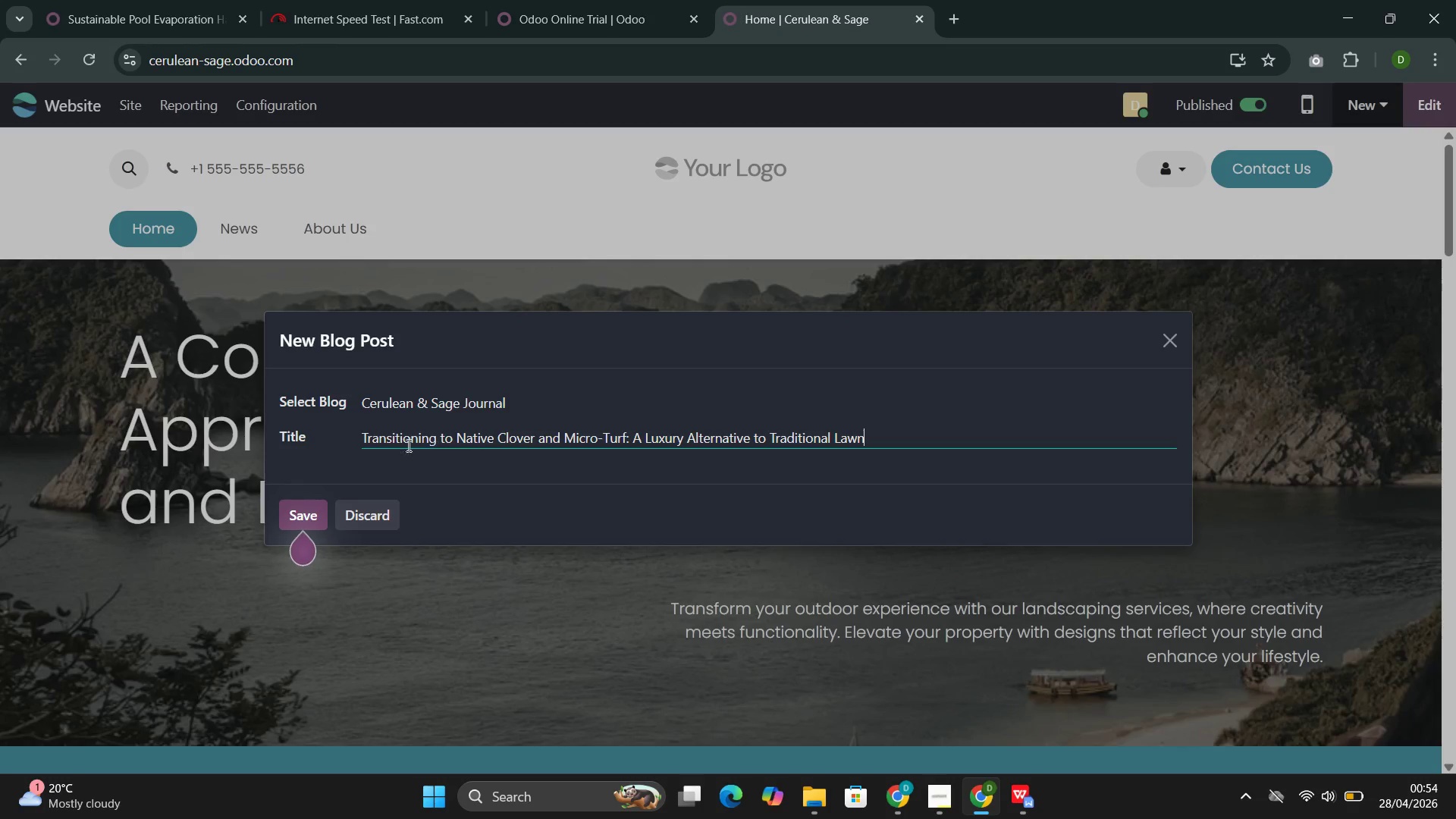 
left_click([309, 517])
 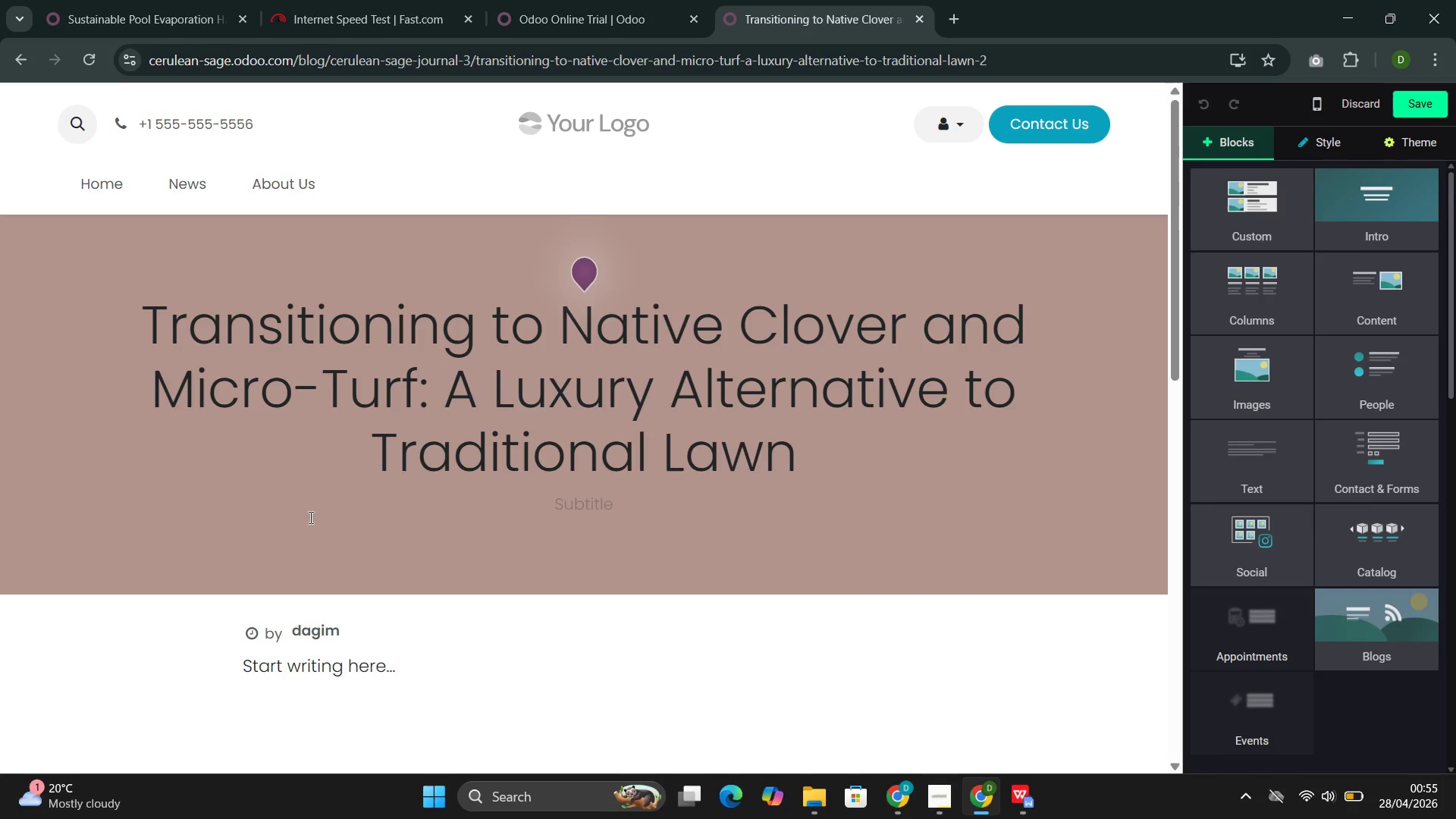 
wait(41.94)
 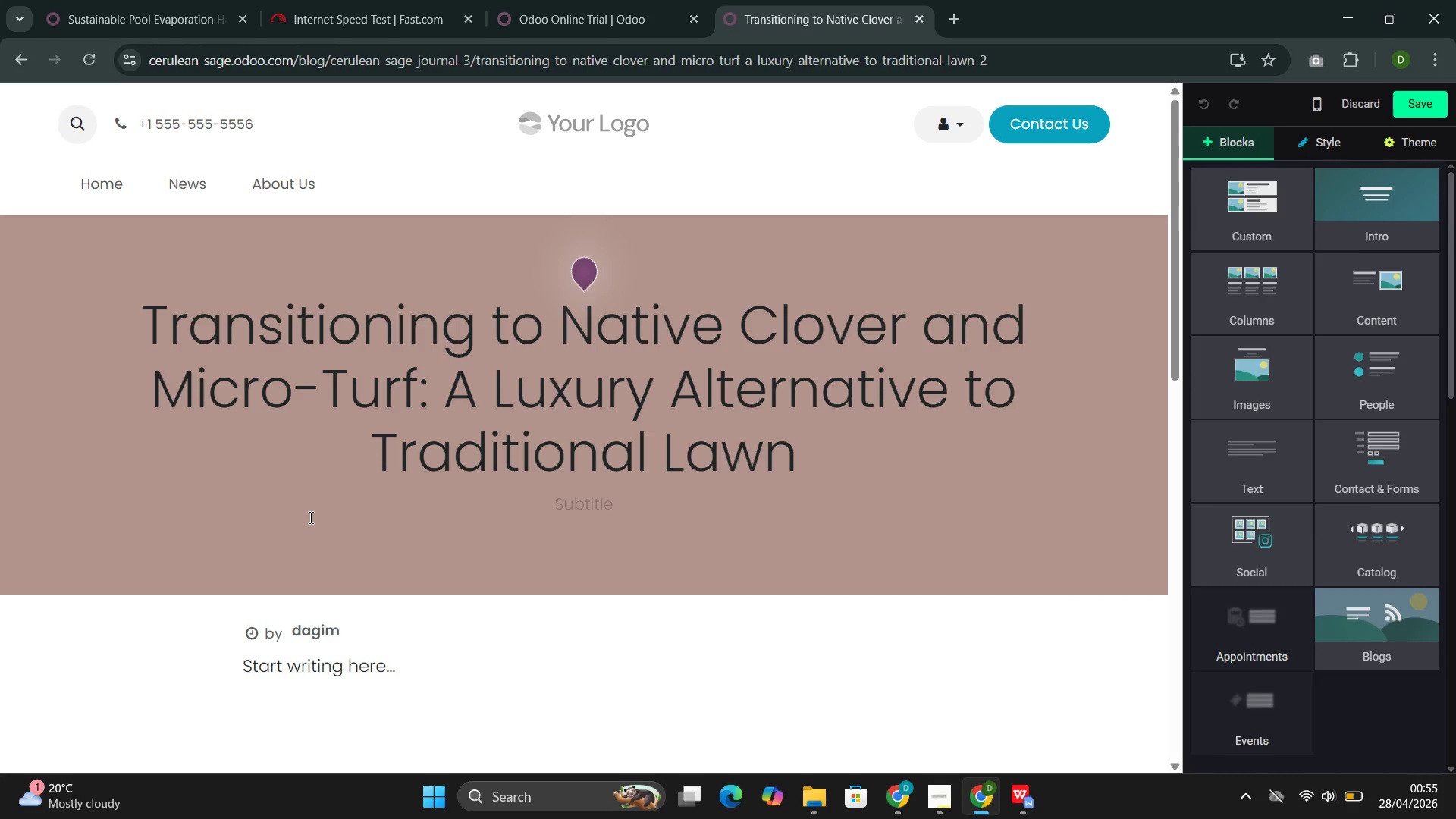 
left_click([1249, 298])
 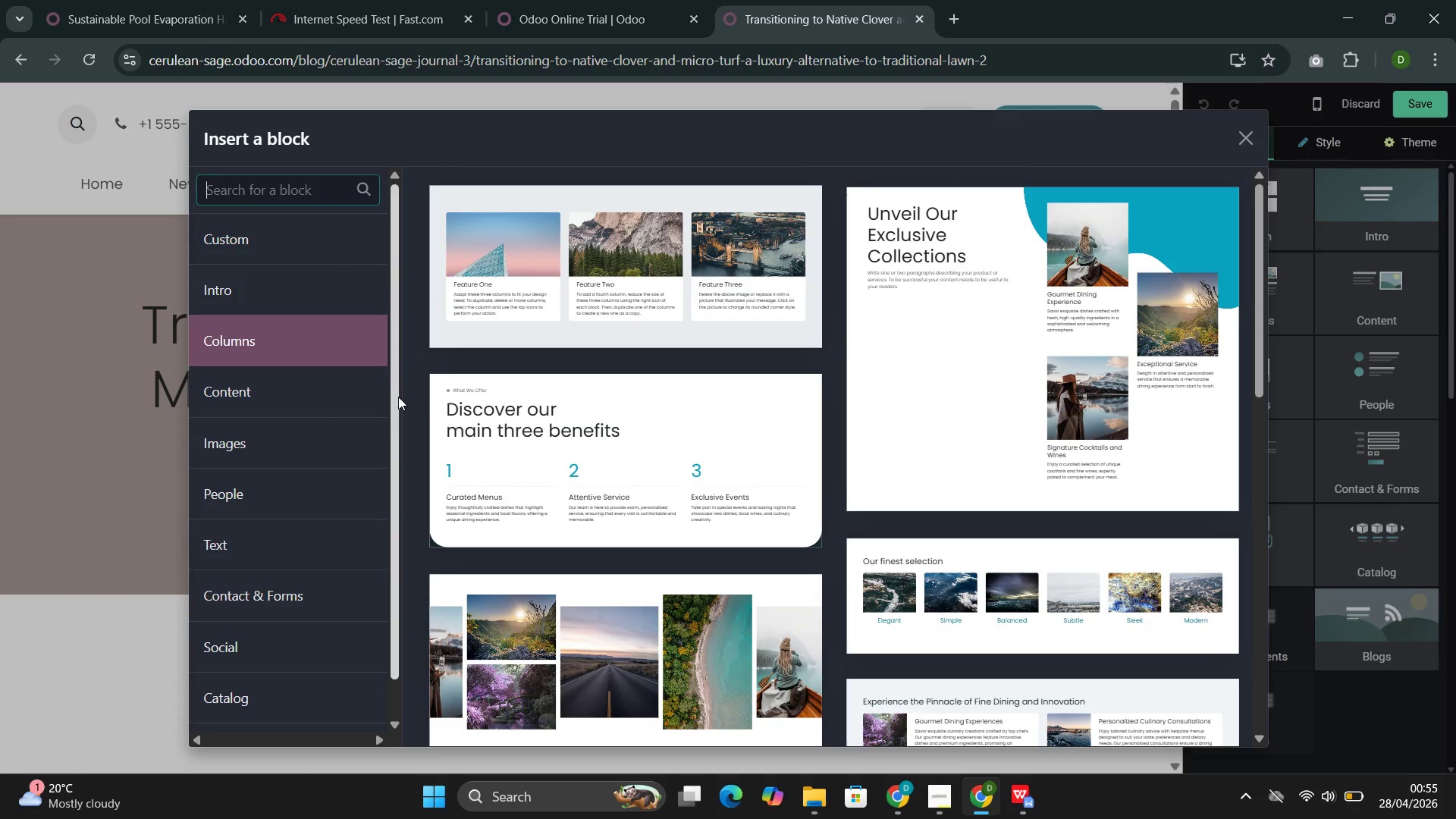 
left_click([292, 383])
 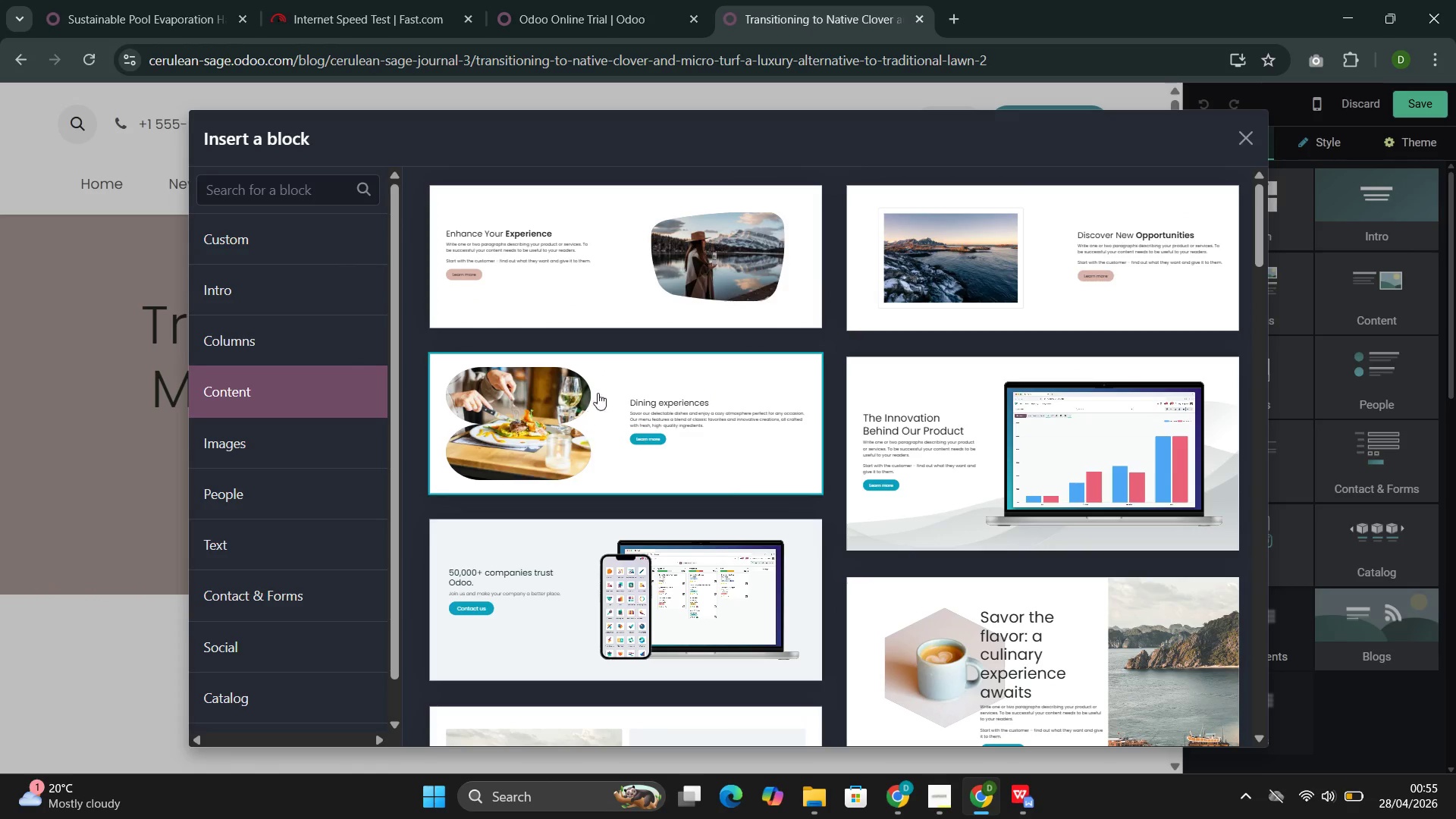 
left_click([649, 426])
 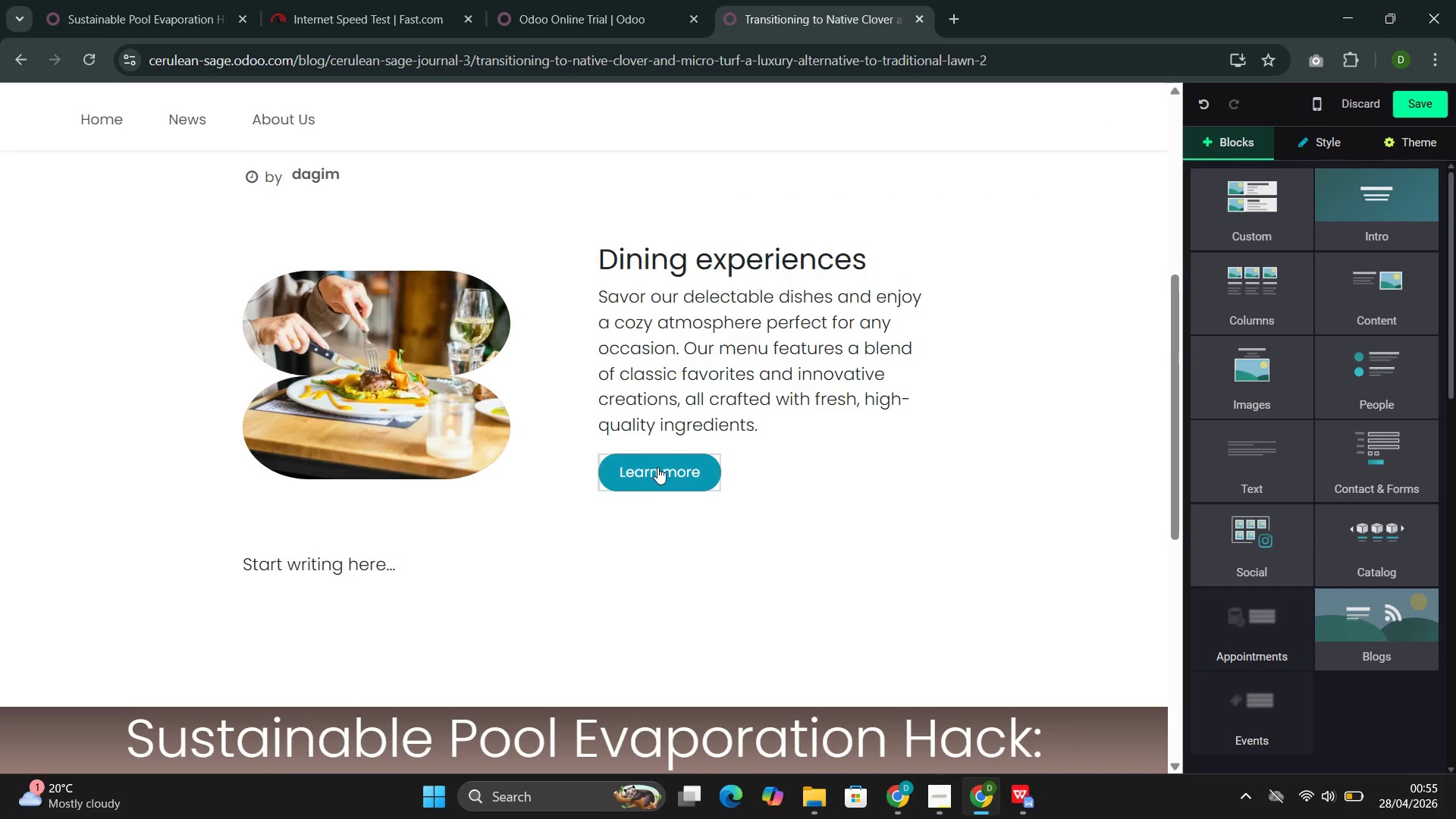 
left_click([761, 475])
 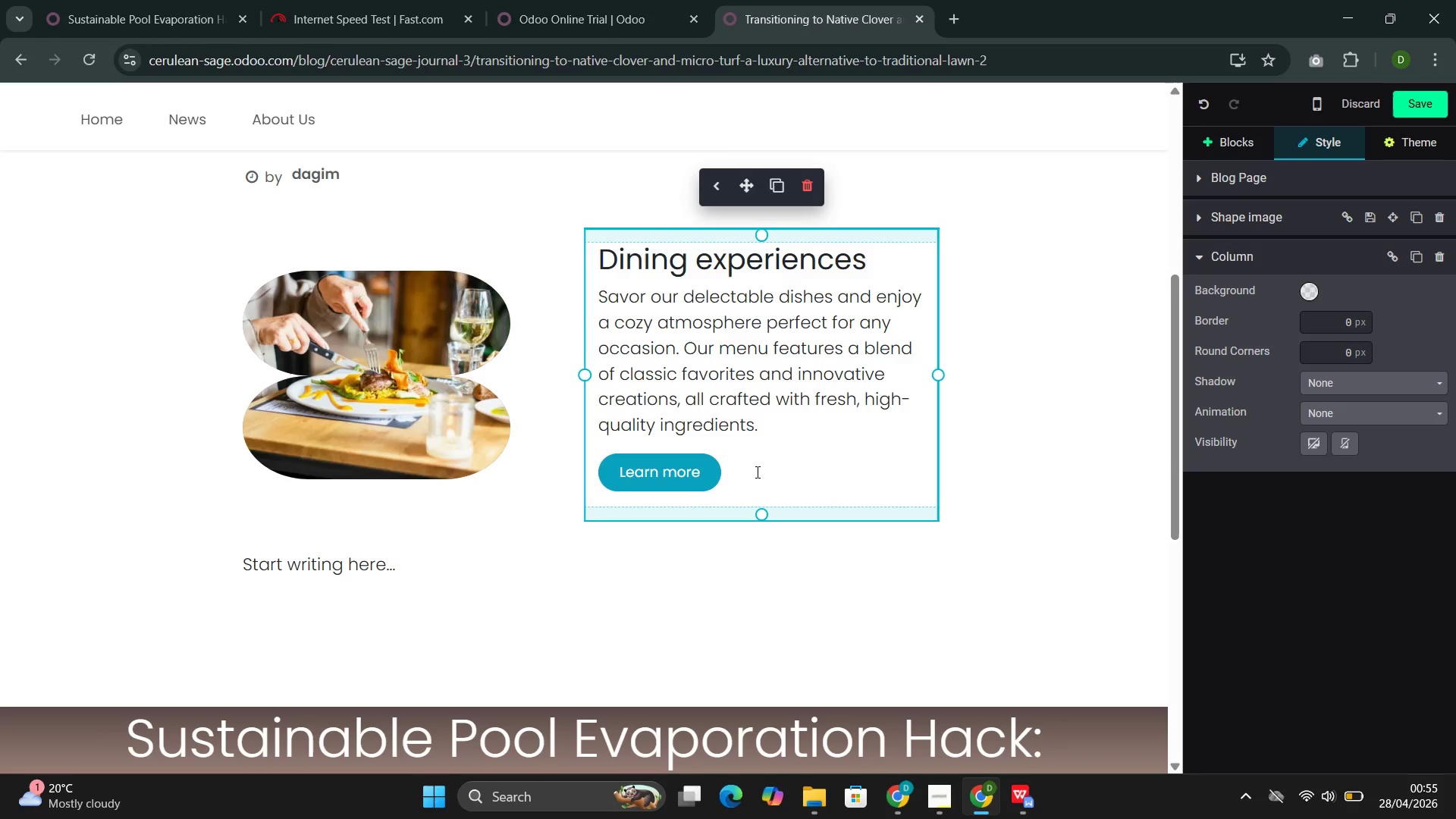 
key(Backspace)
 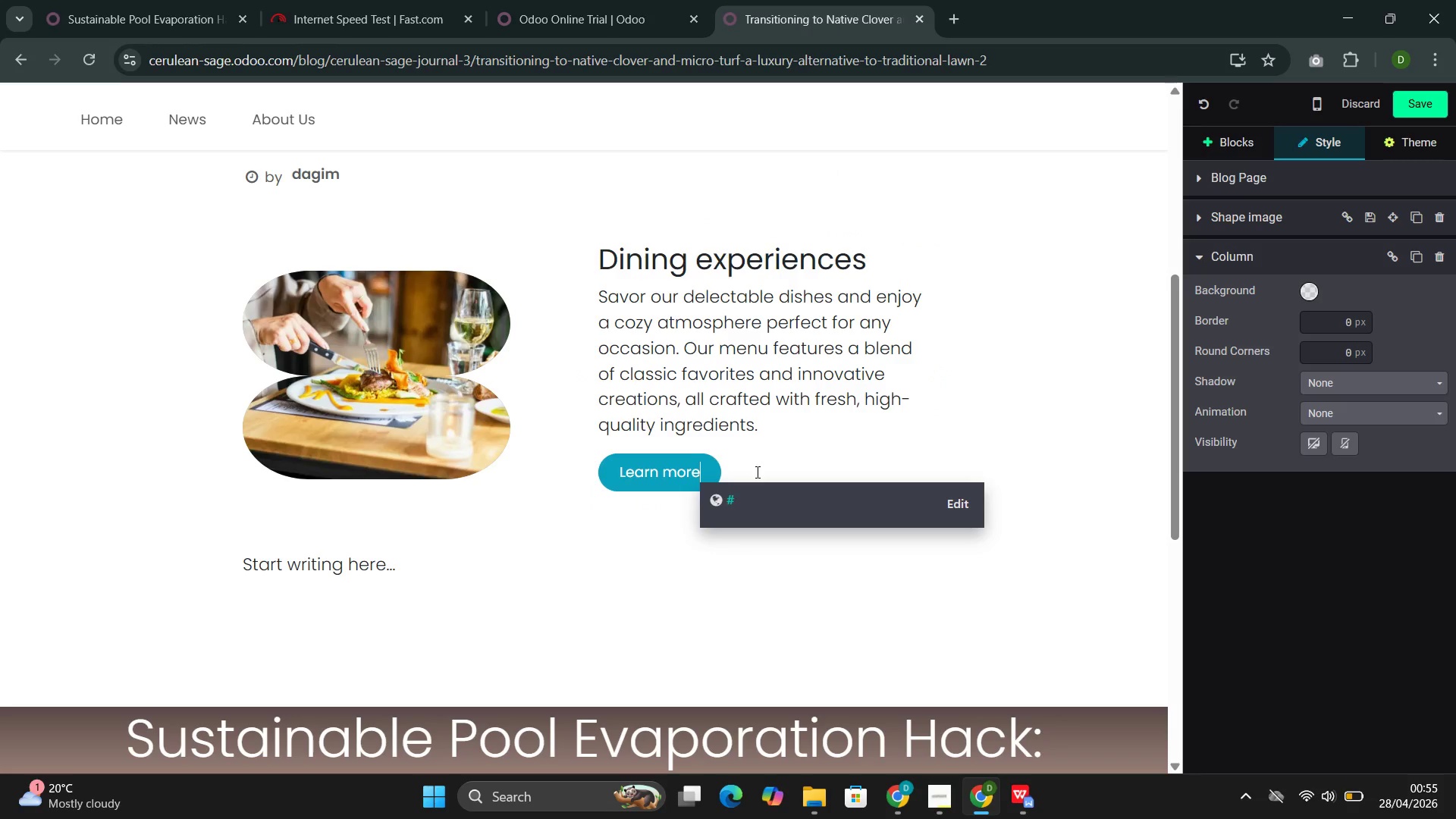 
key(Backspace)
 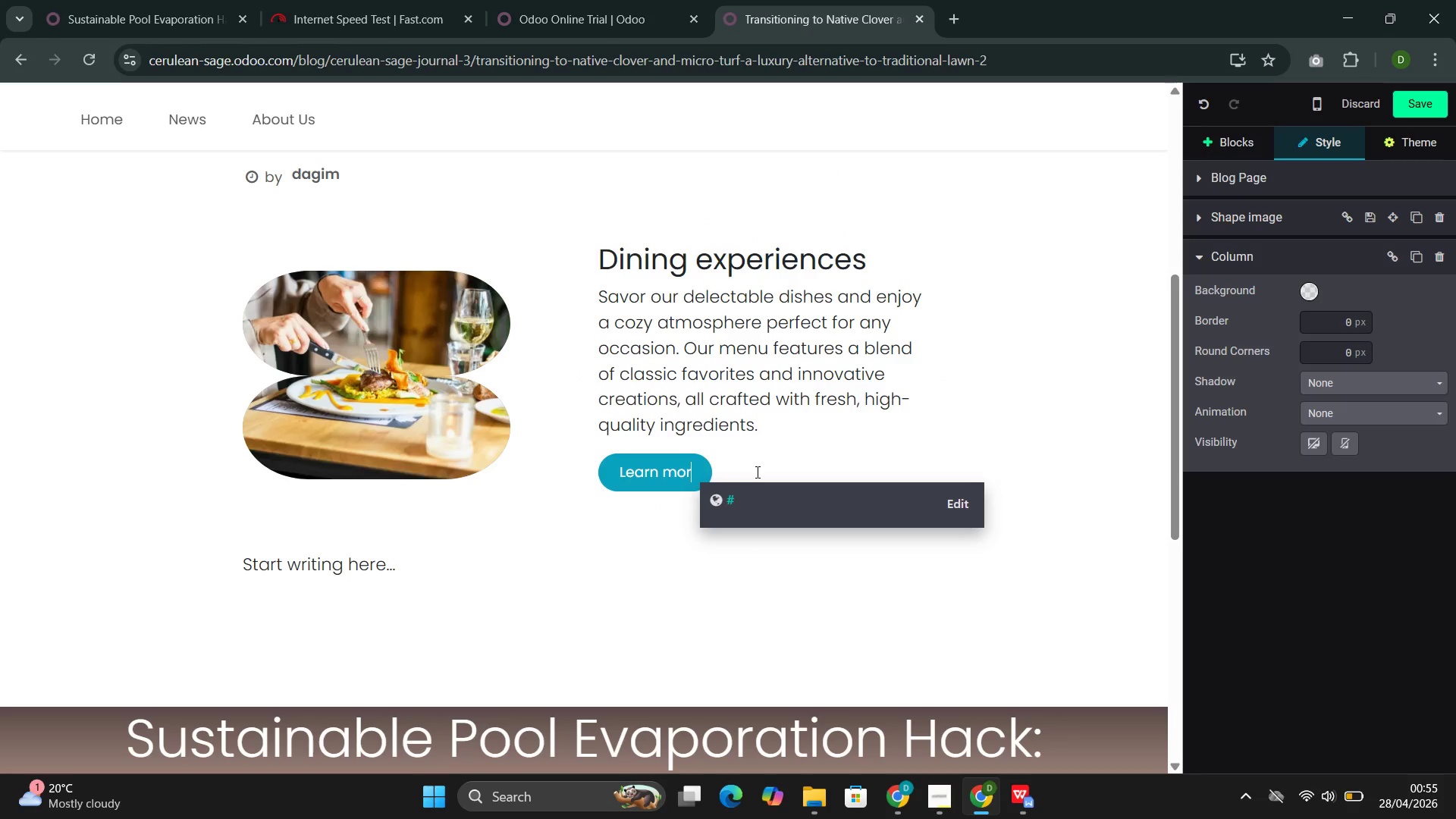 
key(Backspace)
 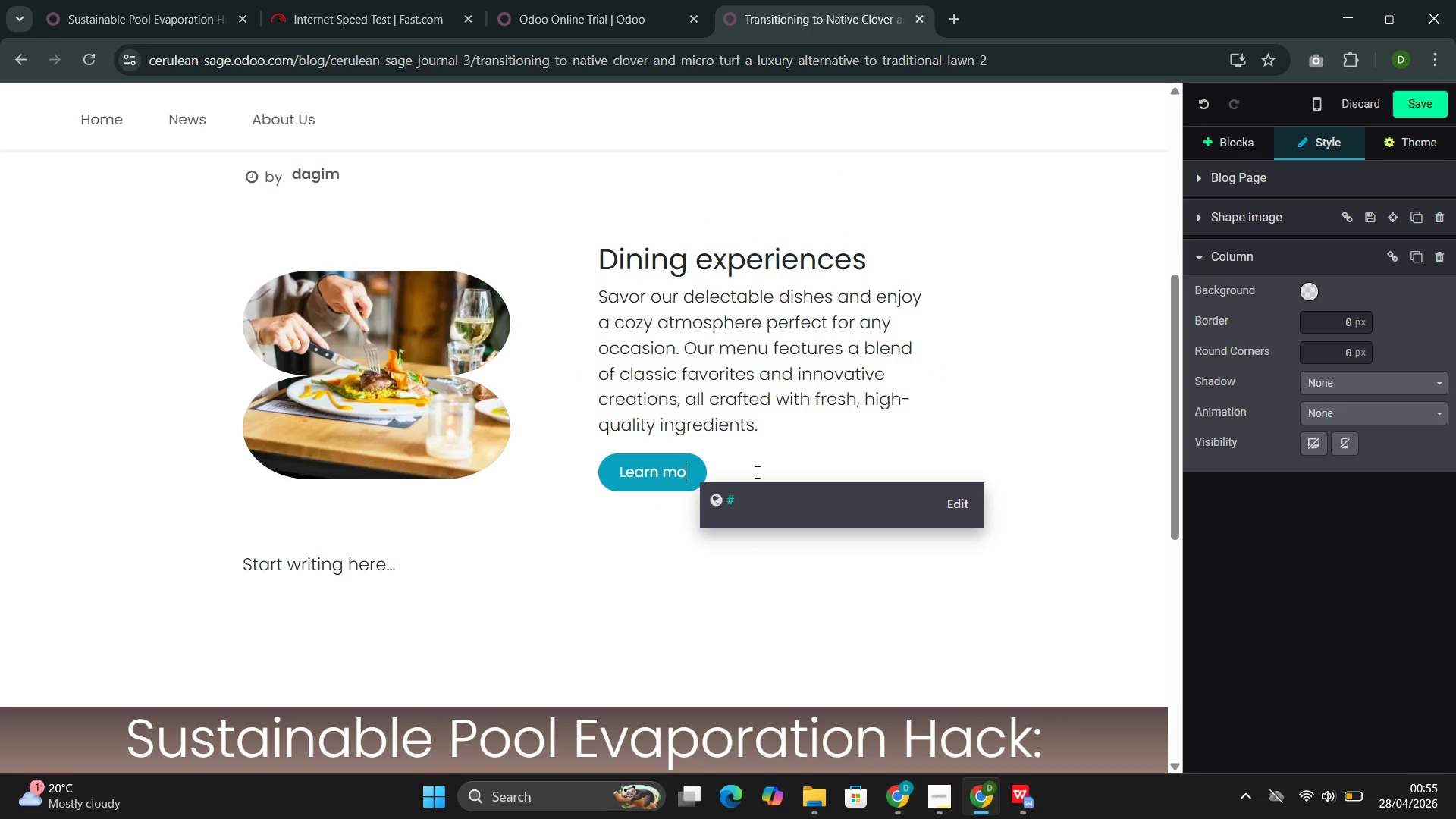 
key(Backspace)
 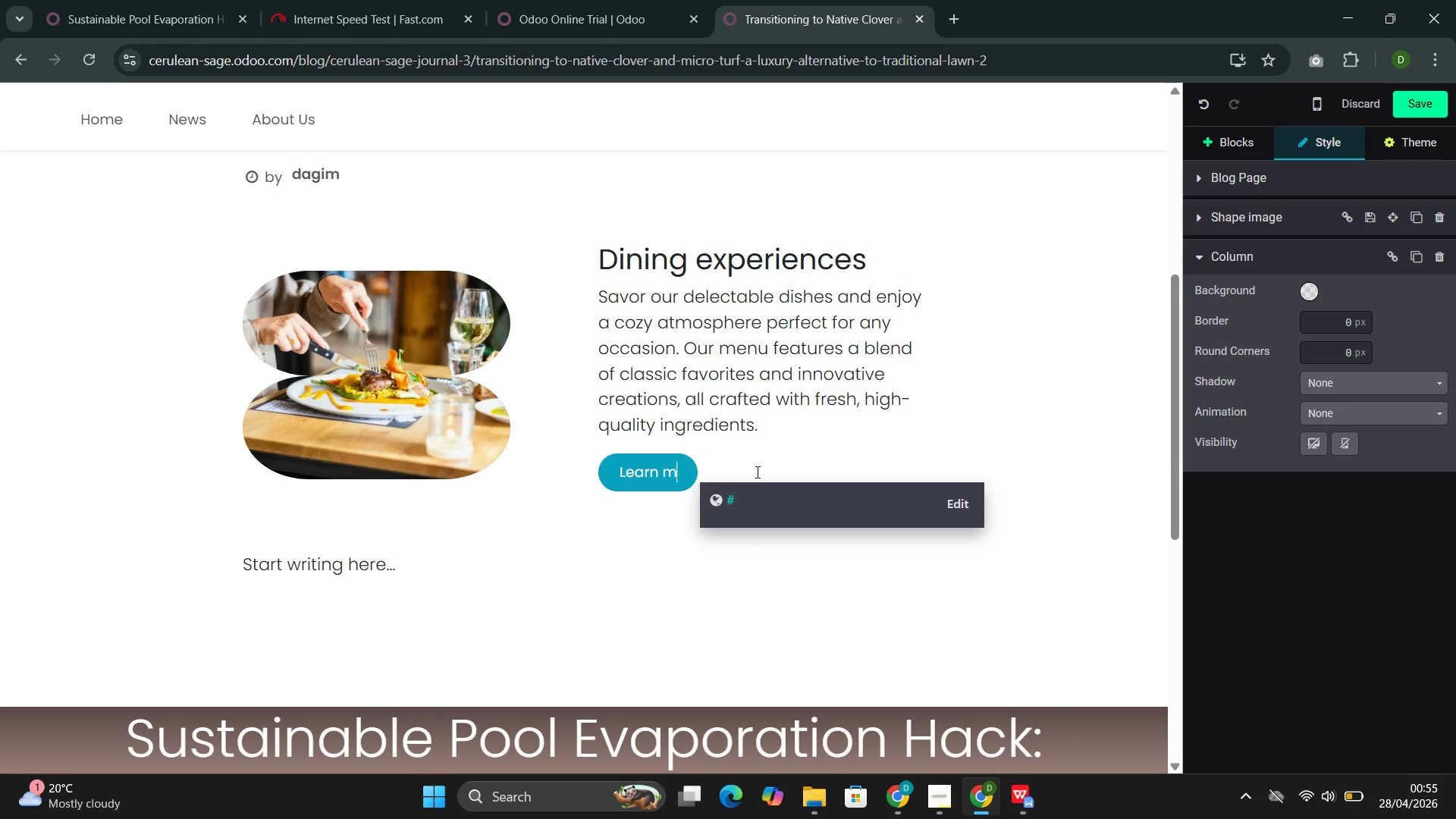 
key(Backspace)
 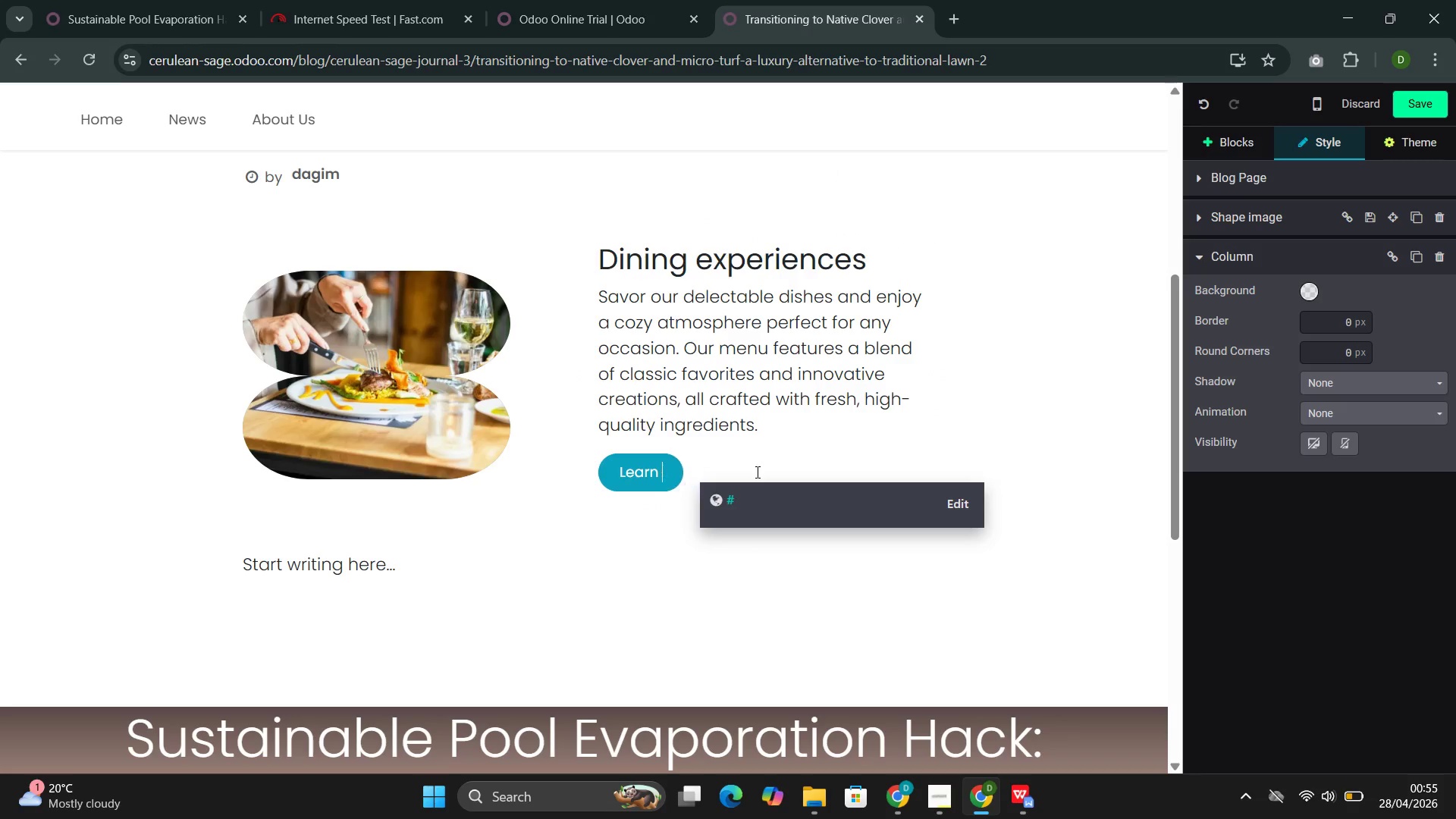 
key(Backspace)
 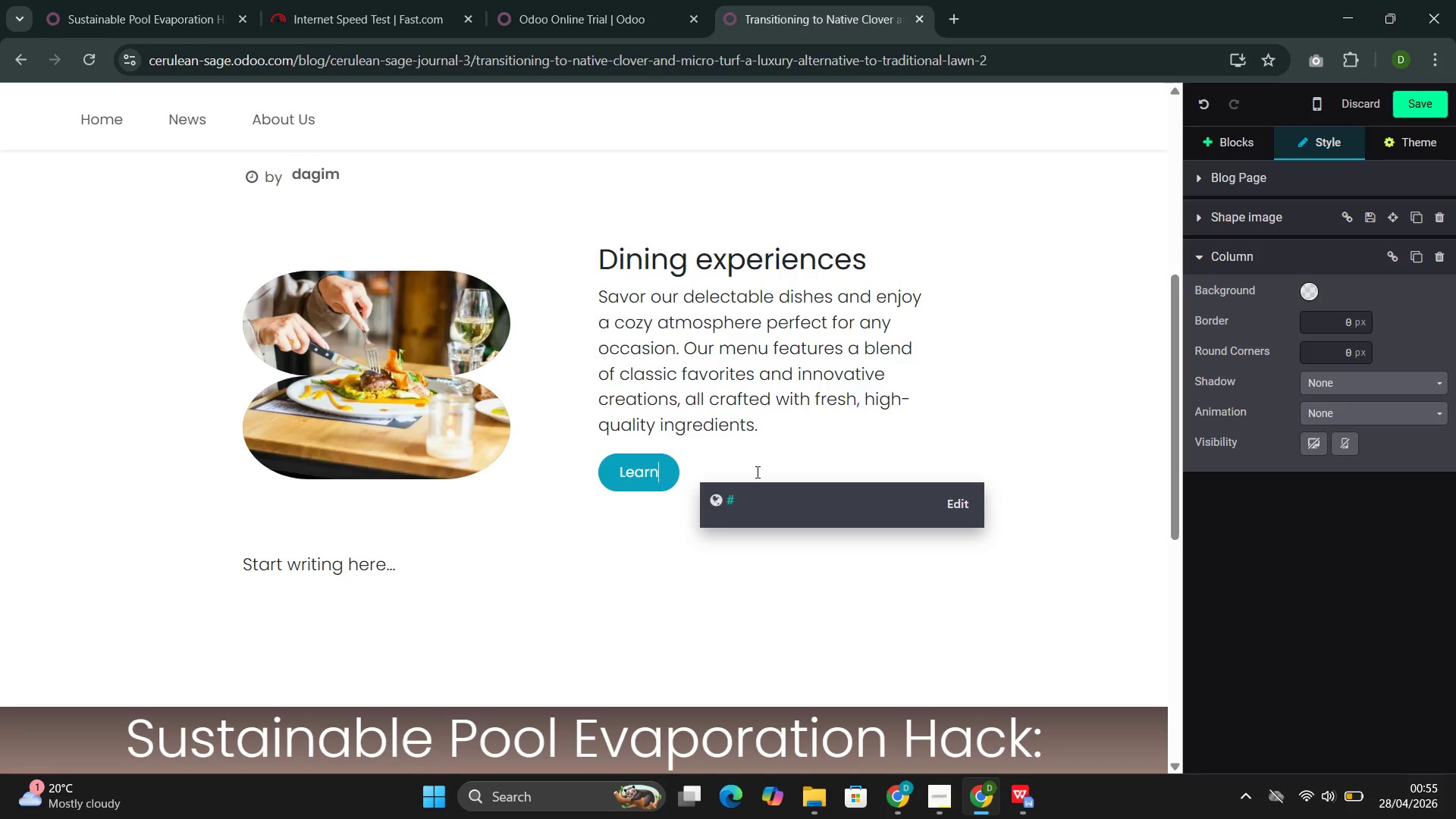 
key(Backspace)
 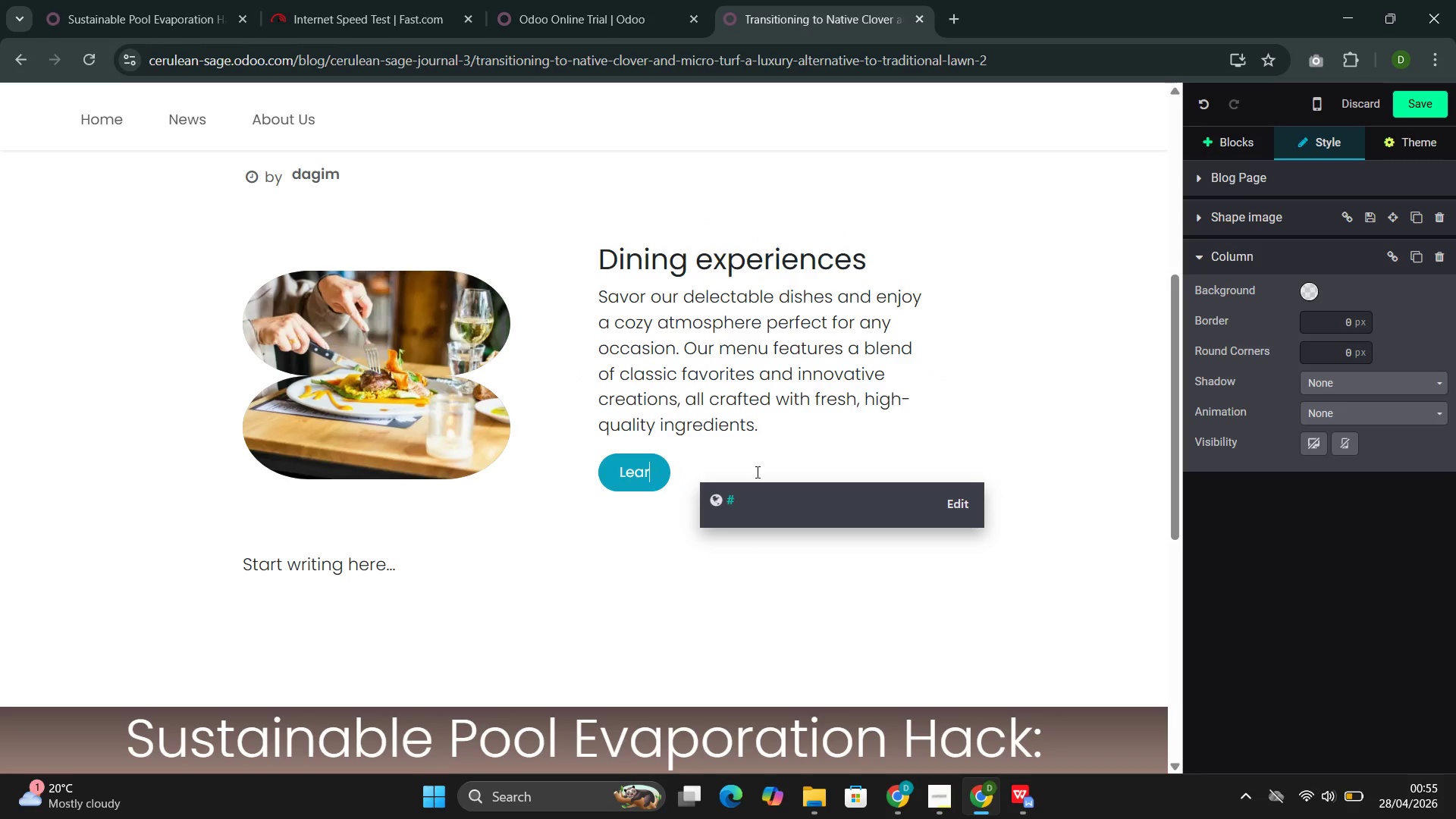 
key(Backspace)
 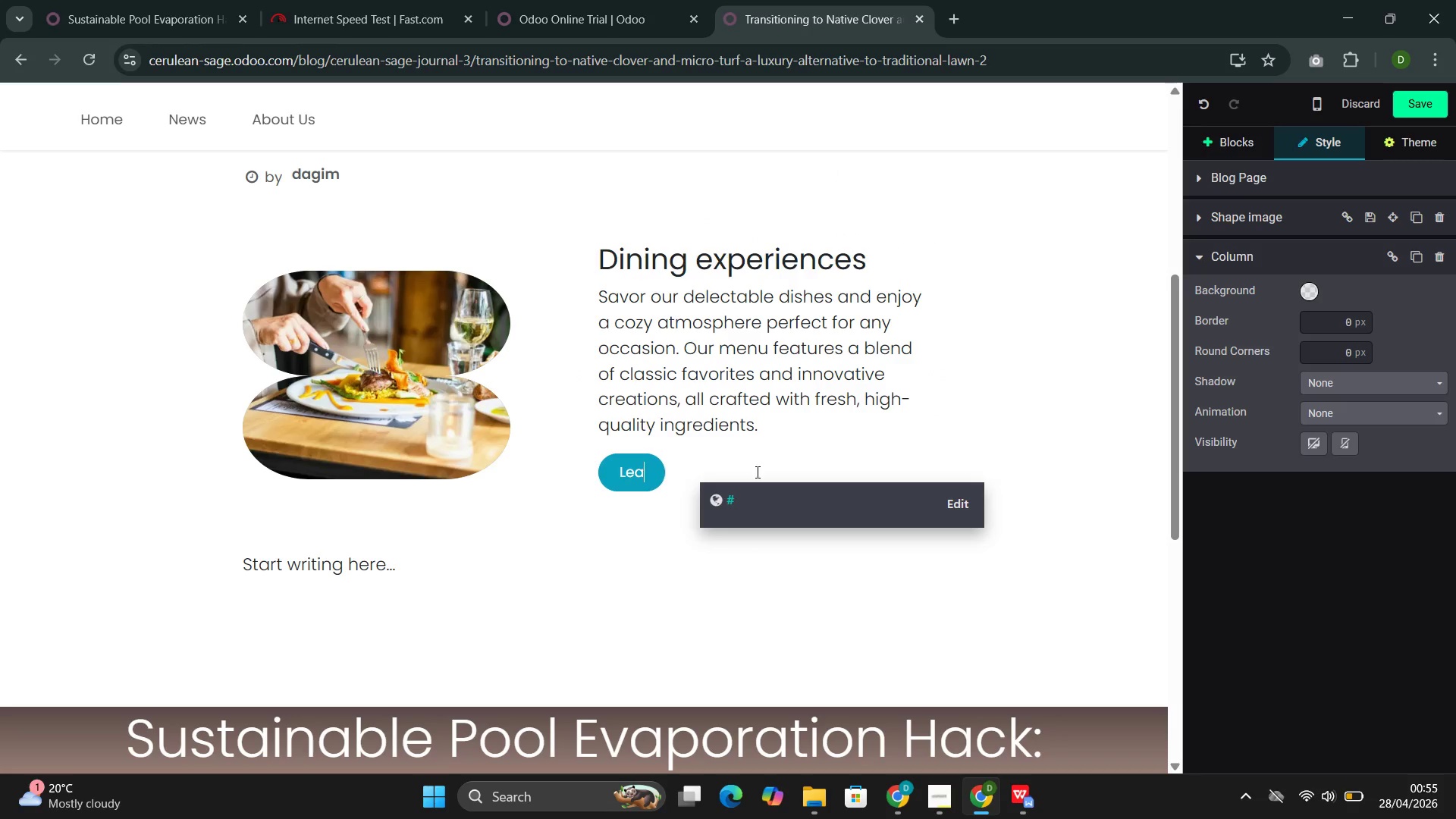 
key(Backspace)
 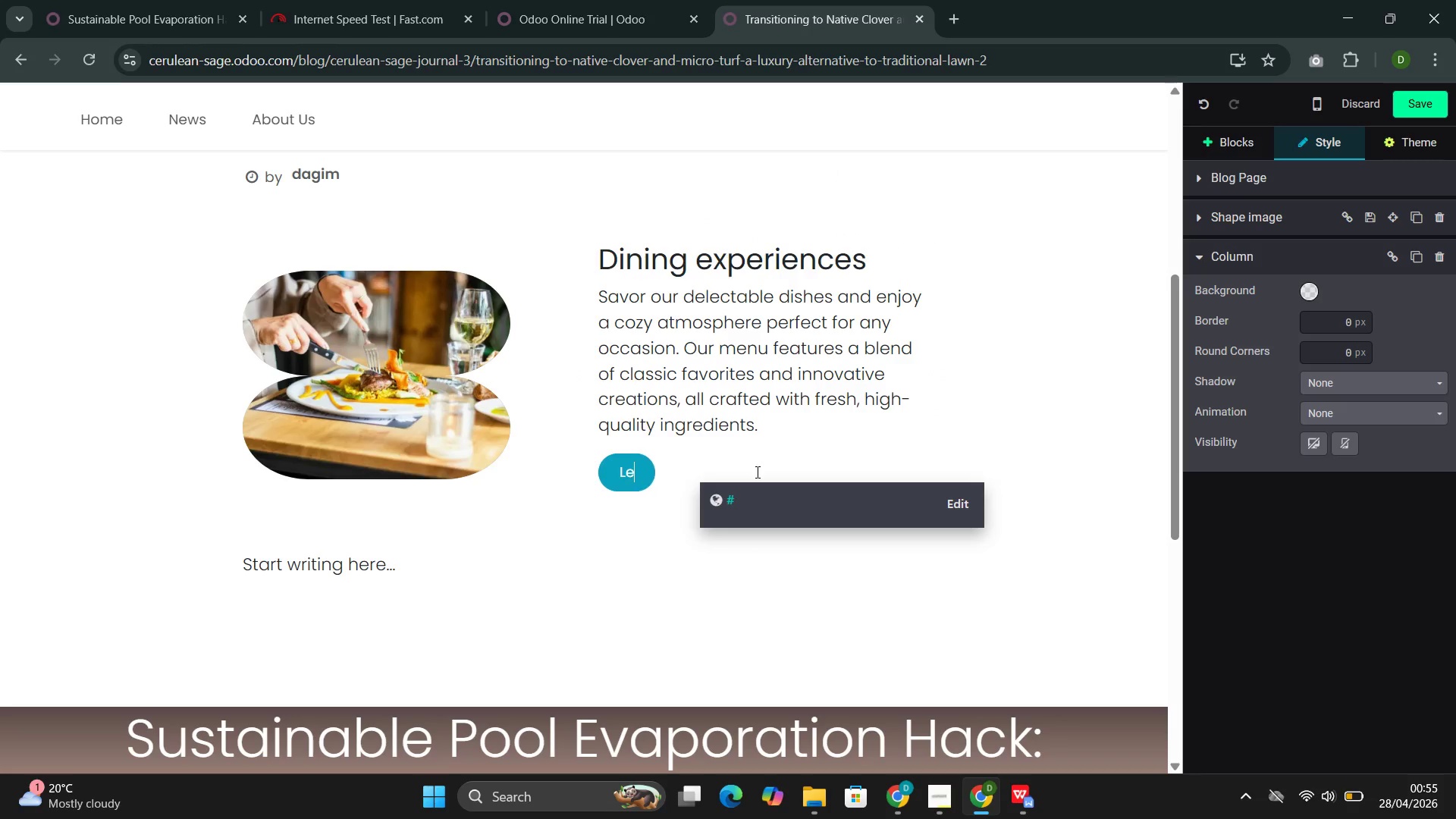 
key(Backspace)
 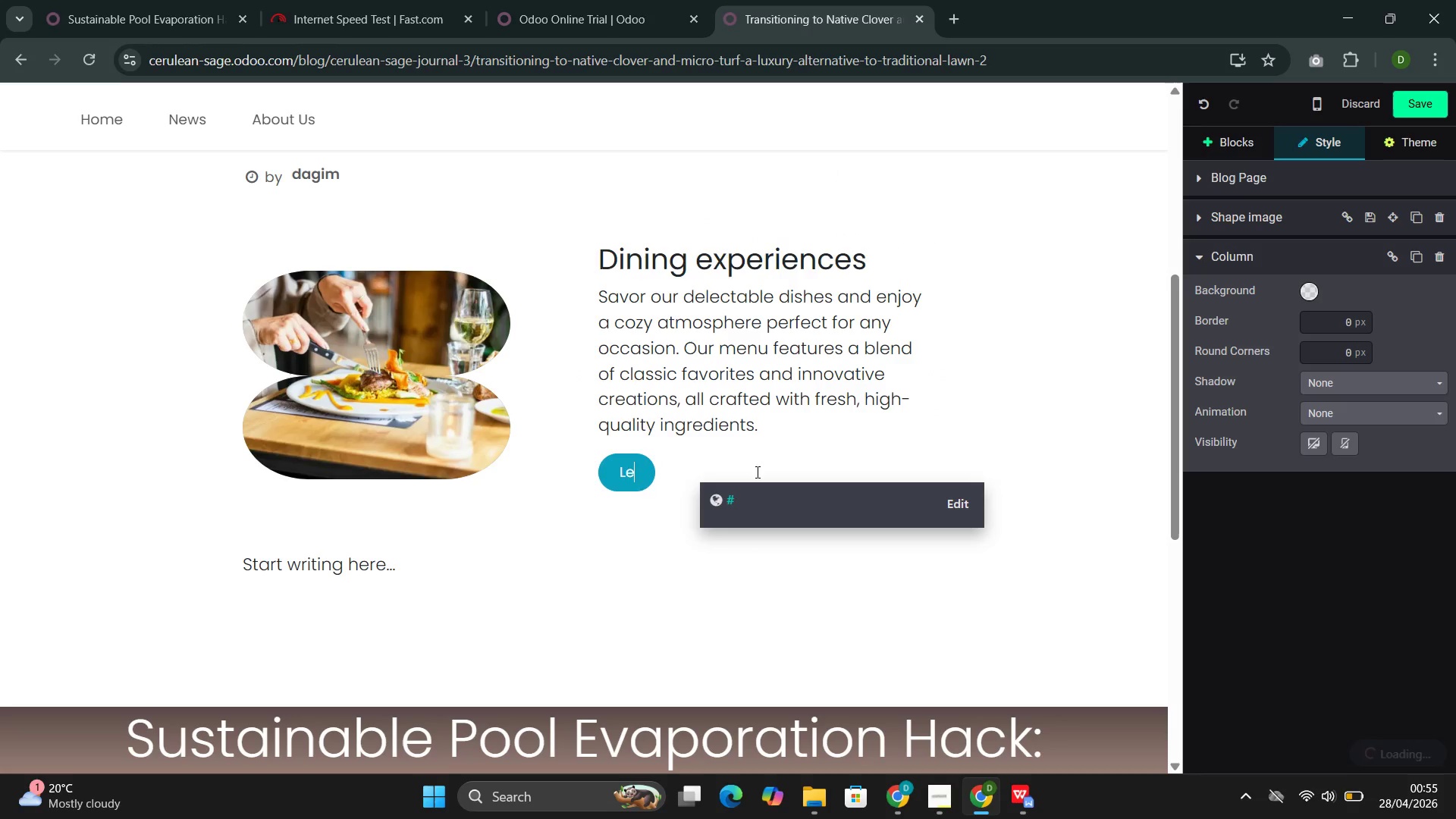 
key(Backspace)
 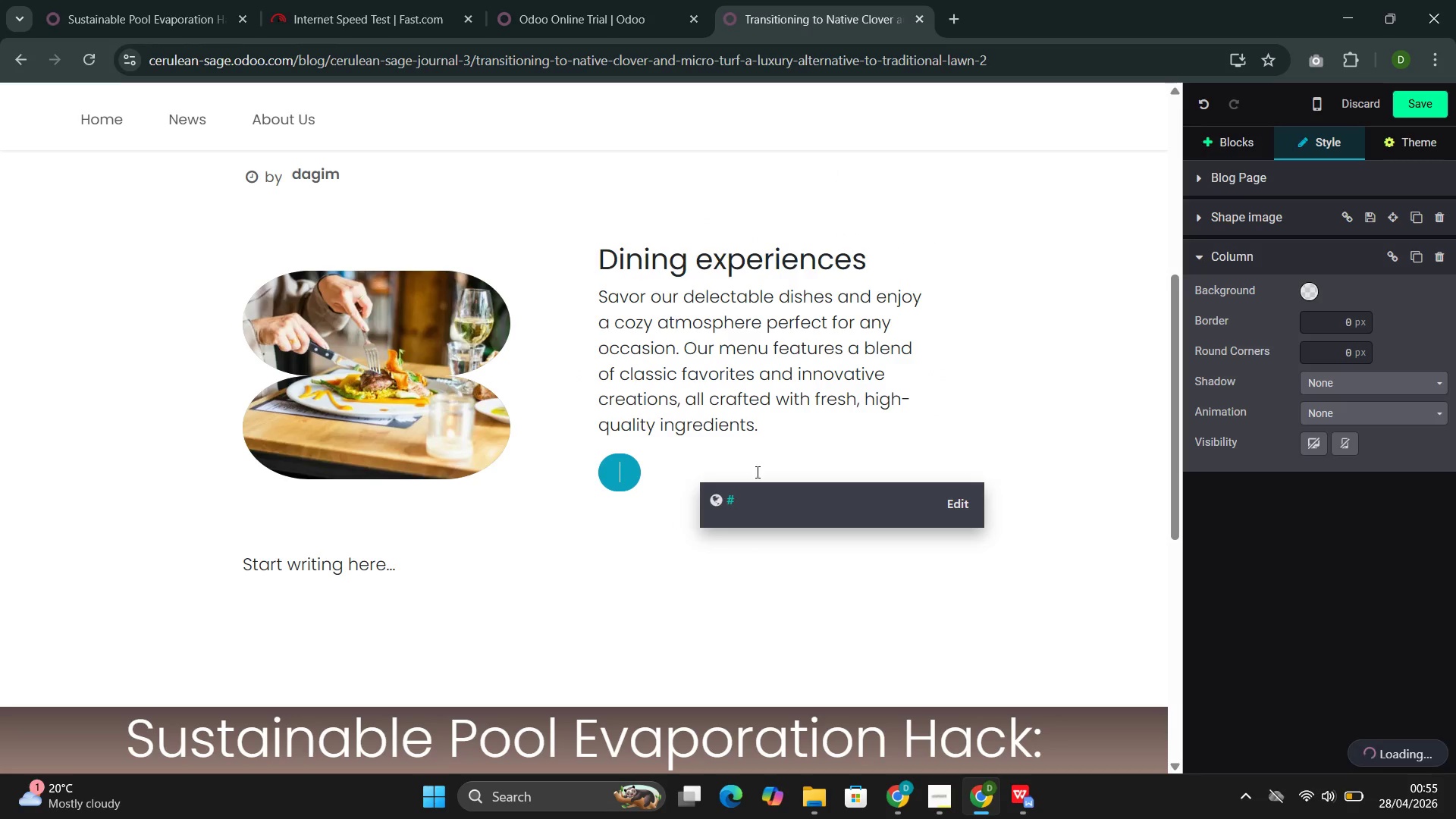 
key(Backspace)
 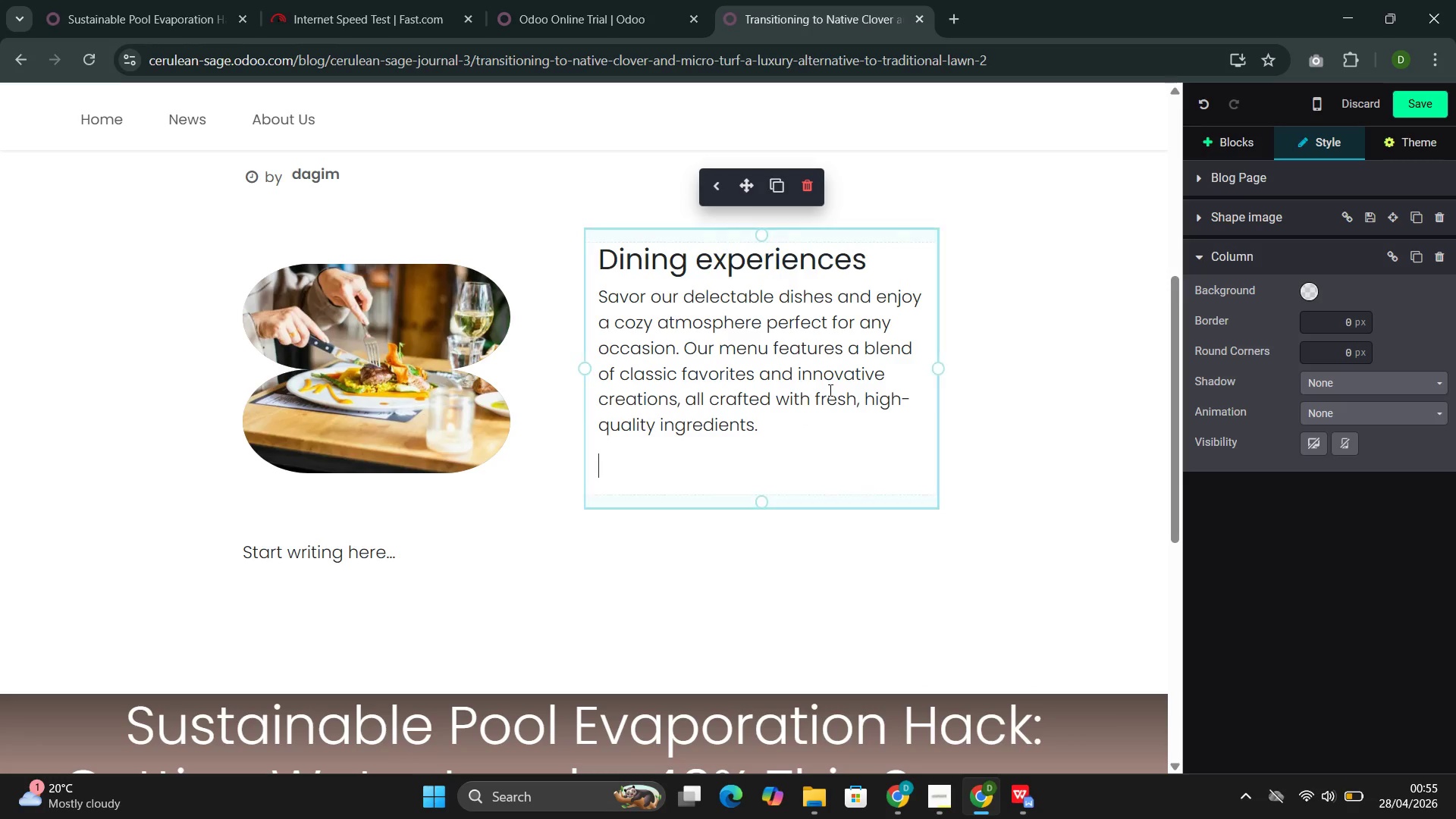 
left_click_drag(start_coordinate=[882, 259], to_coordinate=[596, 270])
 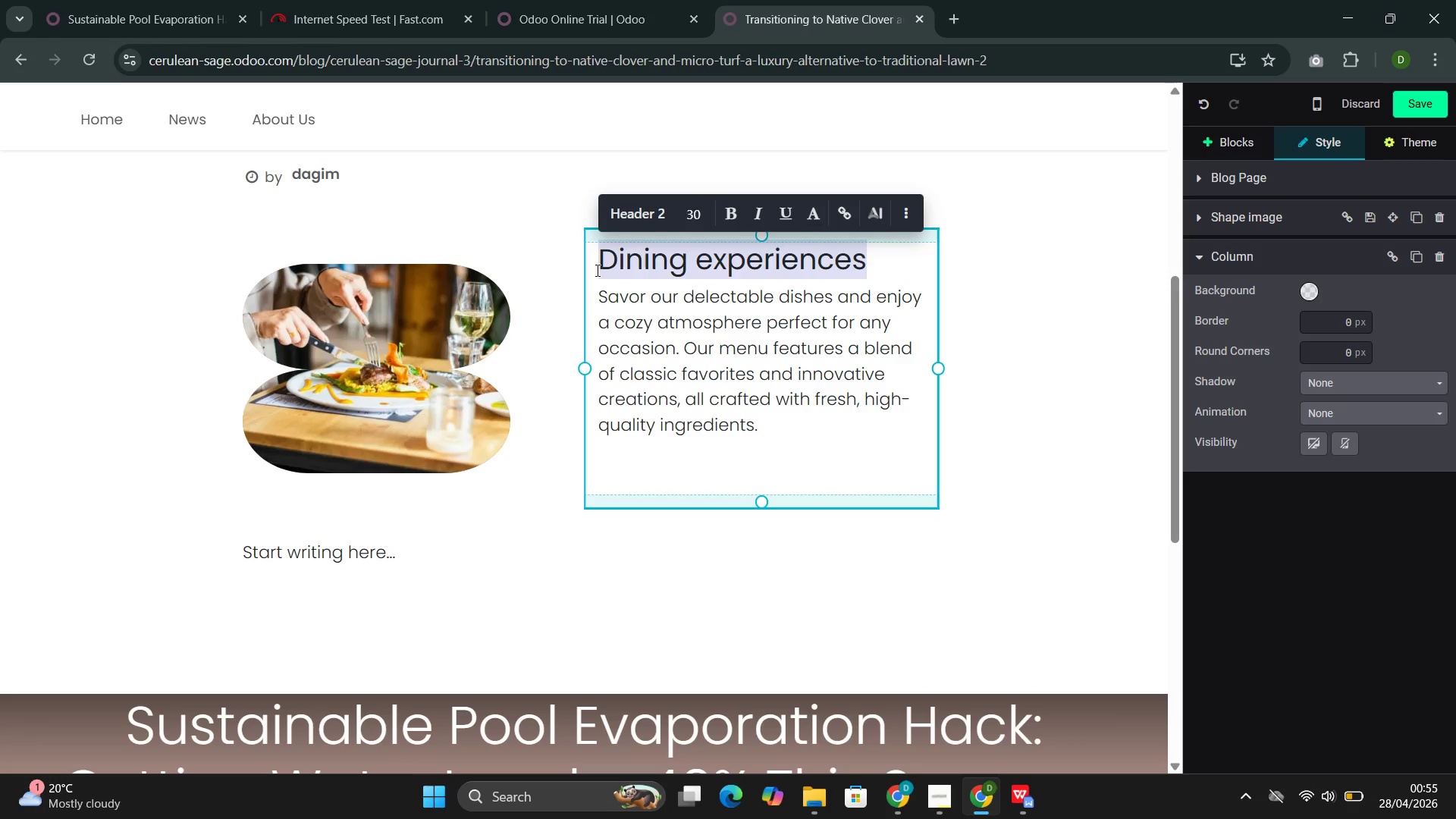 
type(Sus)
 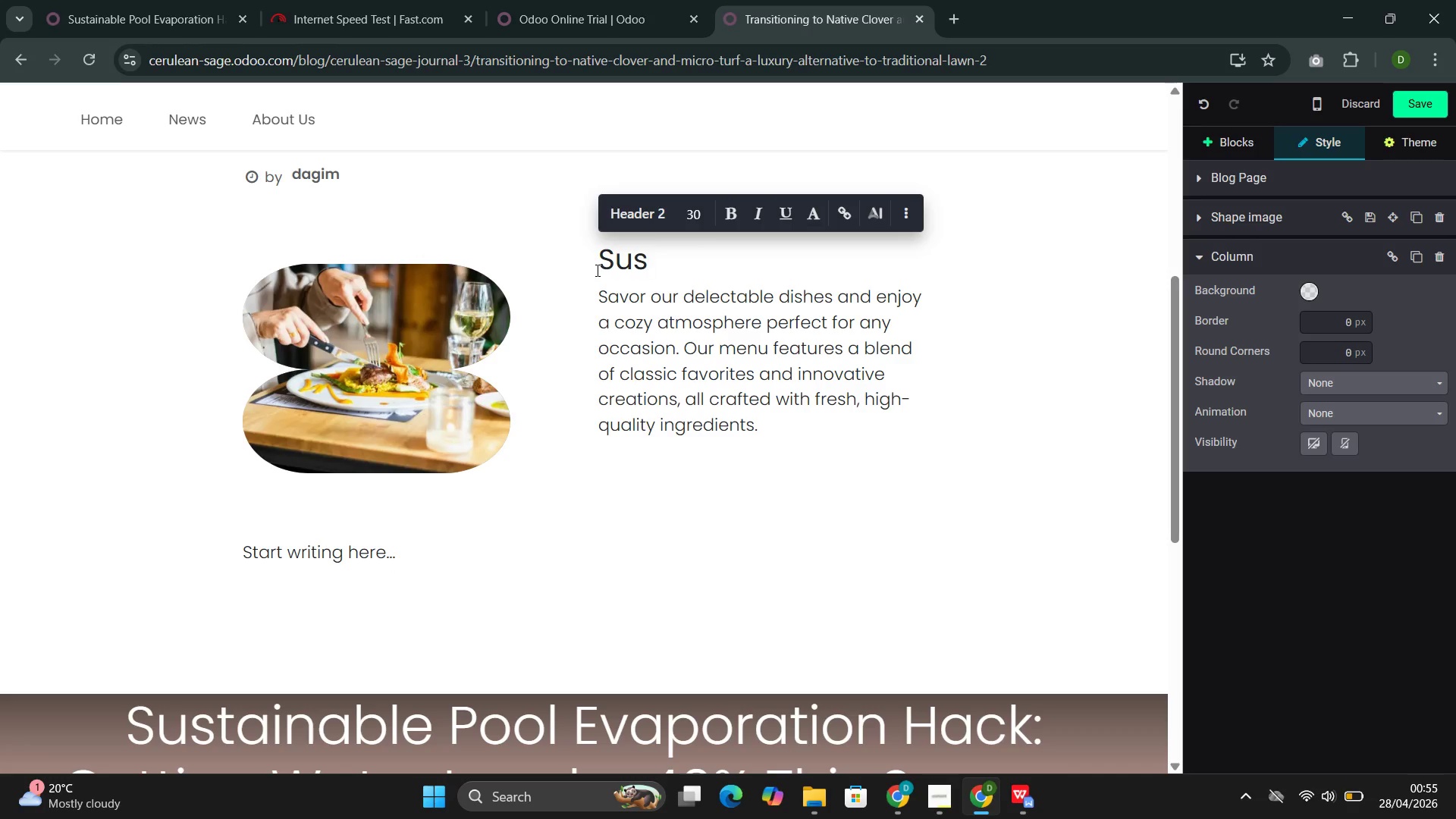 
type(tainablr)
key(Backspace)
type(e Landscaping )
key(Backspace)
type(, Amert)
 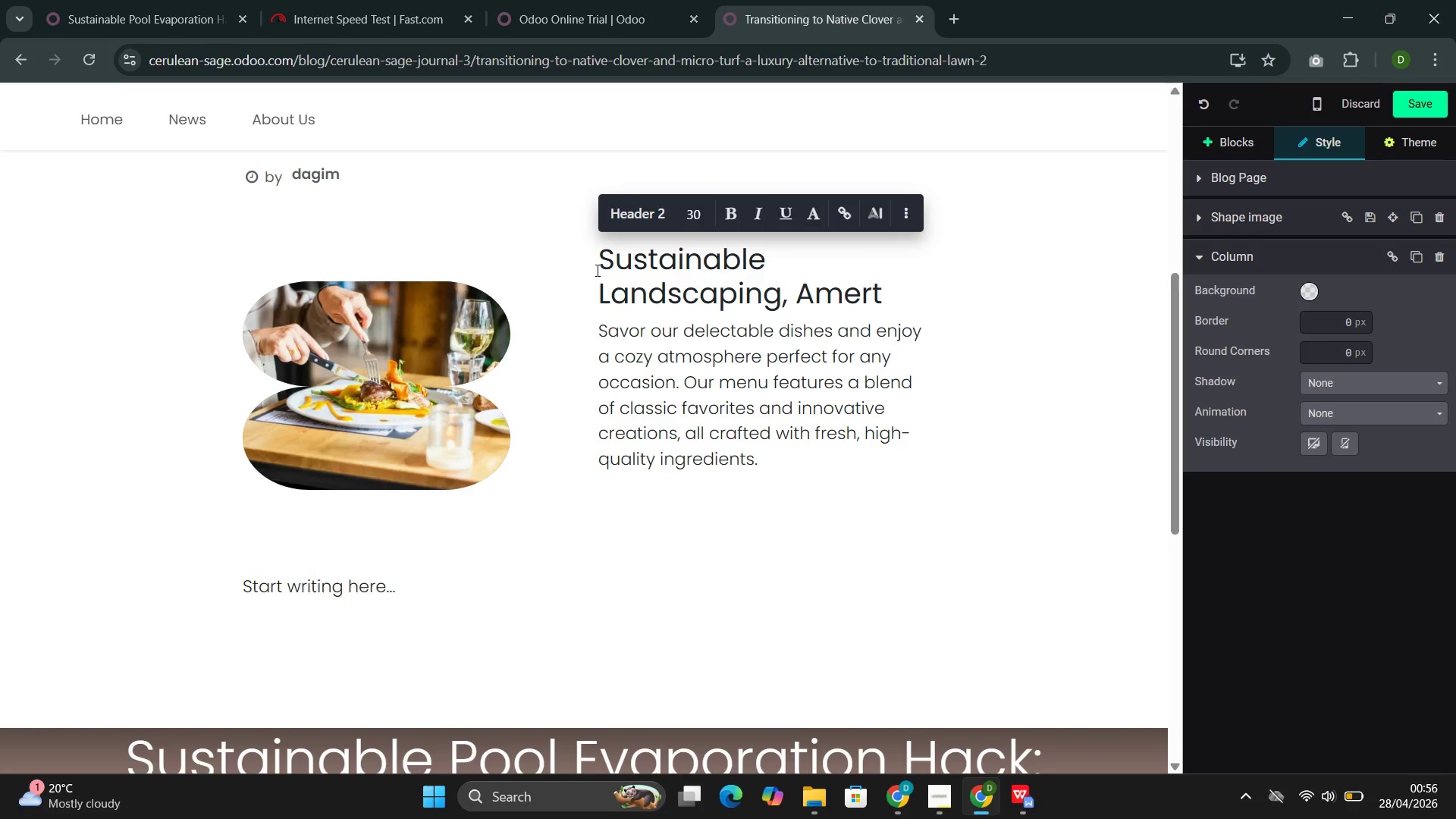 
key(ArrowLeft)
 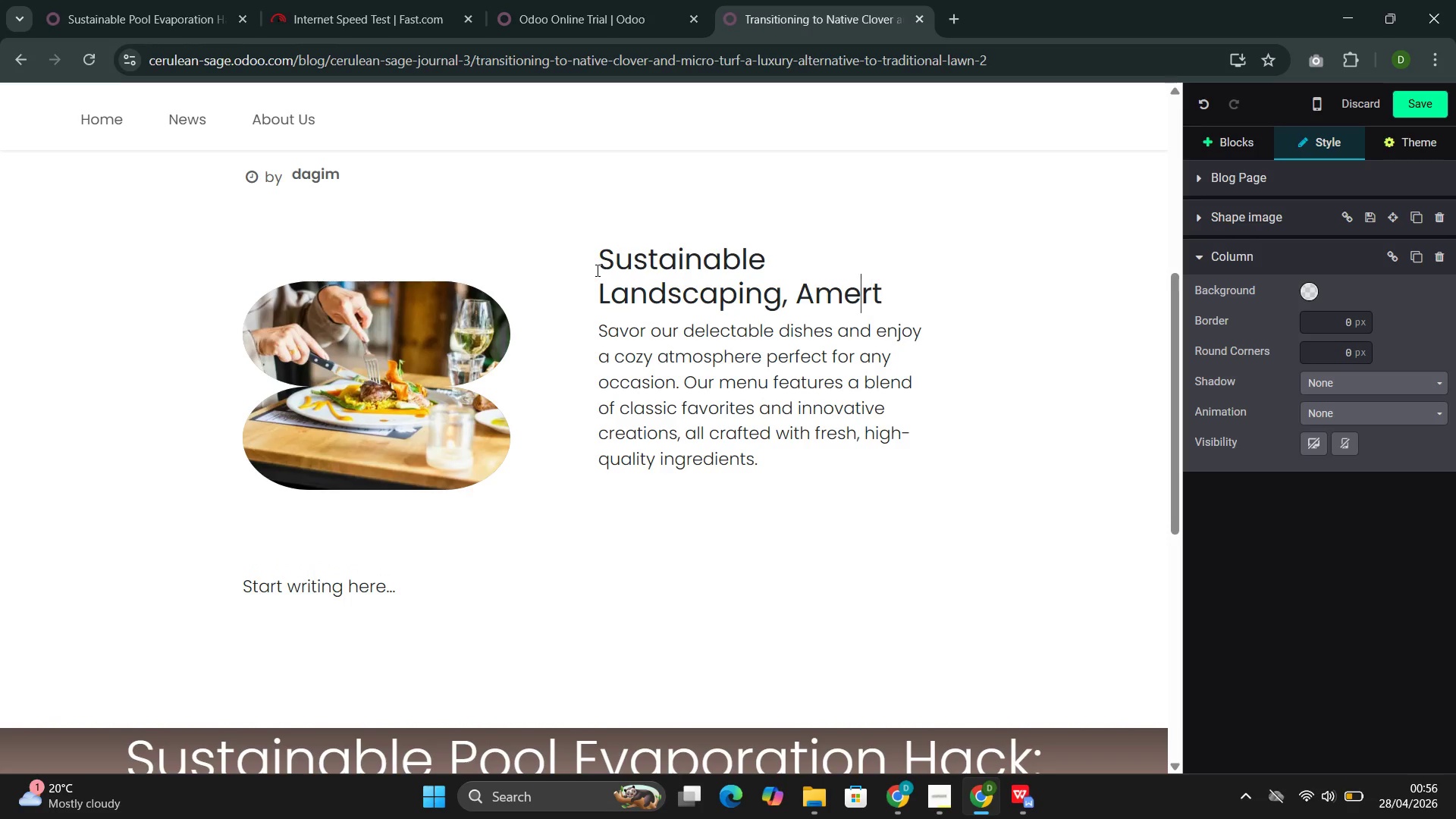 
key(ArrowLeft)
 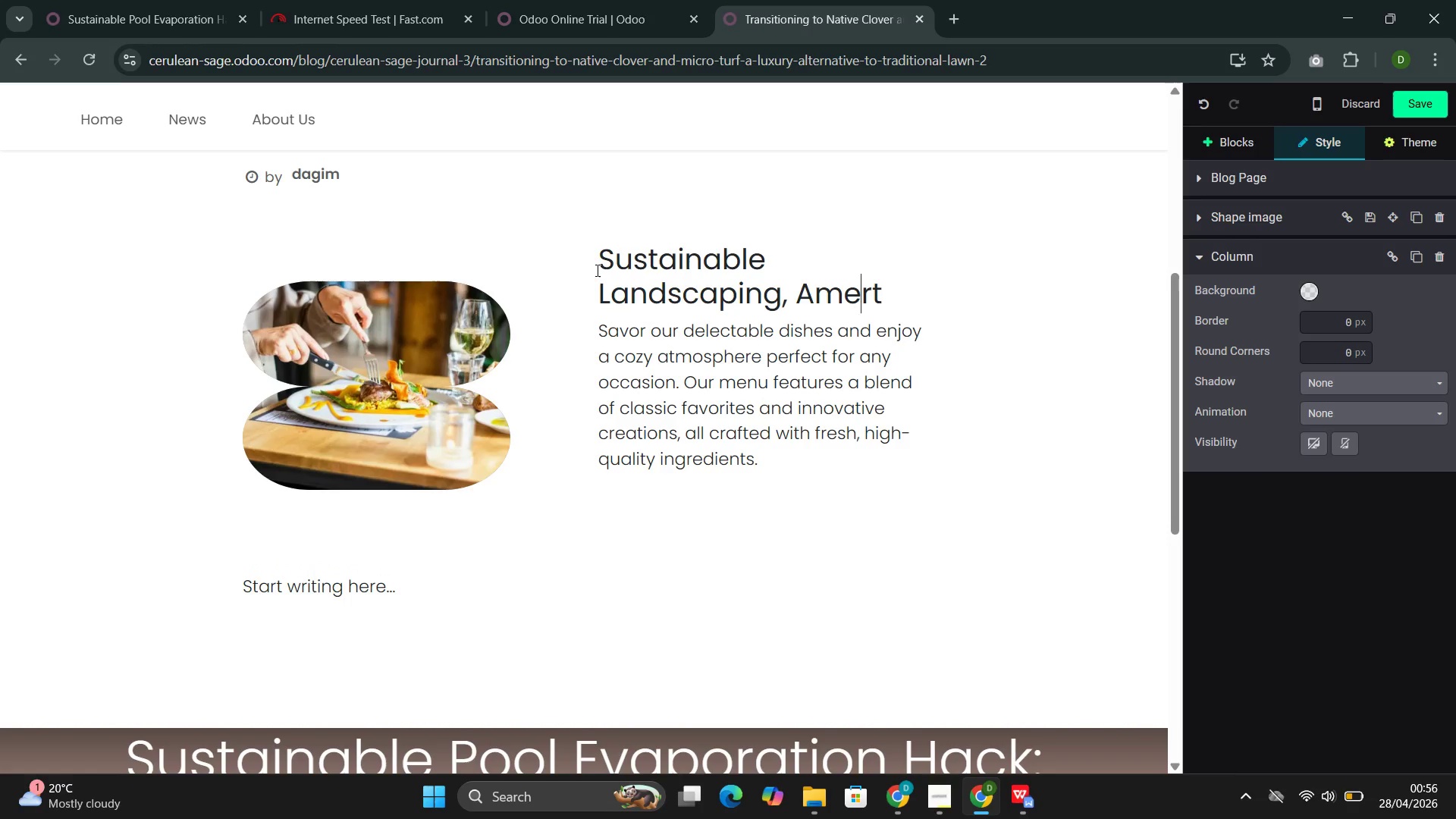 
key(ArrowLeft)
 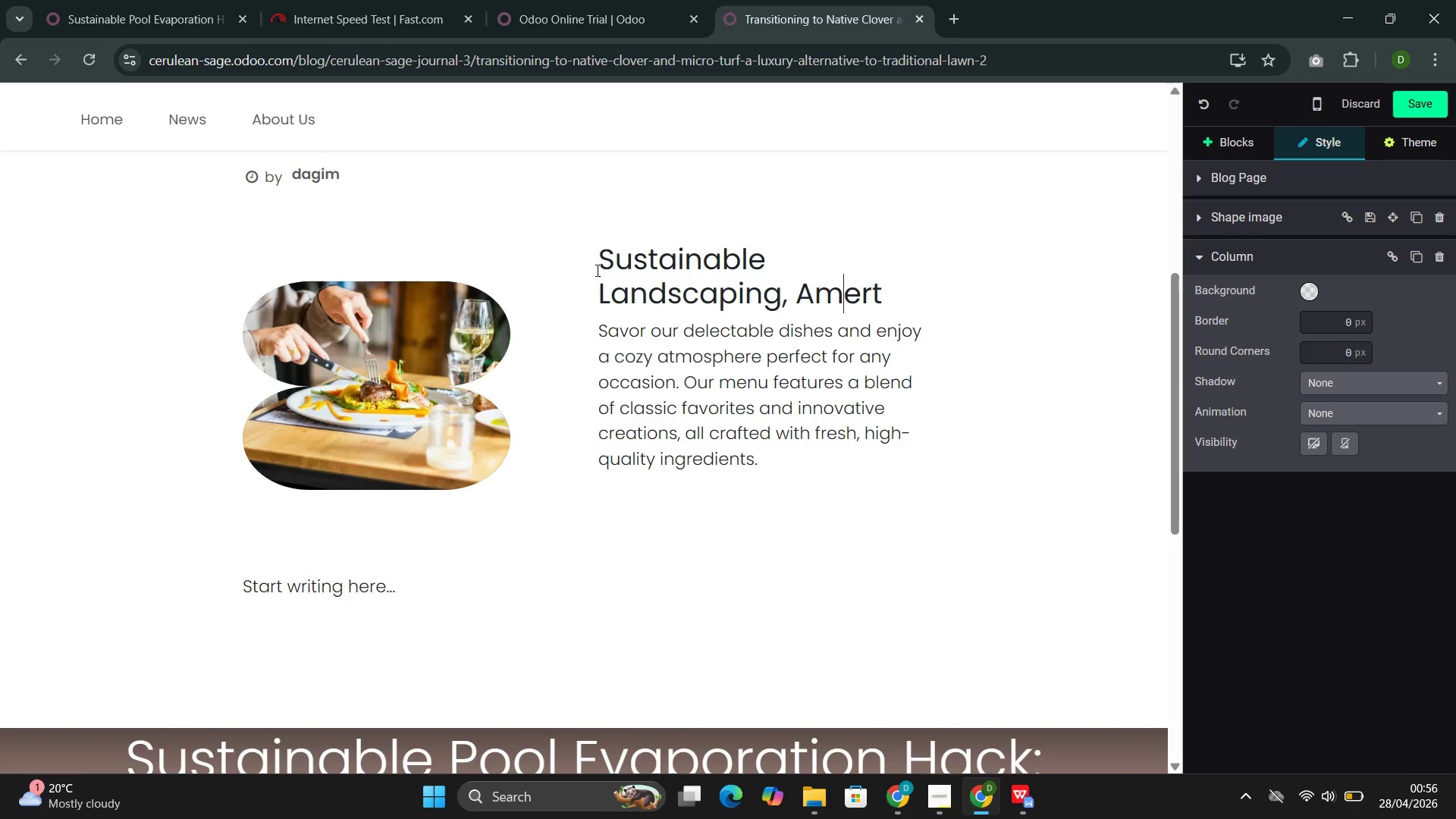 
key(ArrowLeft)
 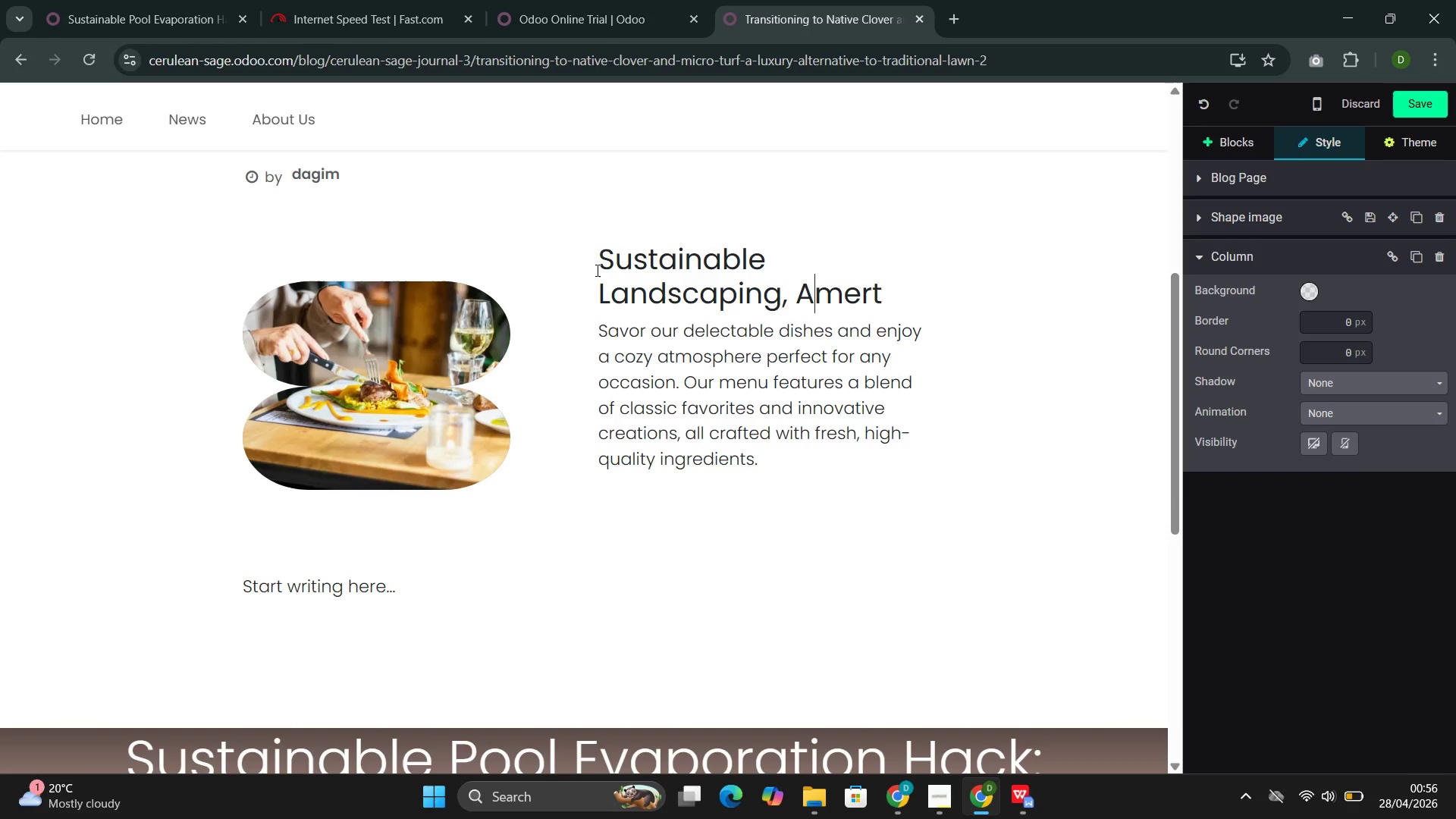 
key(ArrowLeft)
 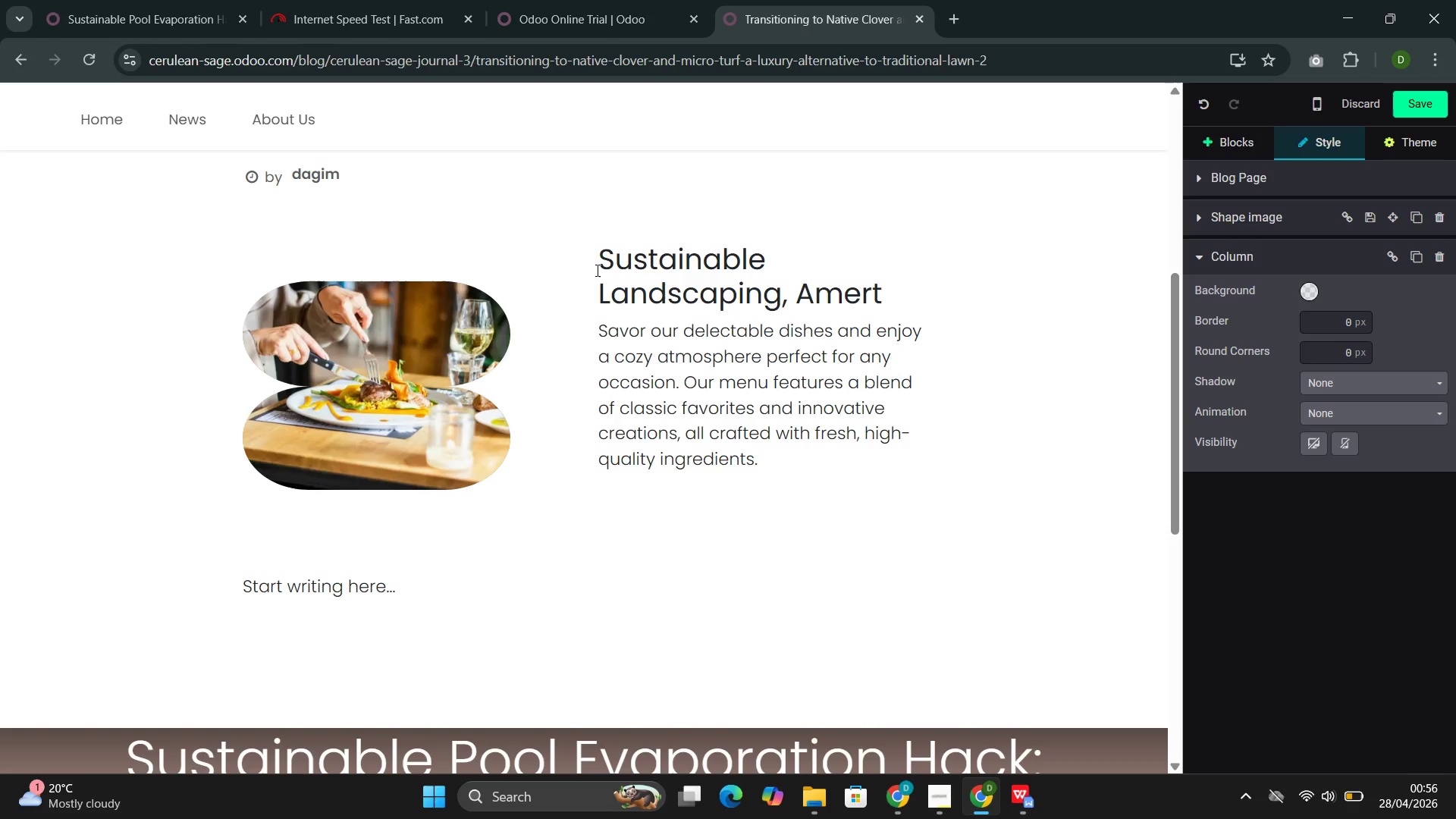 
key(ArrowDown)
 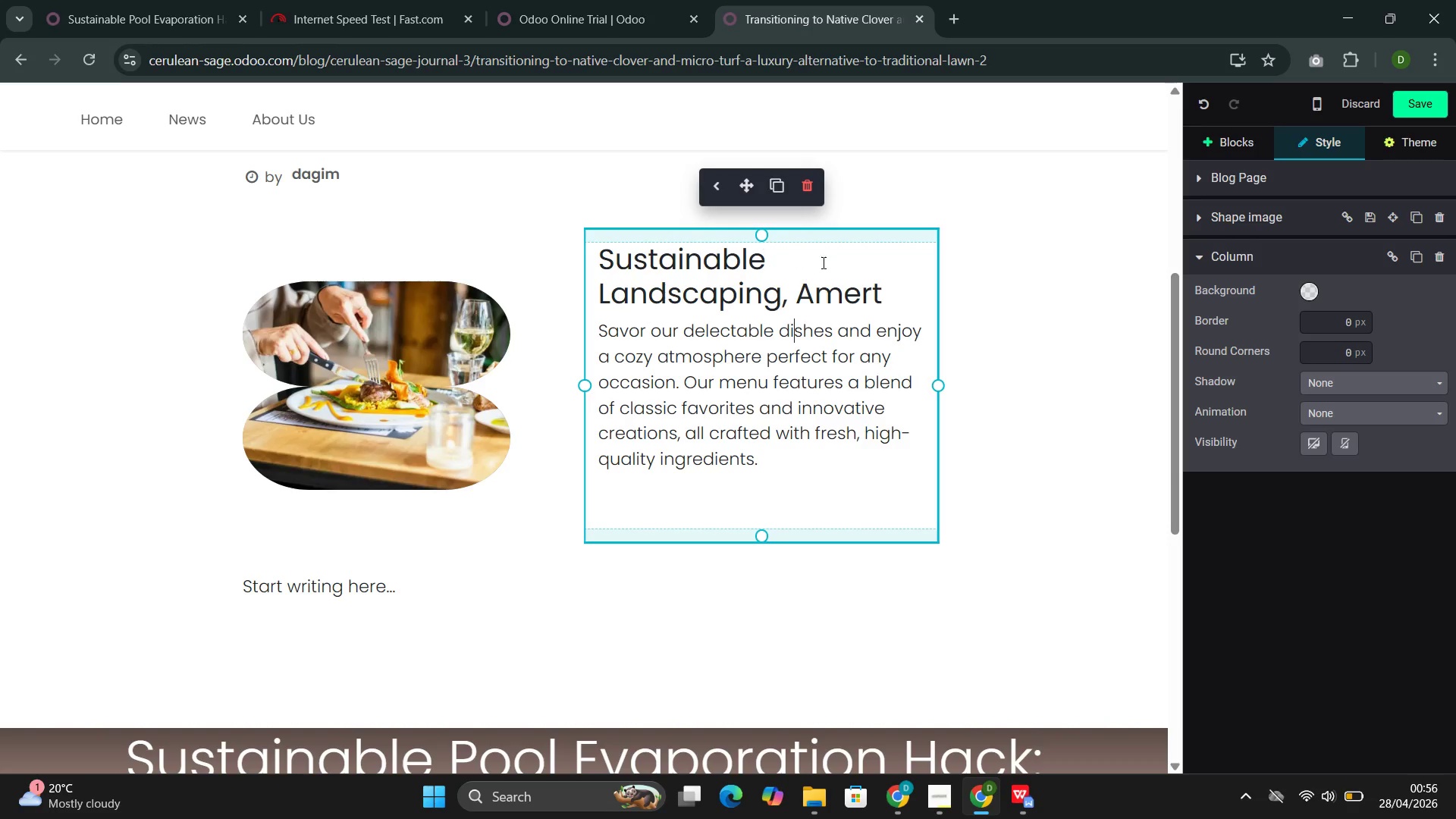 
left_click([812, 299])
 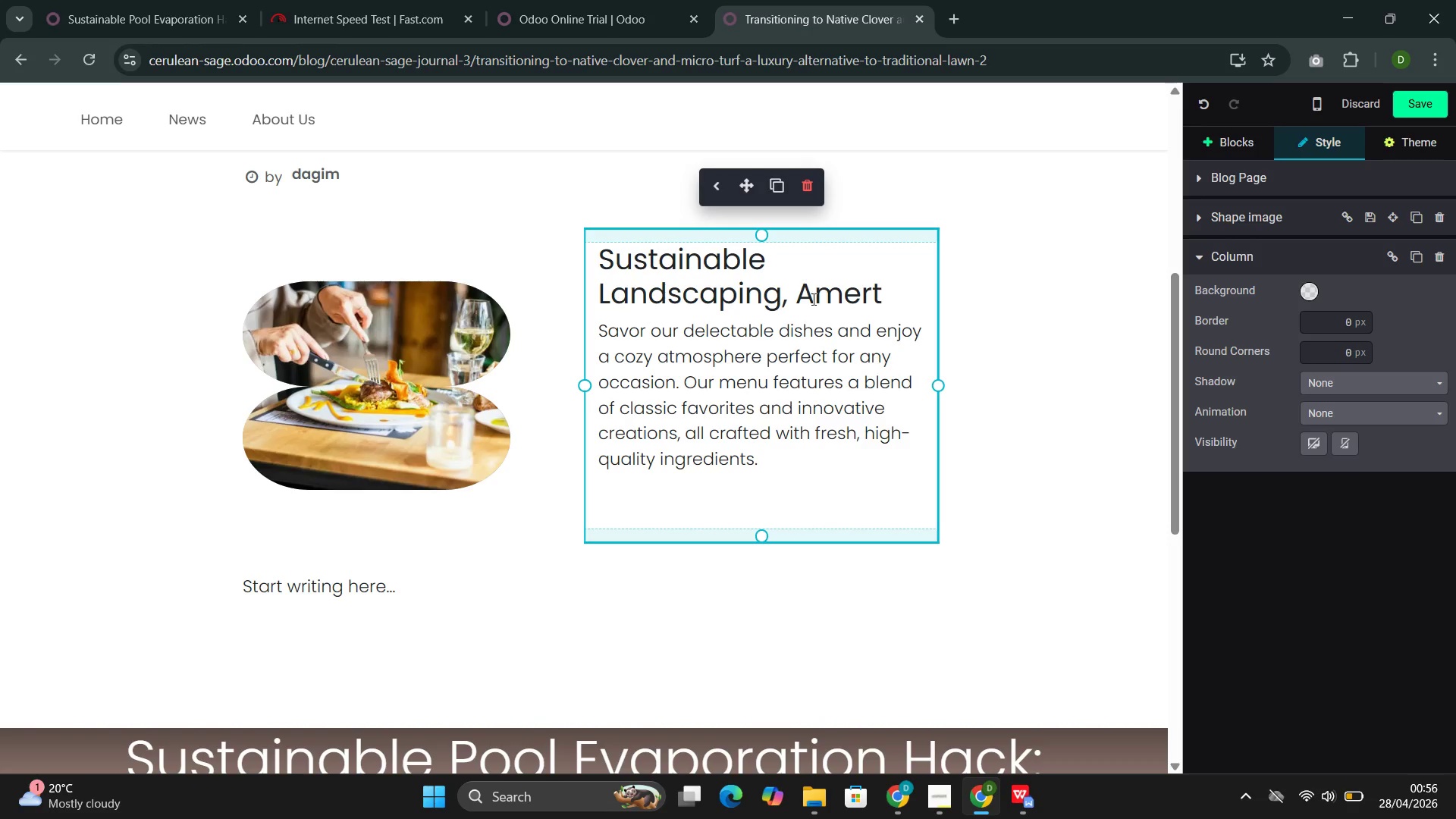 
key(Backspace)
type(Sa)
key(Backspace)
 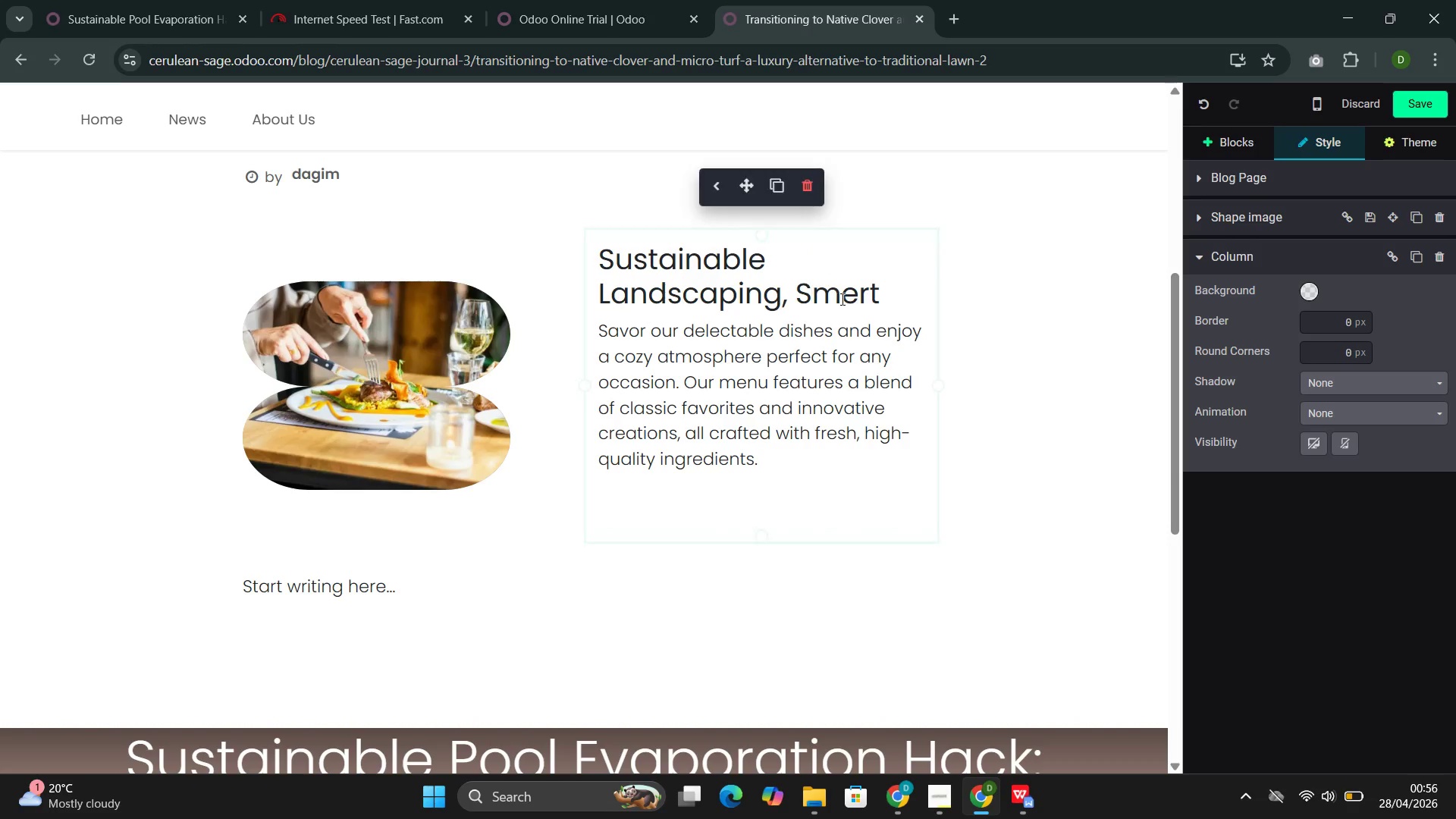 
left_click([885, 295])
 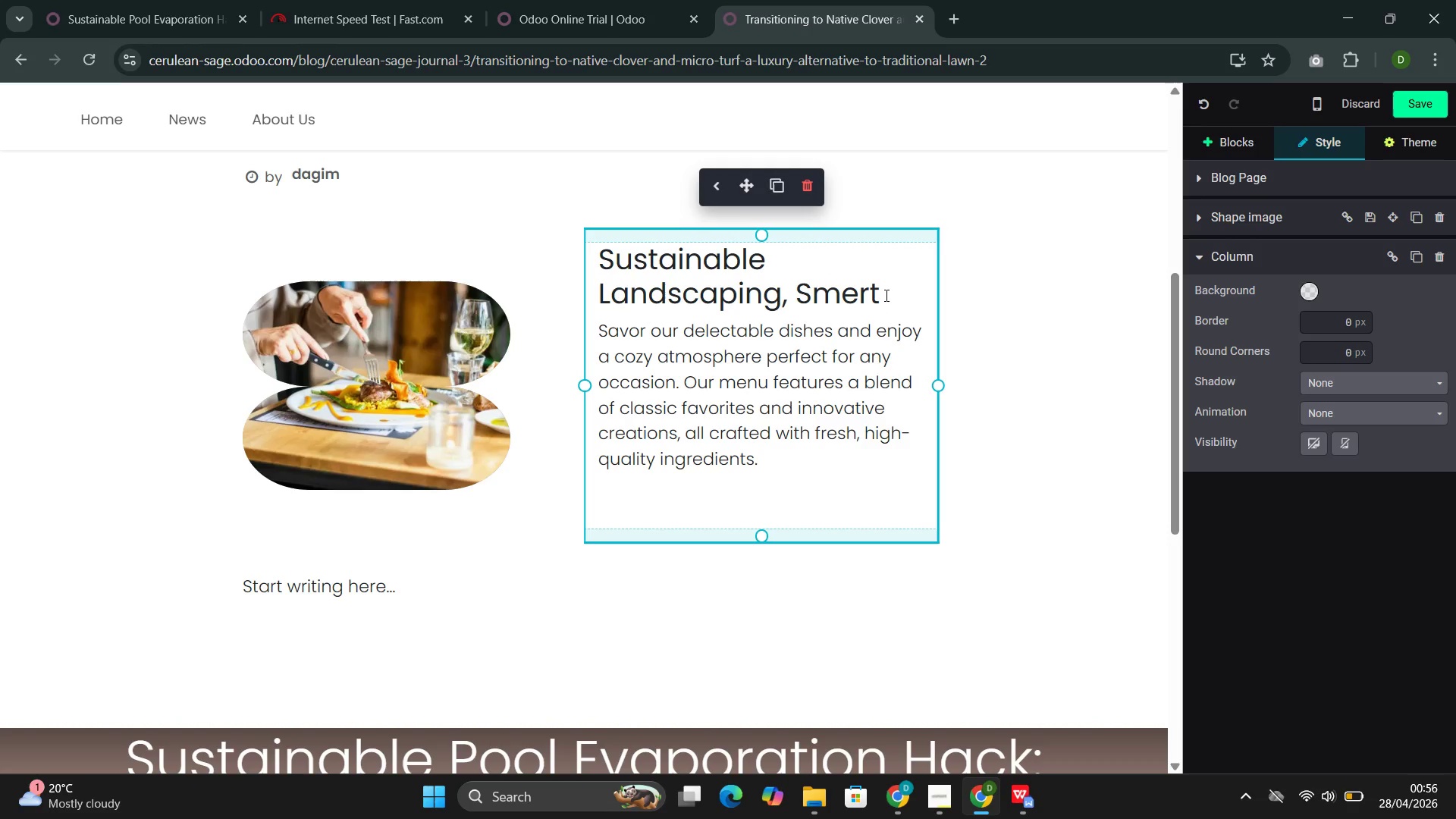 
type(Sumer)
key(Backspace)
key(Backspace)
type(mer)
 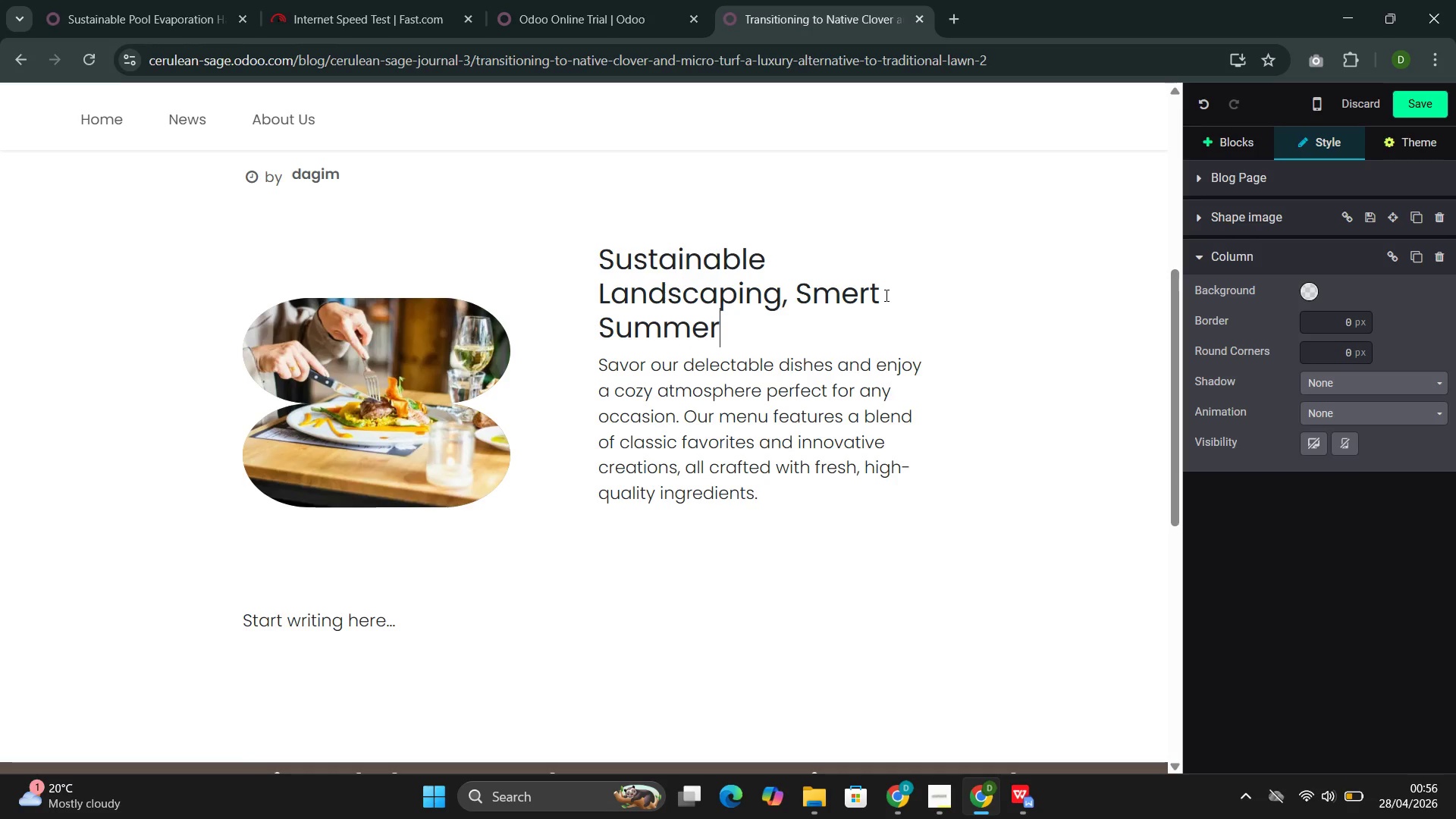 
left_click_drag(start_coordinate=[770, 494], to_coordinate=[652, 375])
 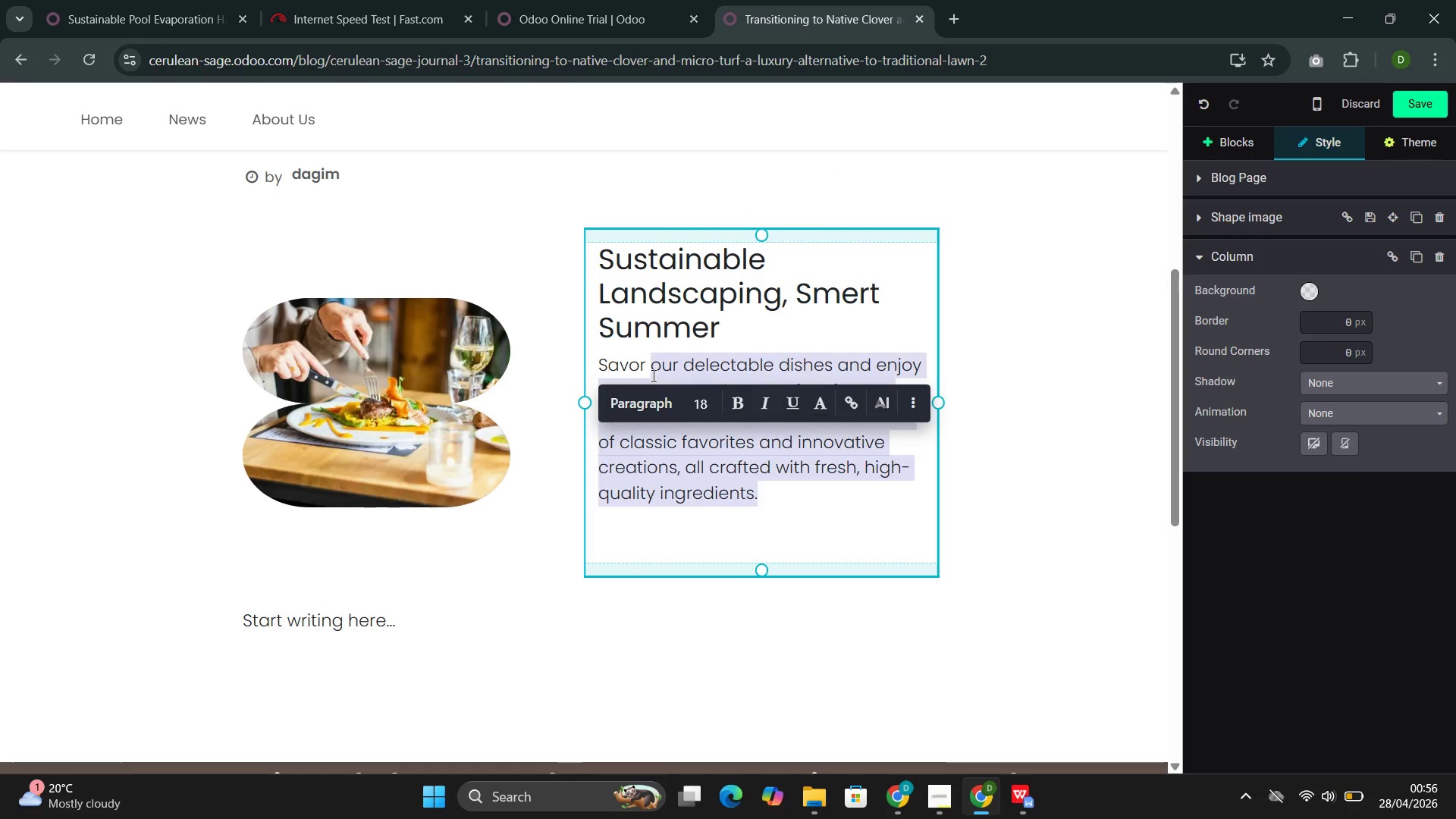 
key(Backspace)
 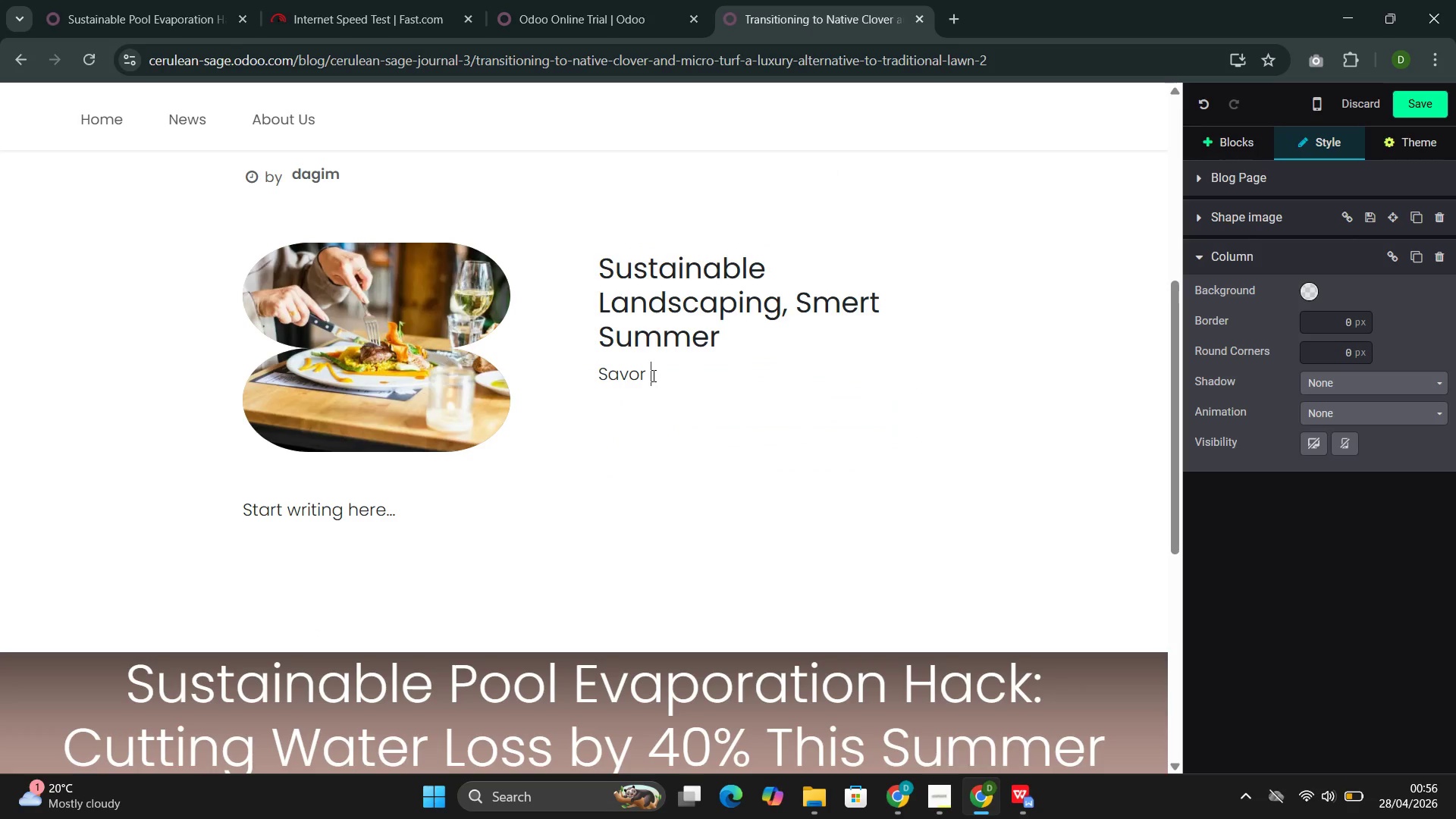 
key(Backspace)
 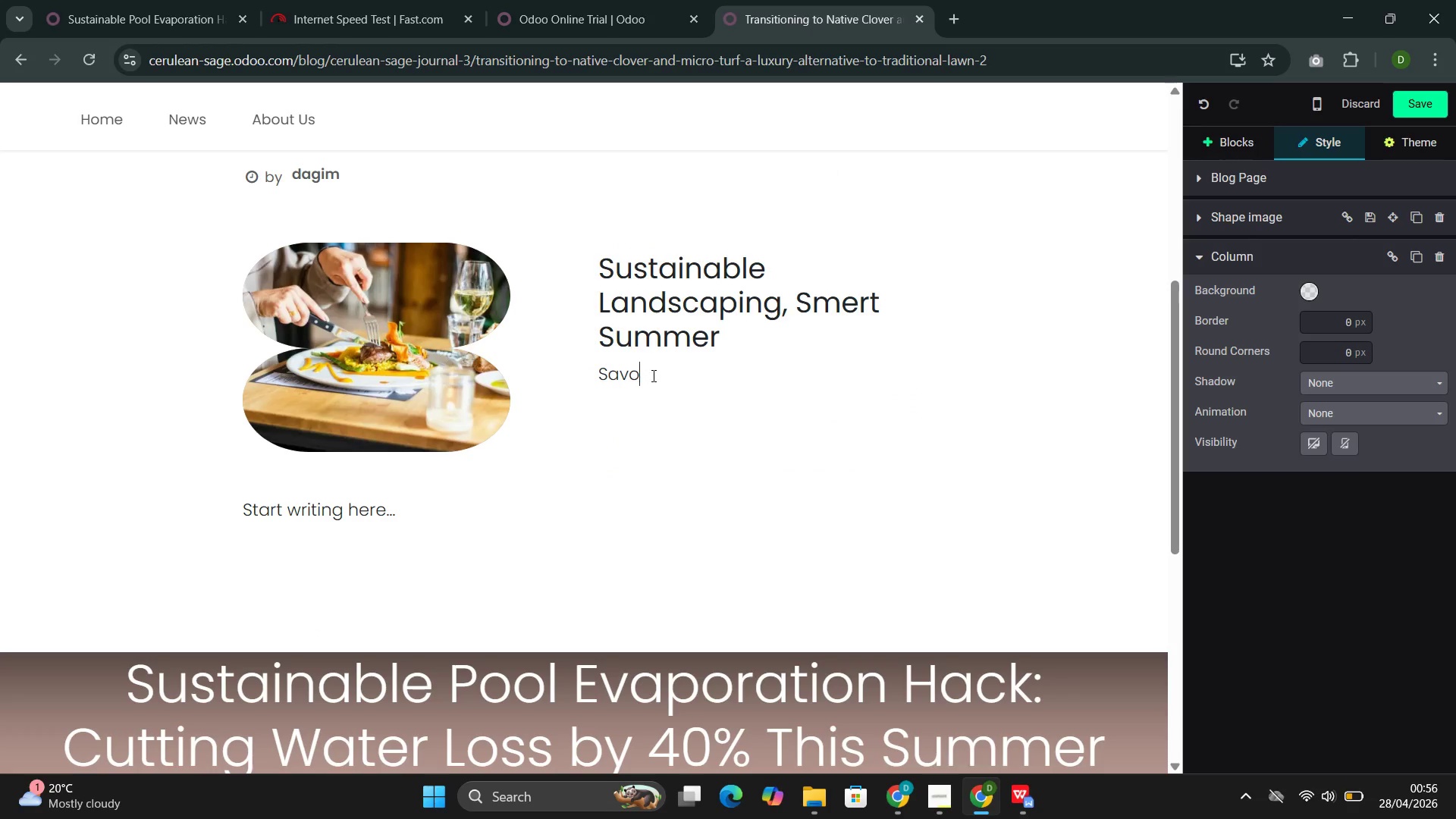 
key(Backspace)
 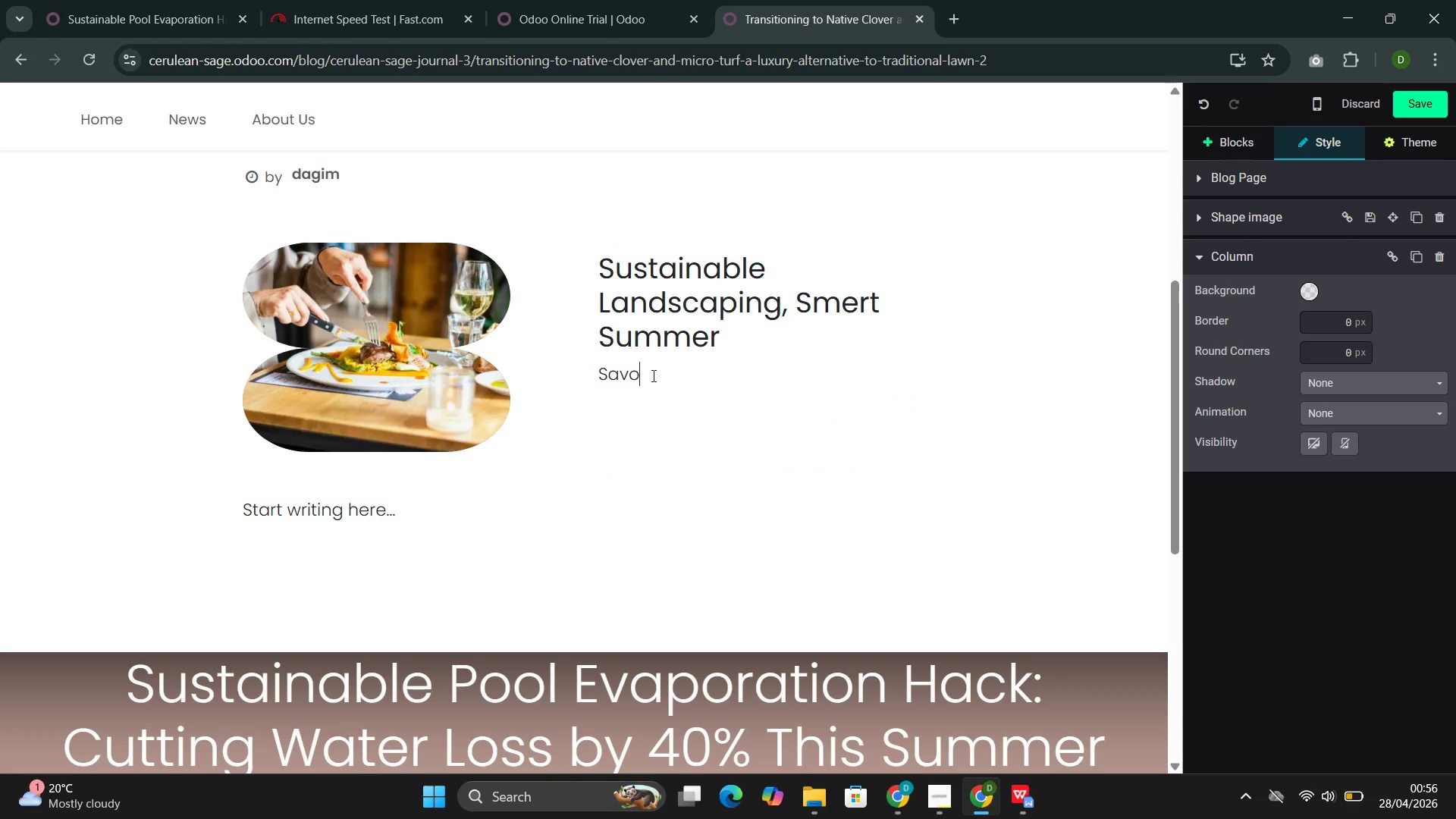 
key(Backspace)
 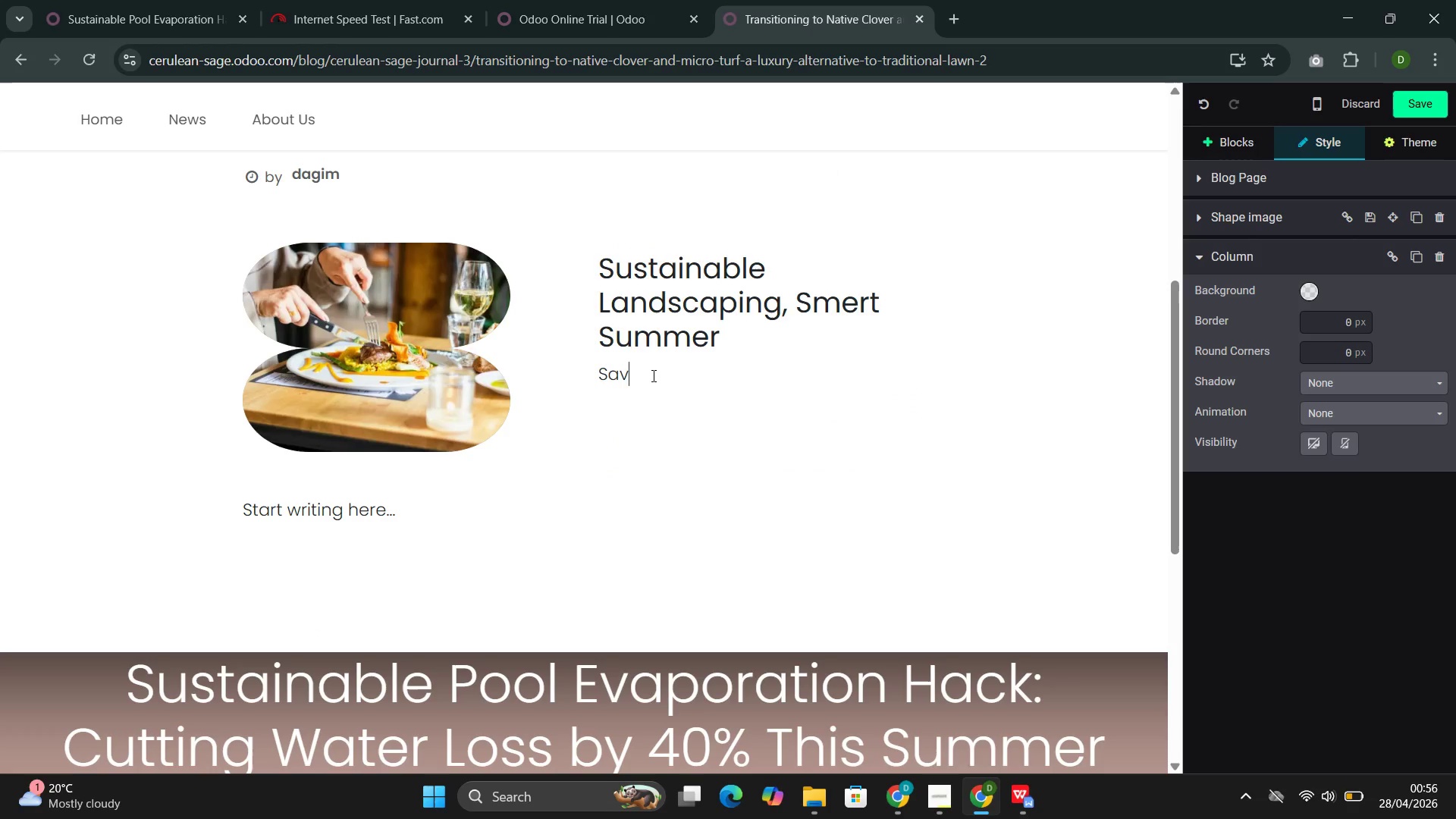 
key(Backspace)
 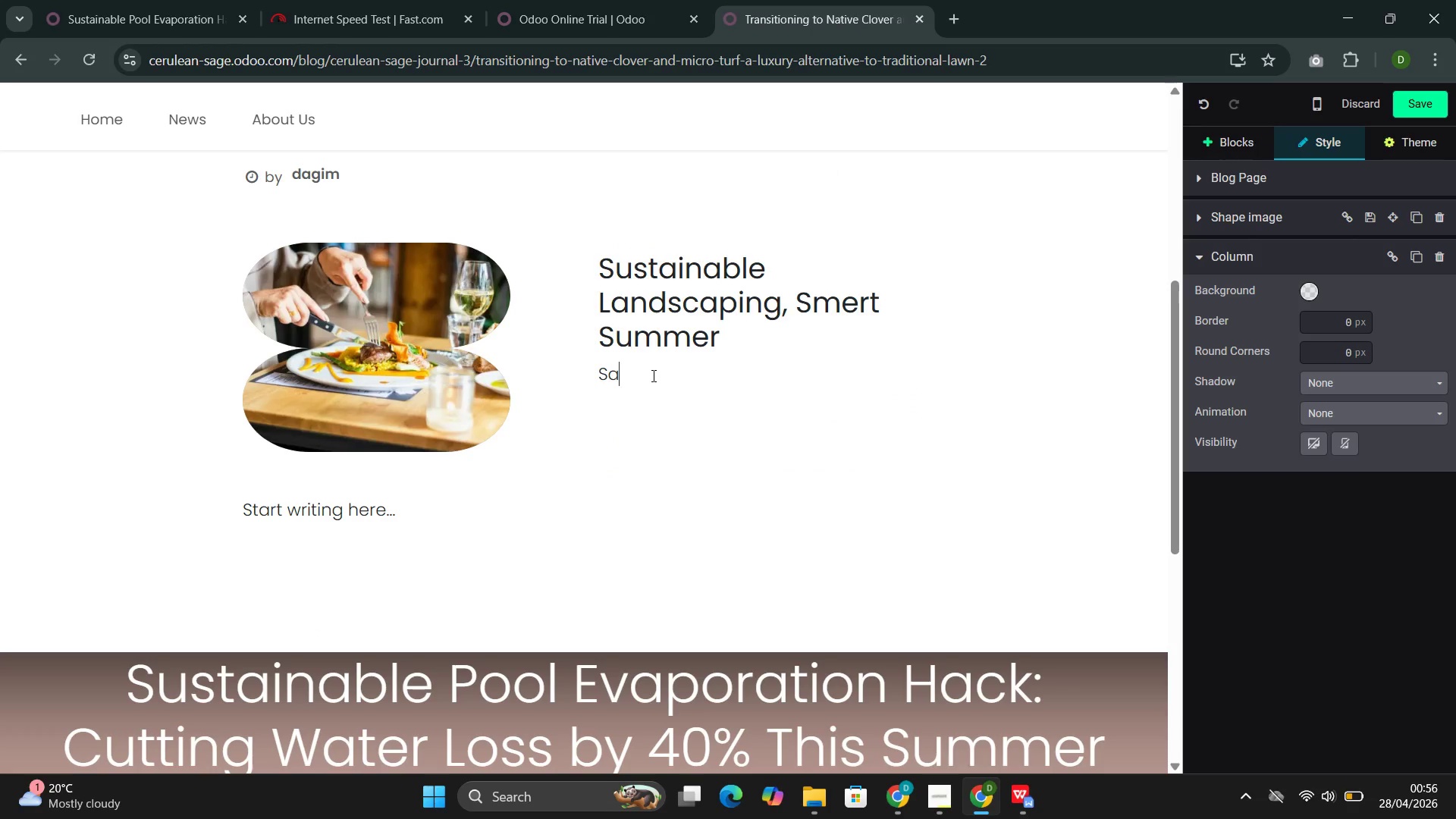 
key(Backspace)
 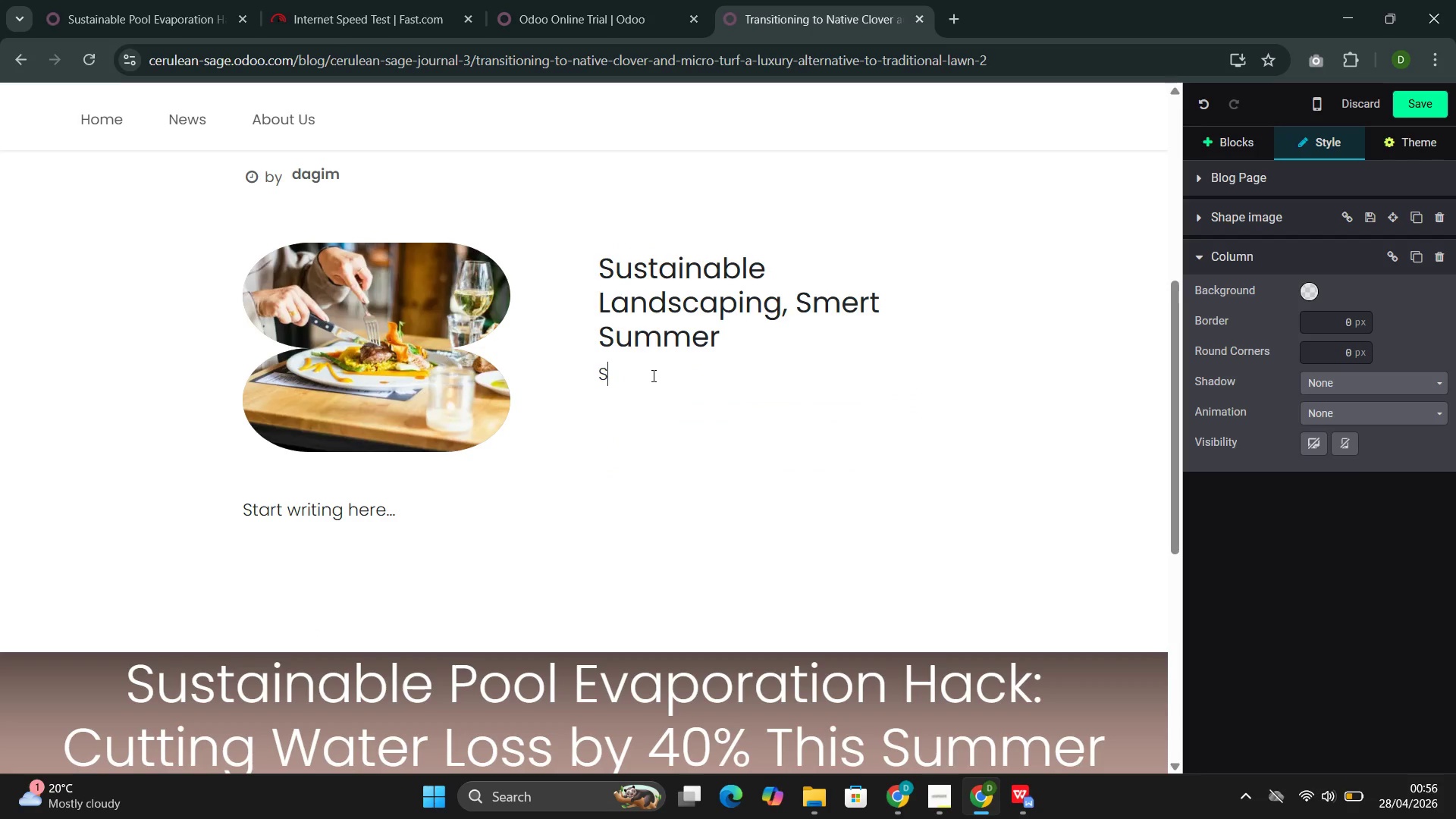 
key(Backspace)
 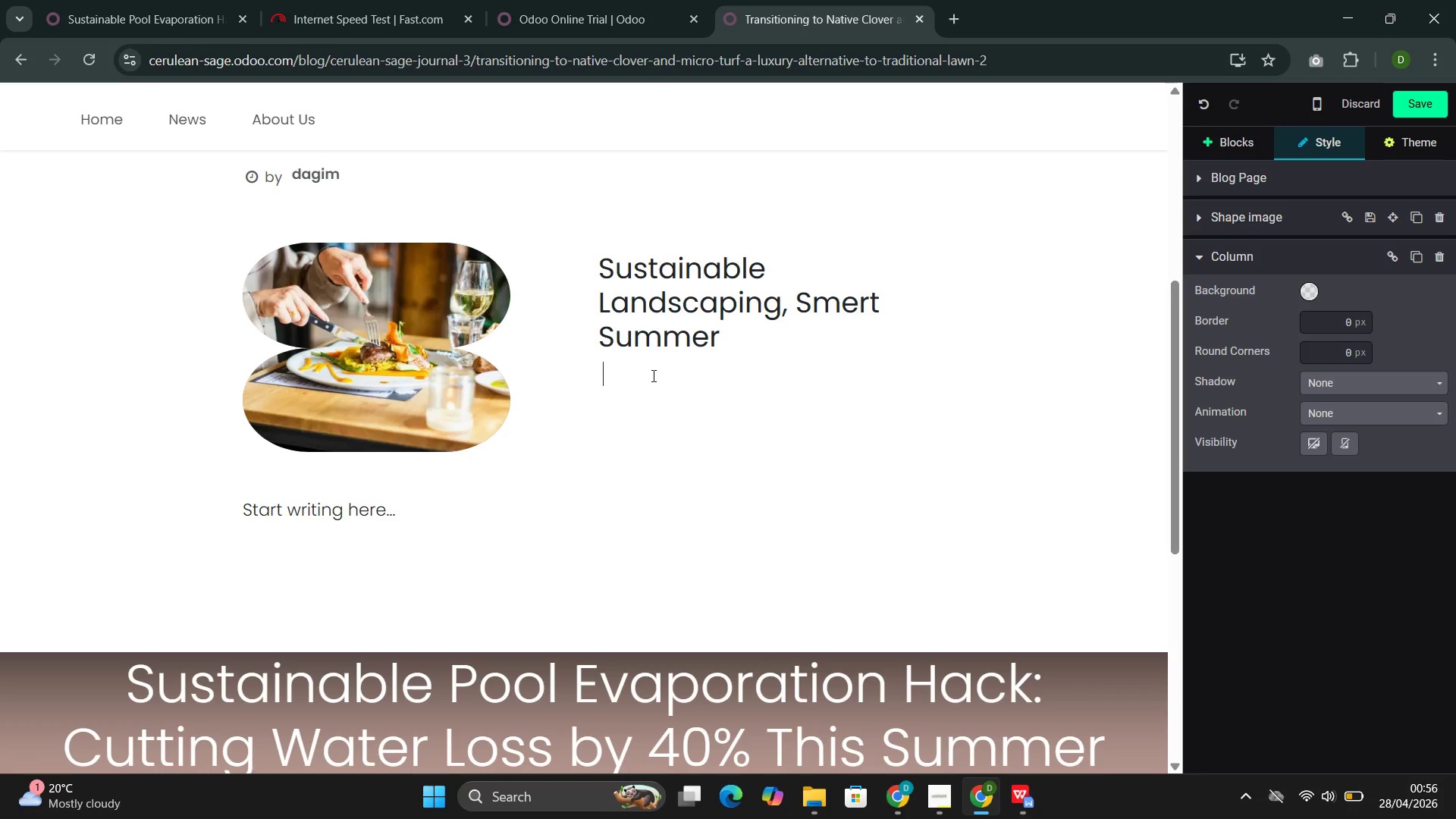 
type(The traditional Ken)
 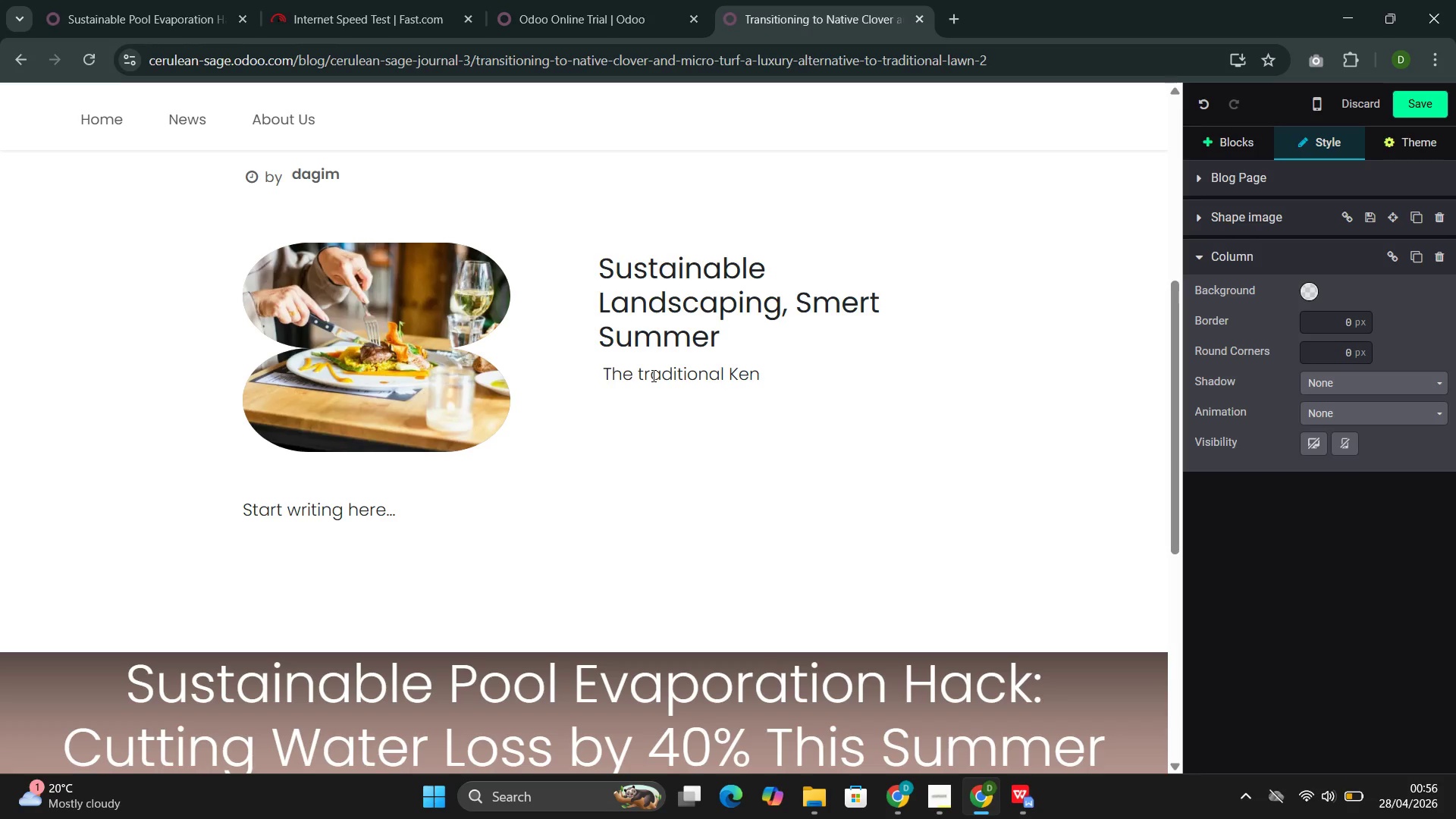 
wait(5.03)
 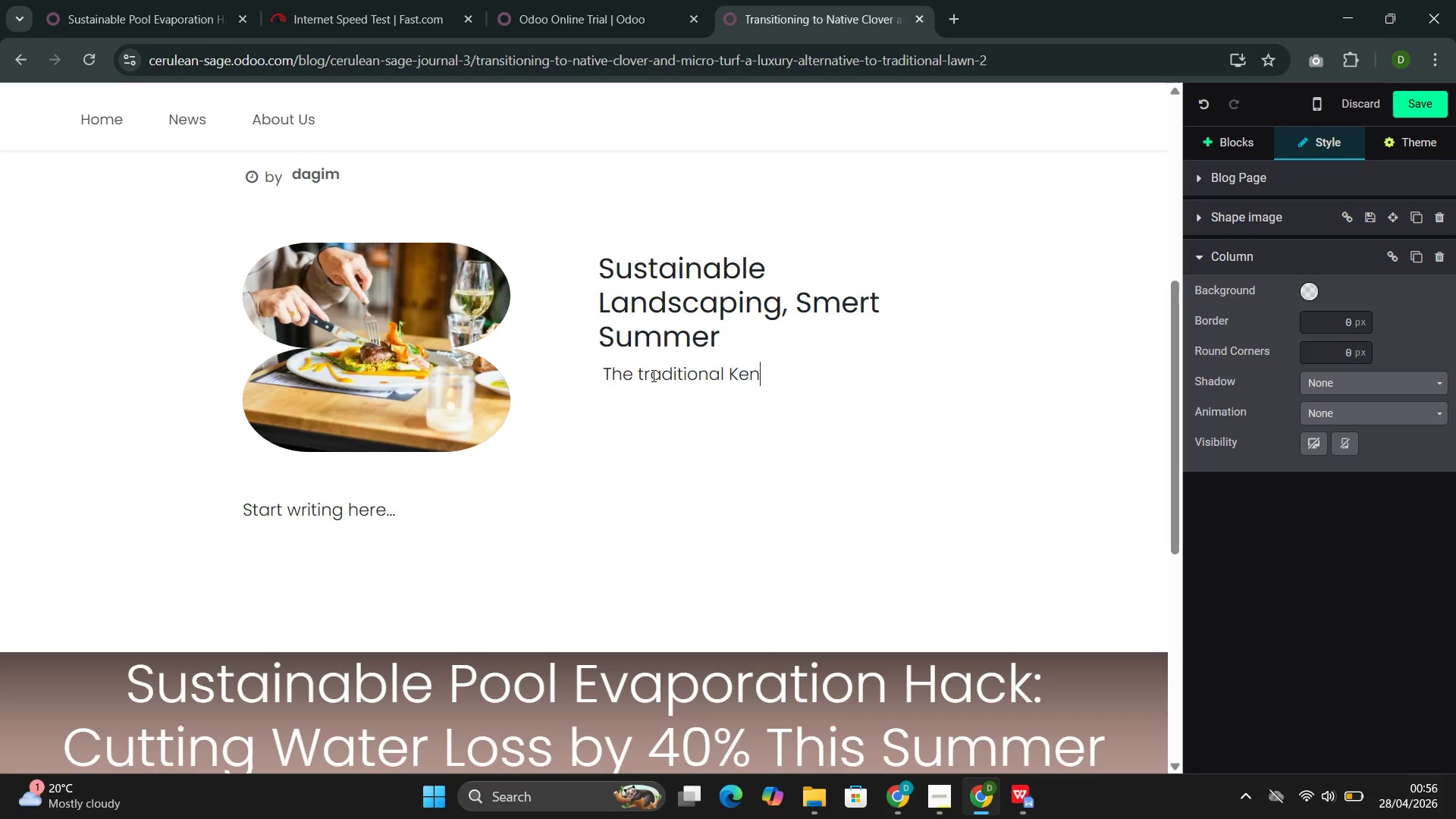 
type(tucky)
 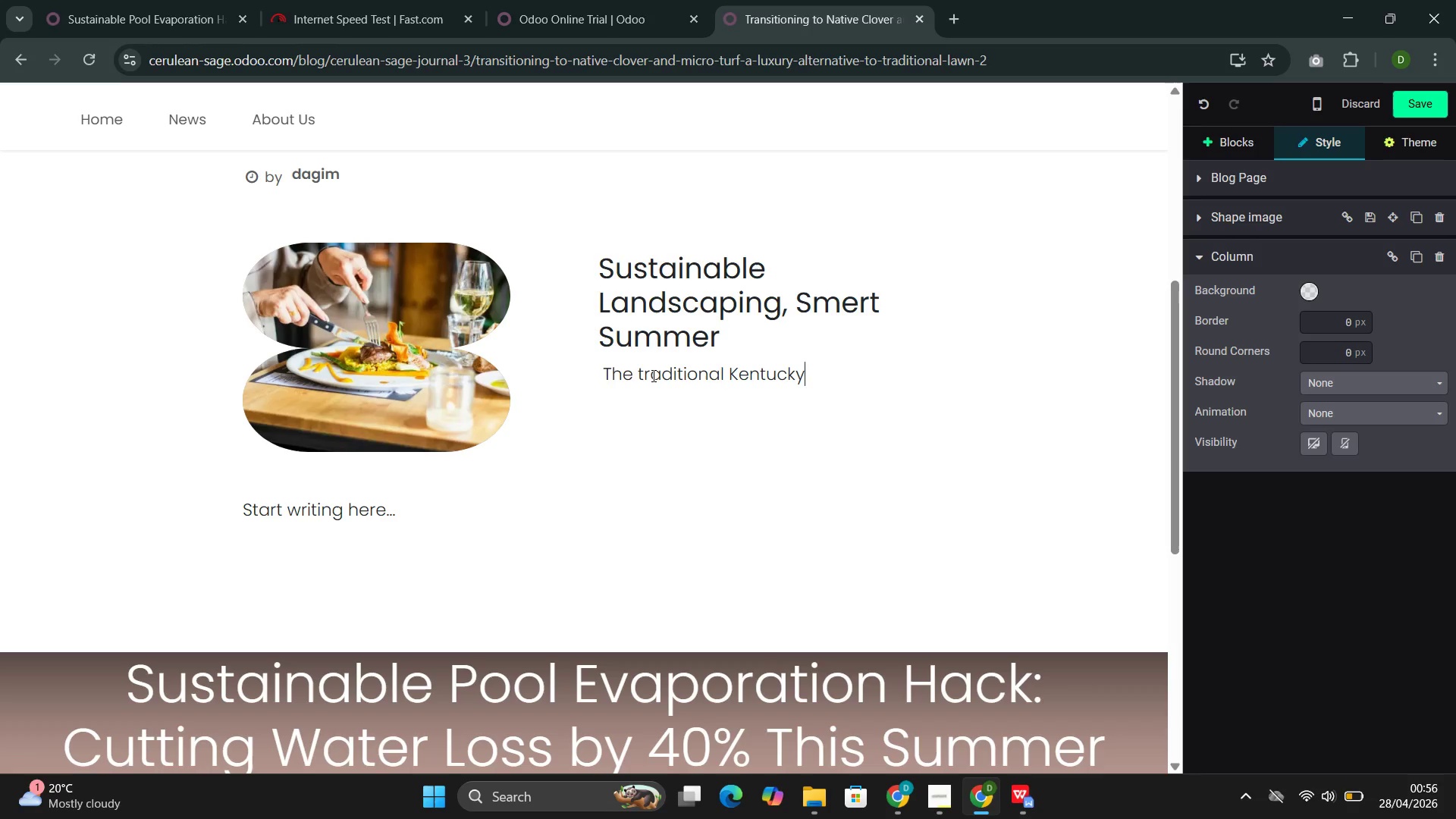 
type( blue )
key(Backspace)
type(grass lawn--that appro)
 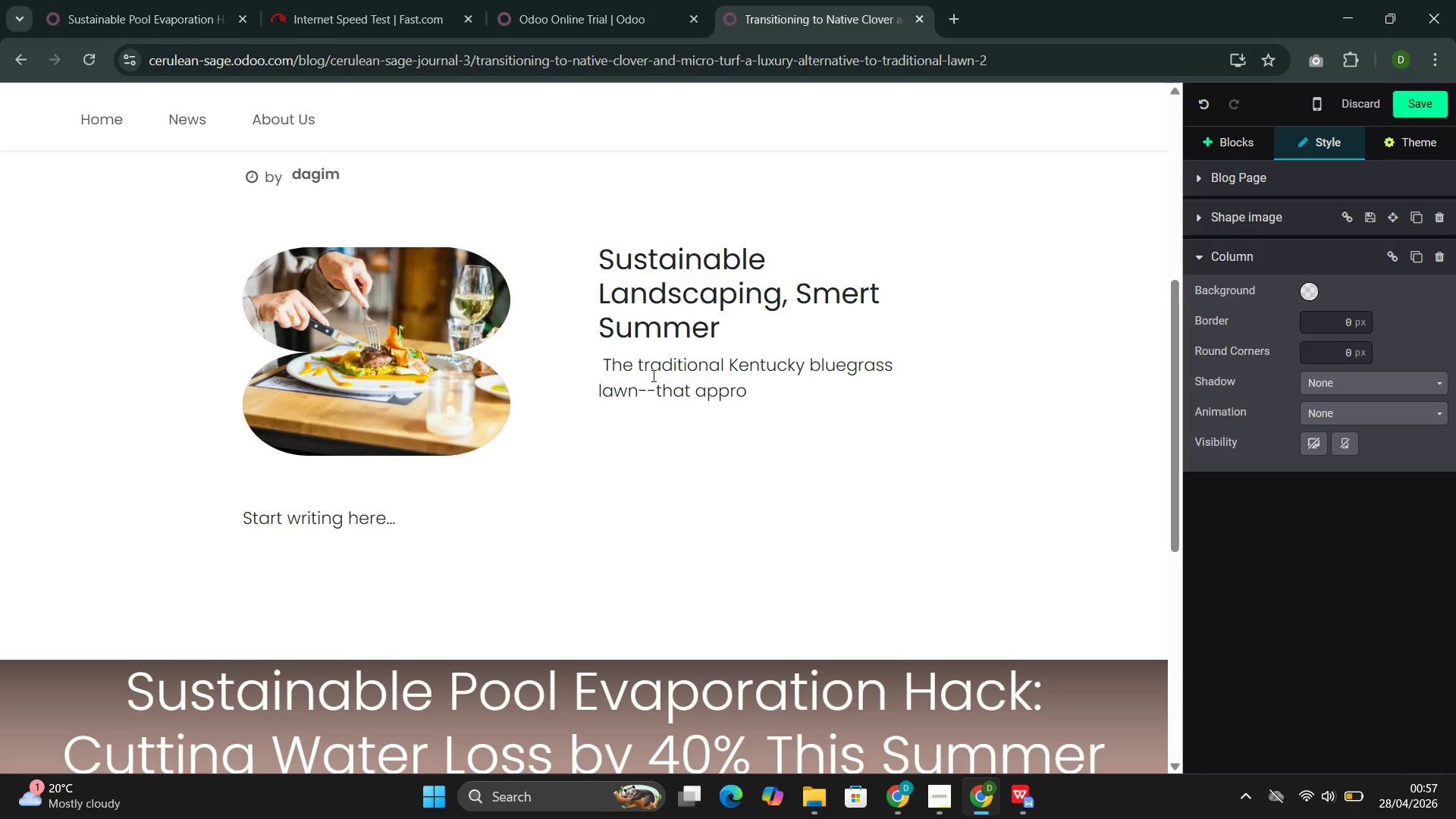 
type(ximately 1.5)
 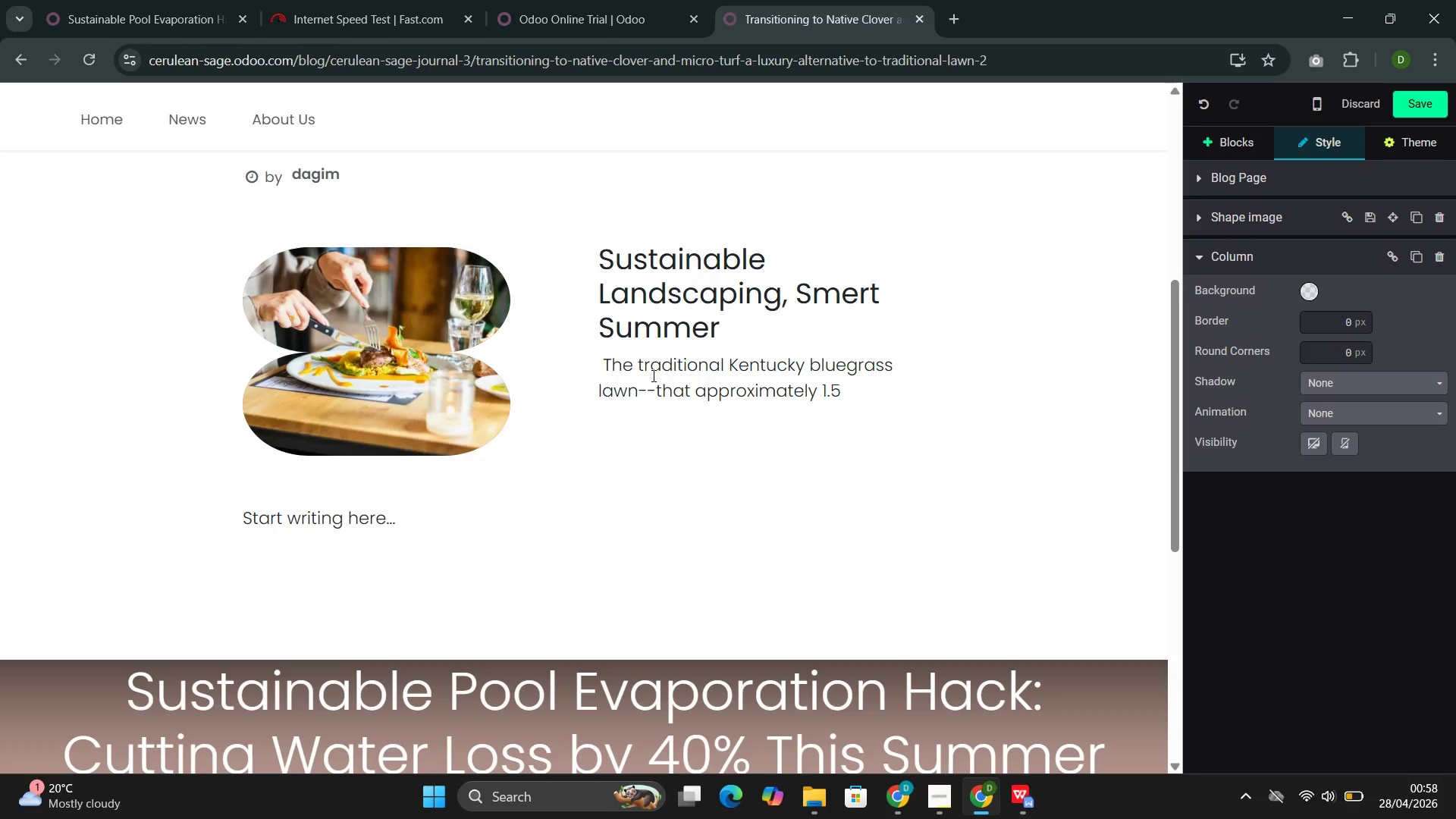 
wait(59.91)
 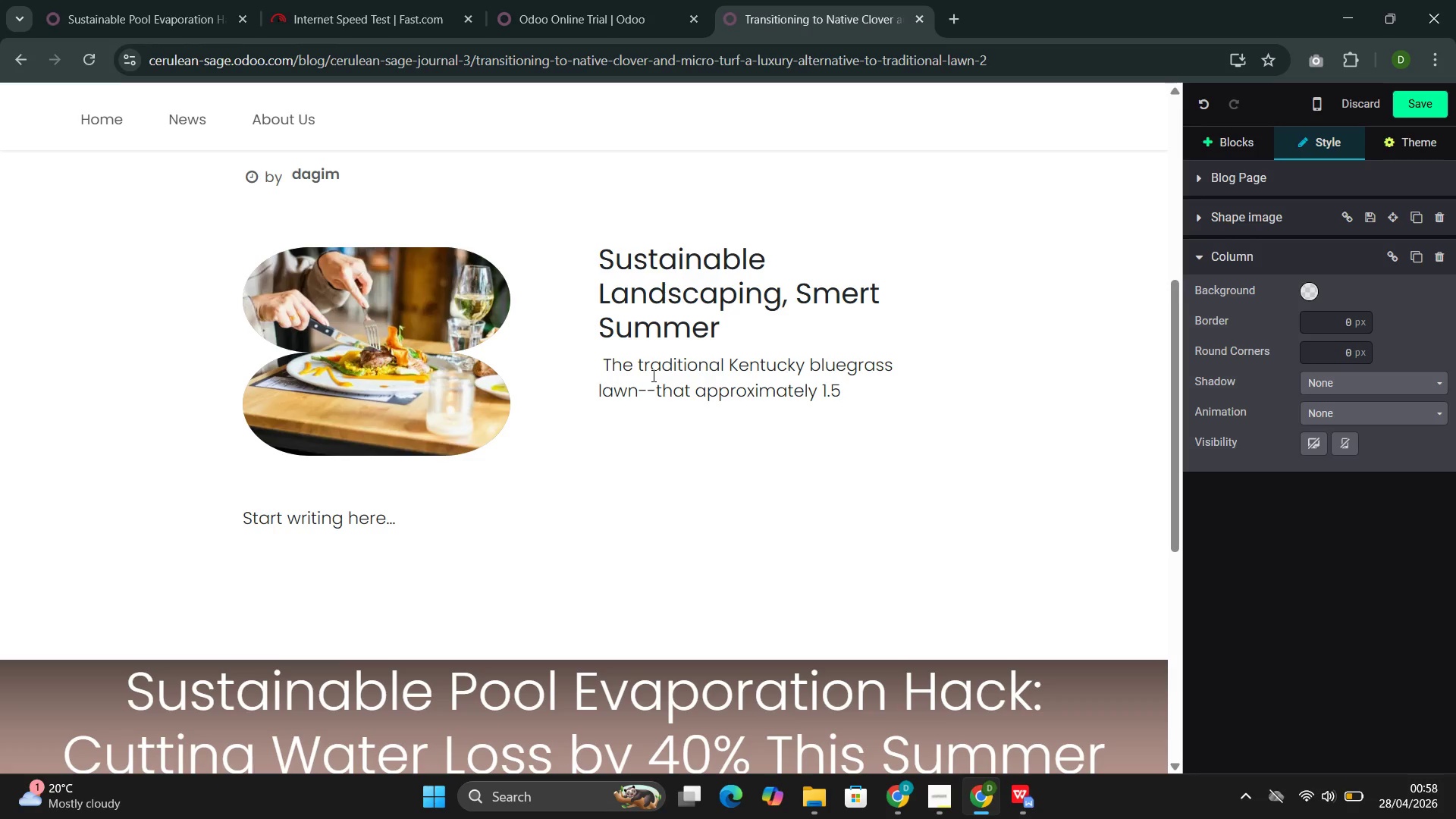 
type( inches of water per week during growing season, or roughly 0.6 gallons per square foor)
key(Backspace)
 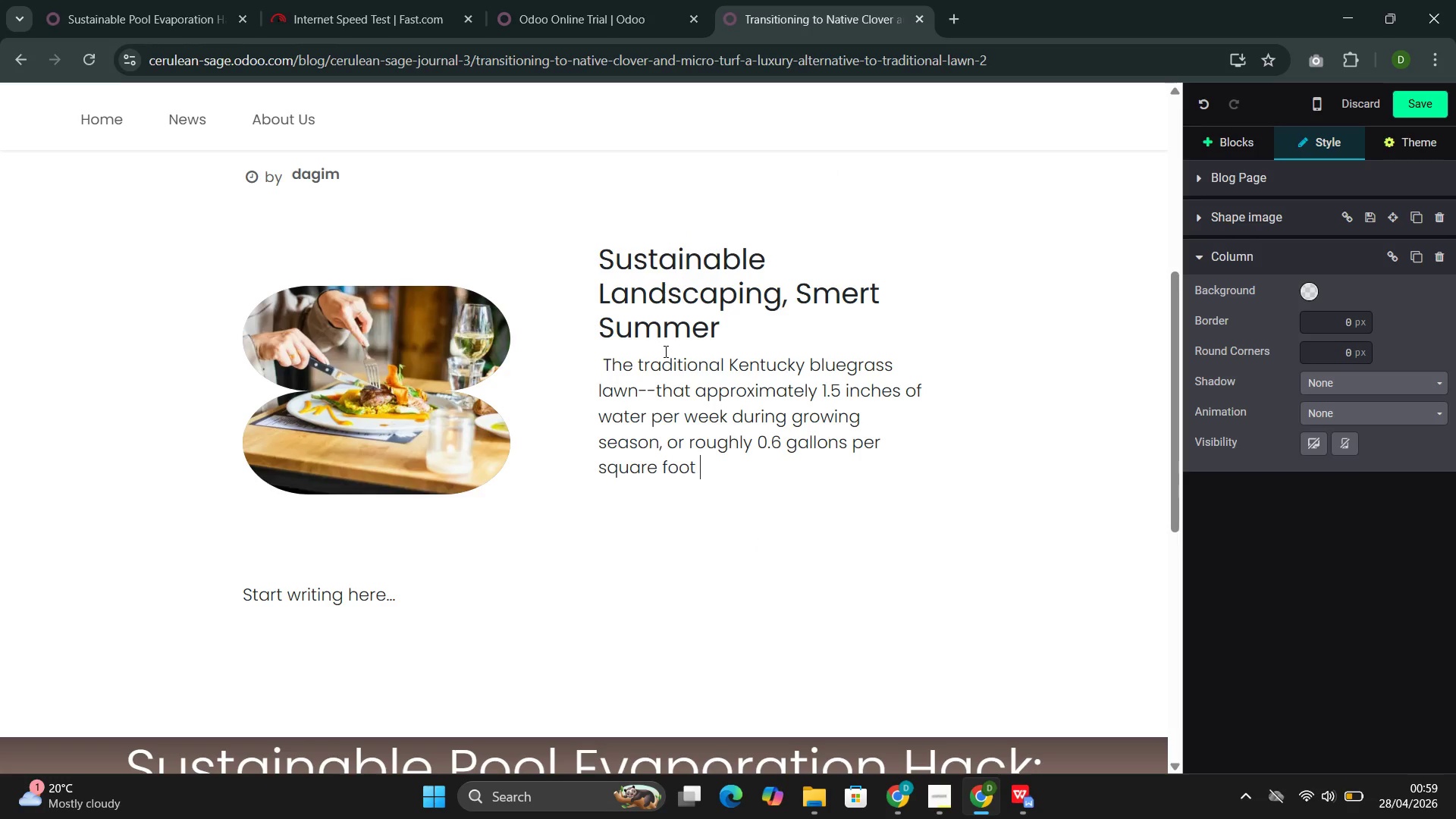 
 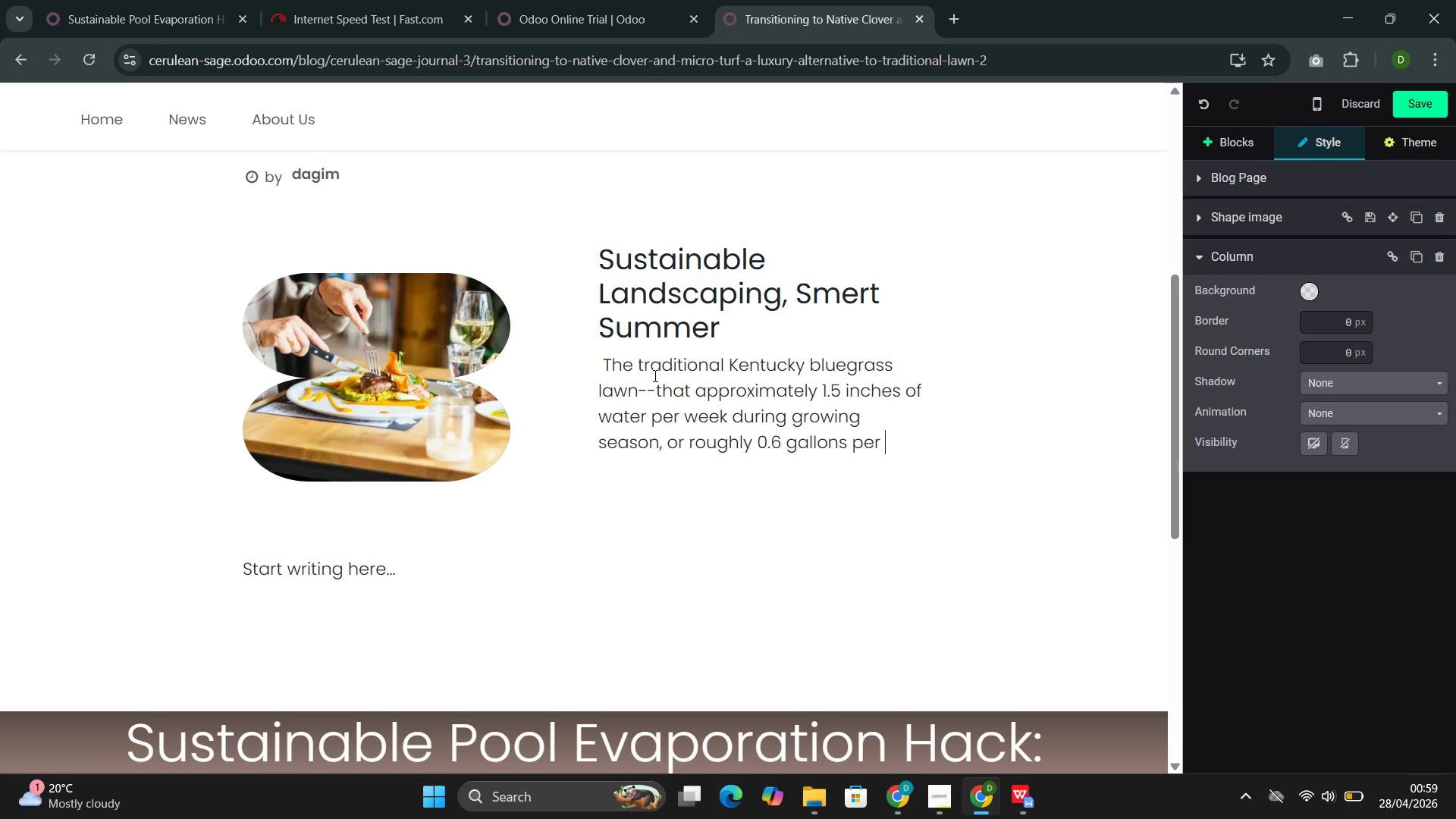 
type(t )
key(Backspace)
type(. For a )
 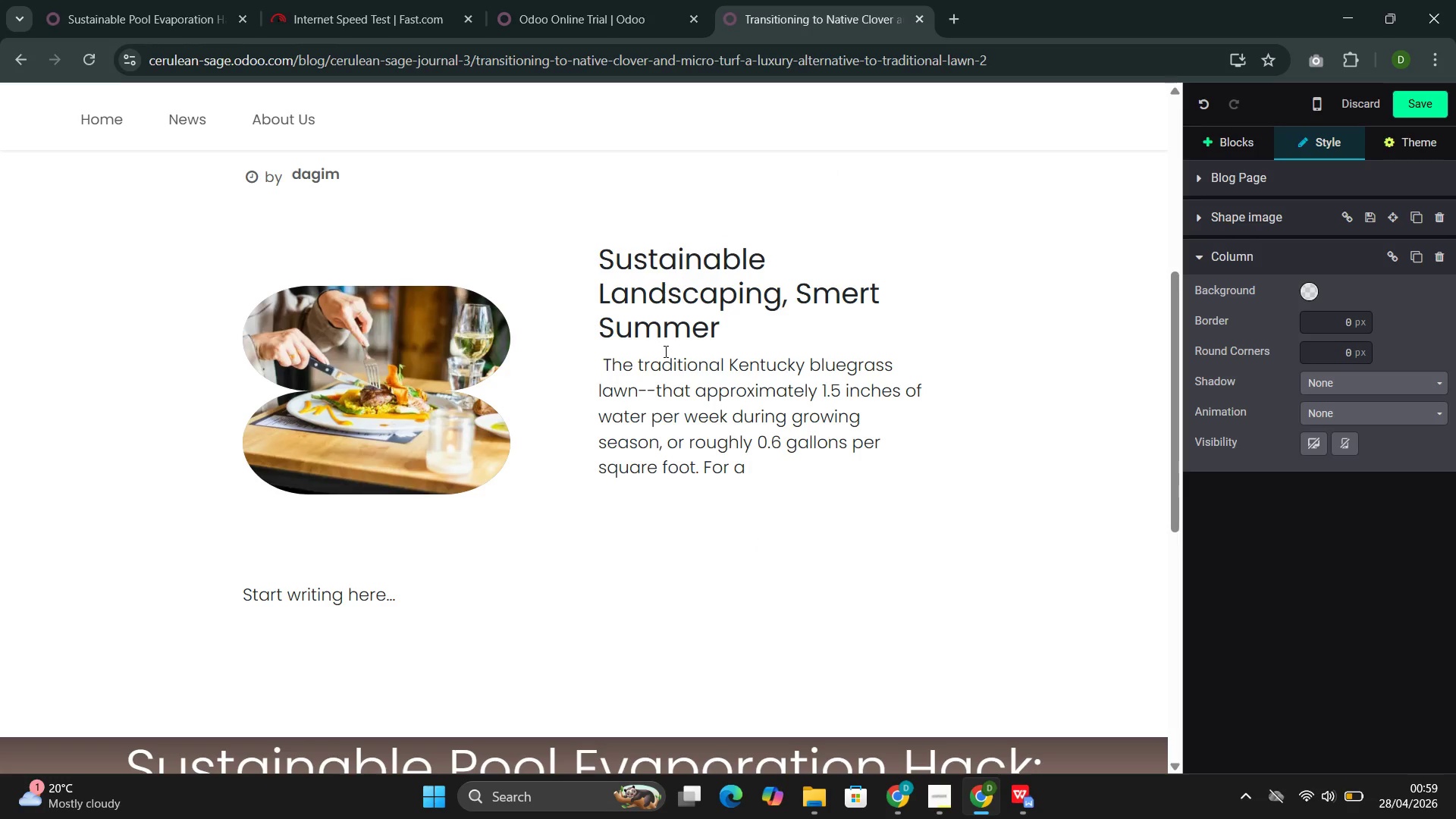 
wait(12.67)
 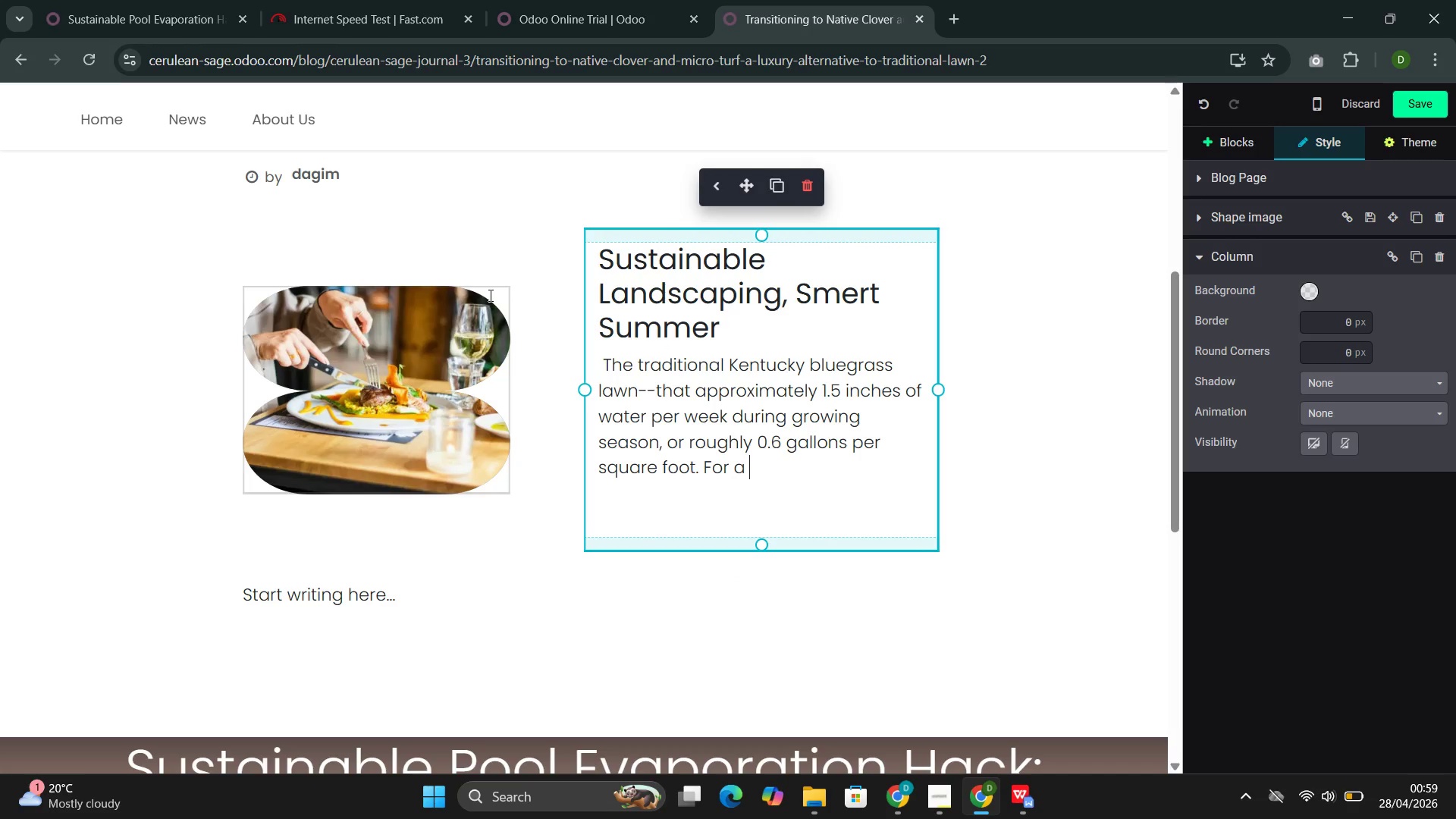 
type(2)
key(Backspace)
type(5,000-square-foot lawn area, that;)
key(Backspace)
type('s 3,000 gallons weekly, or over 35,000 gallons during a typical irrigation seasom)
key(Backspace)
type(n.)
 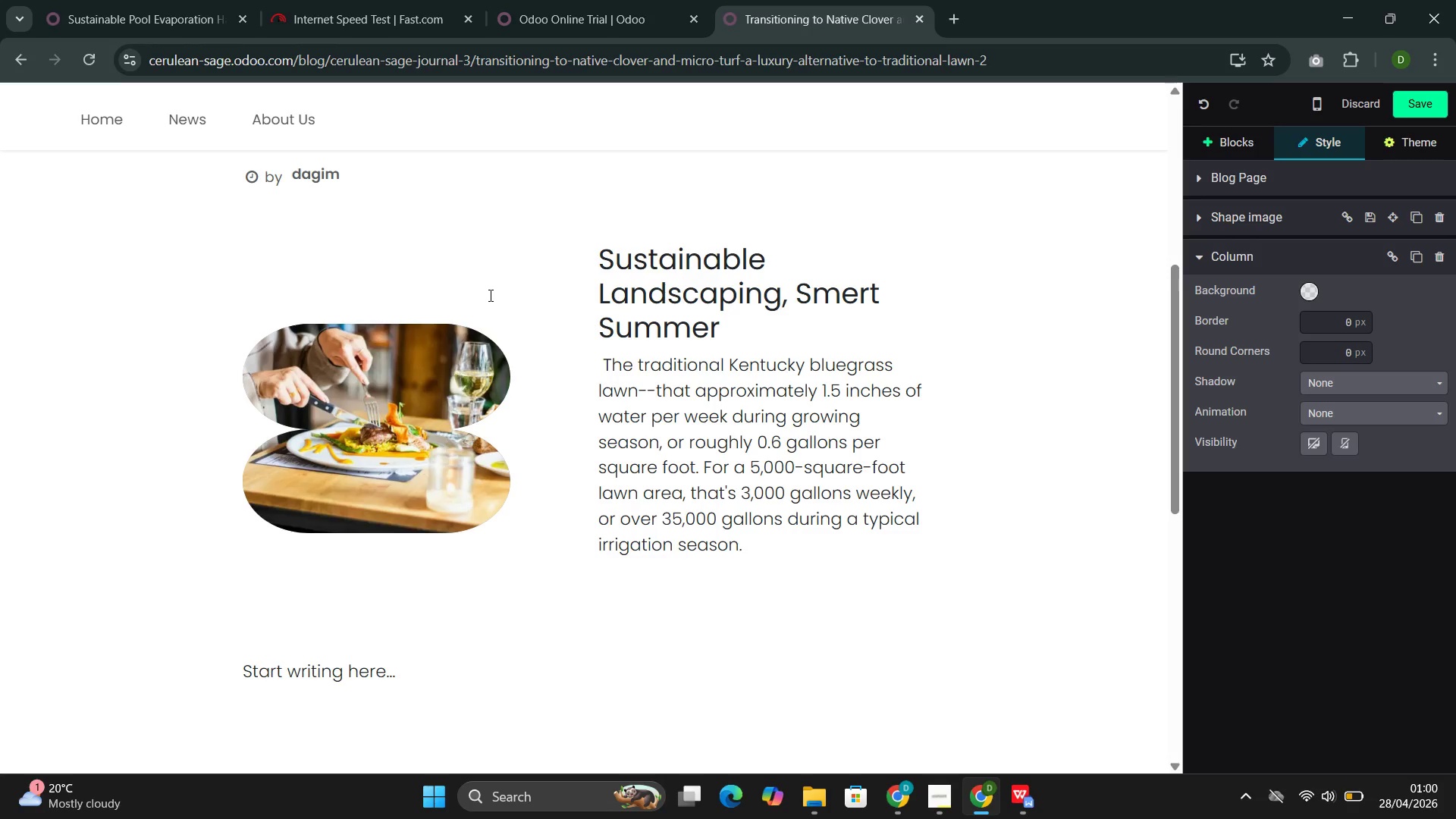 
wait(6.8)
 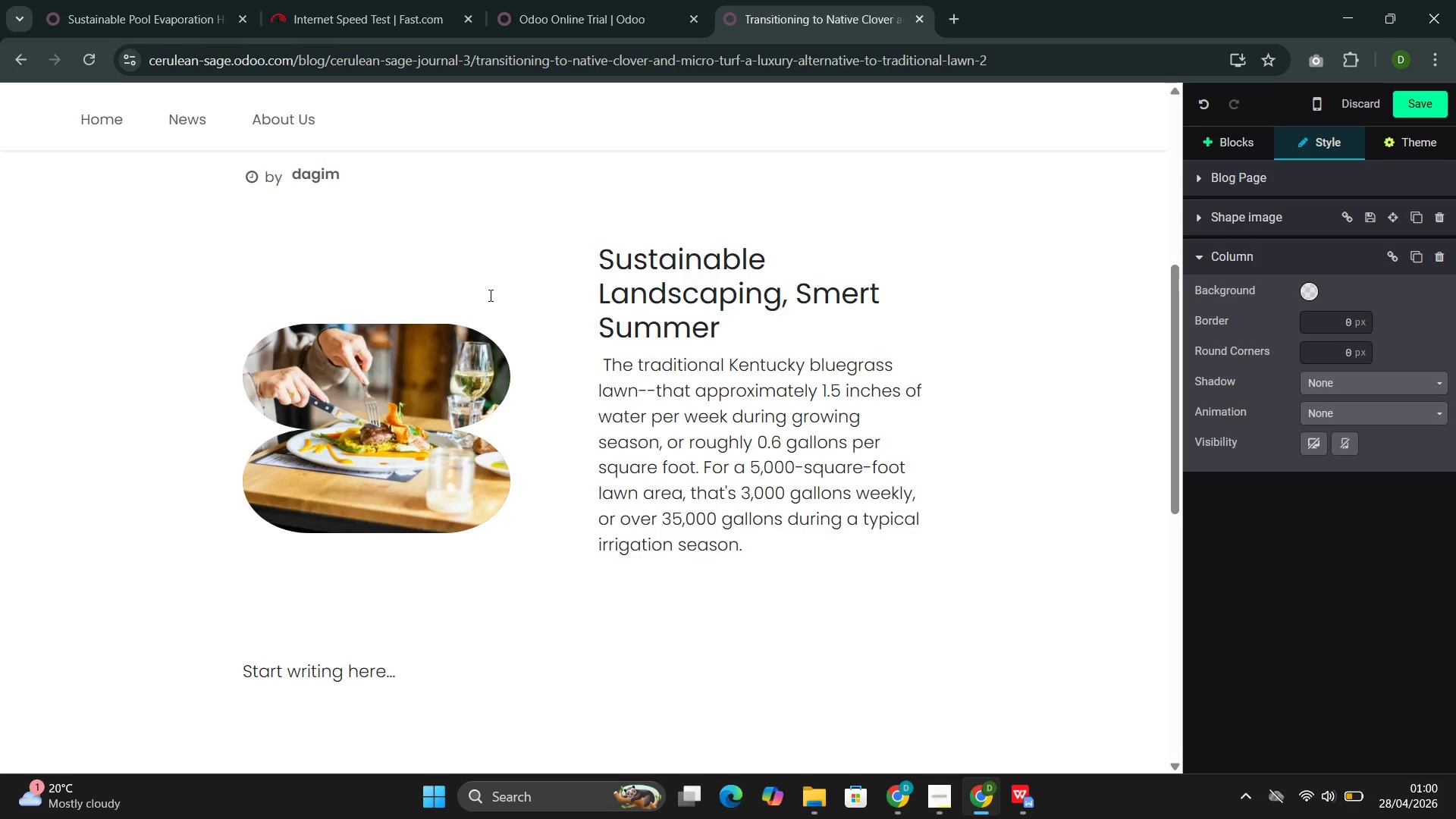 
type( The lawn also demands regular fertilization, aeration)
 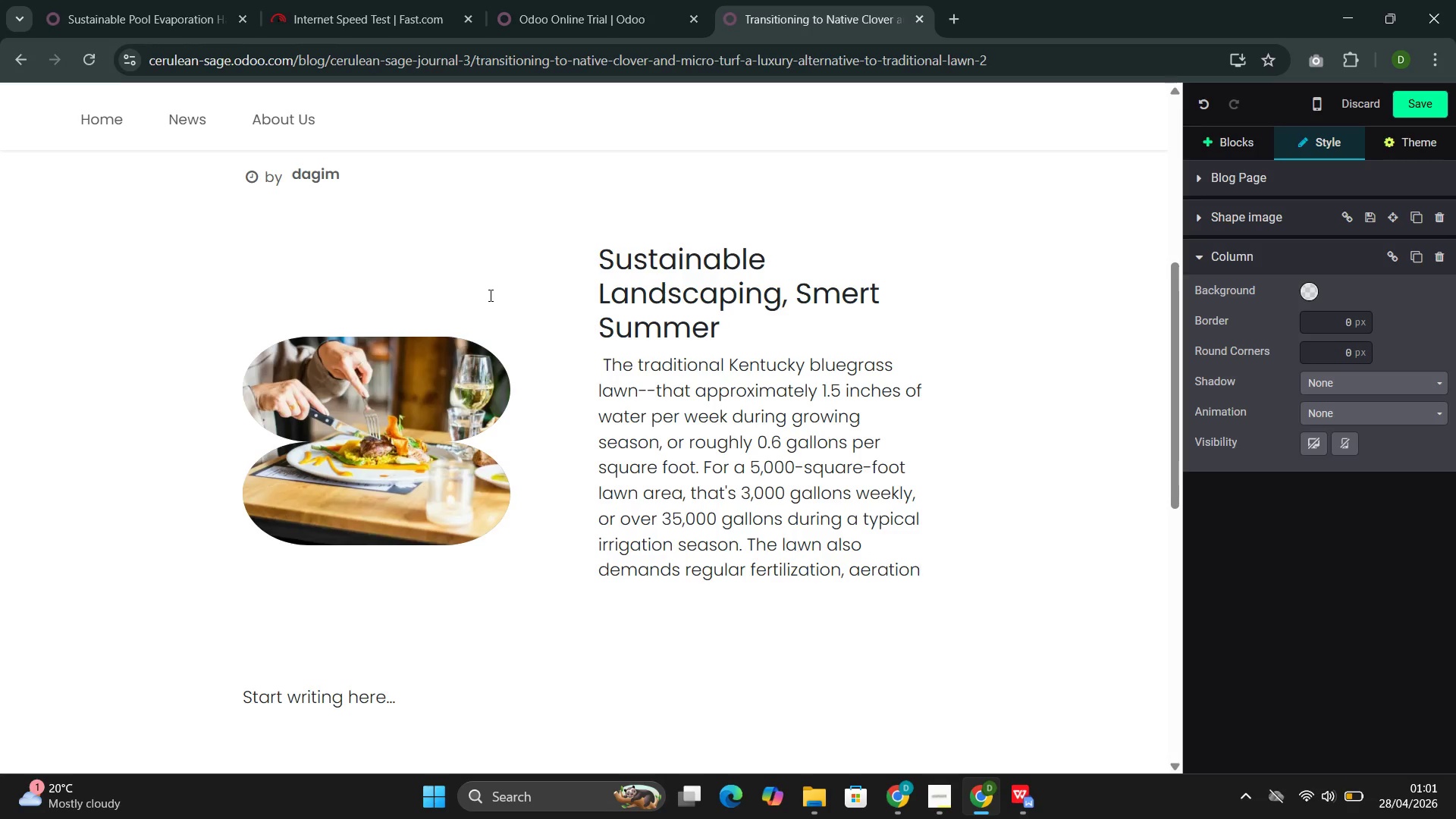 
wait(17.7)
 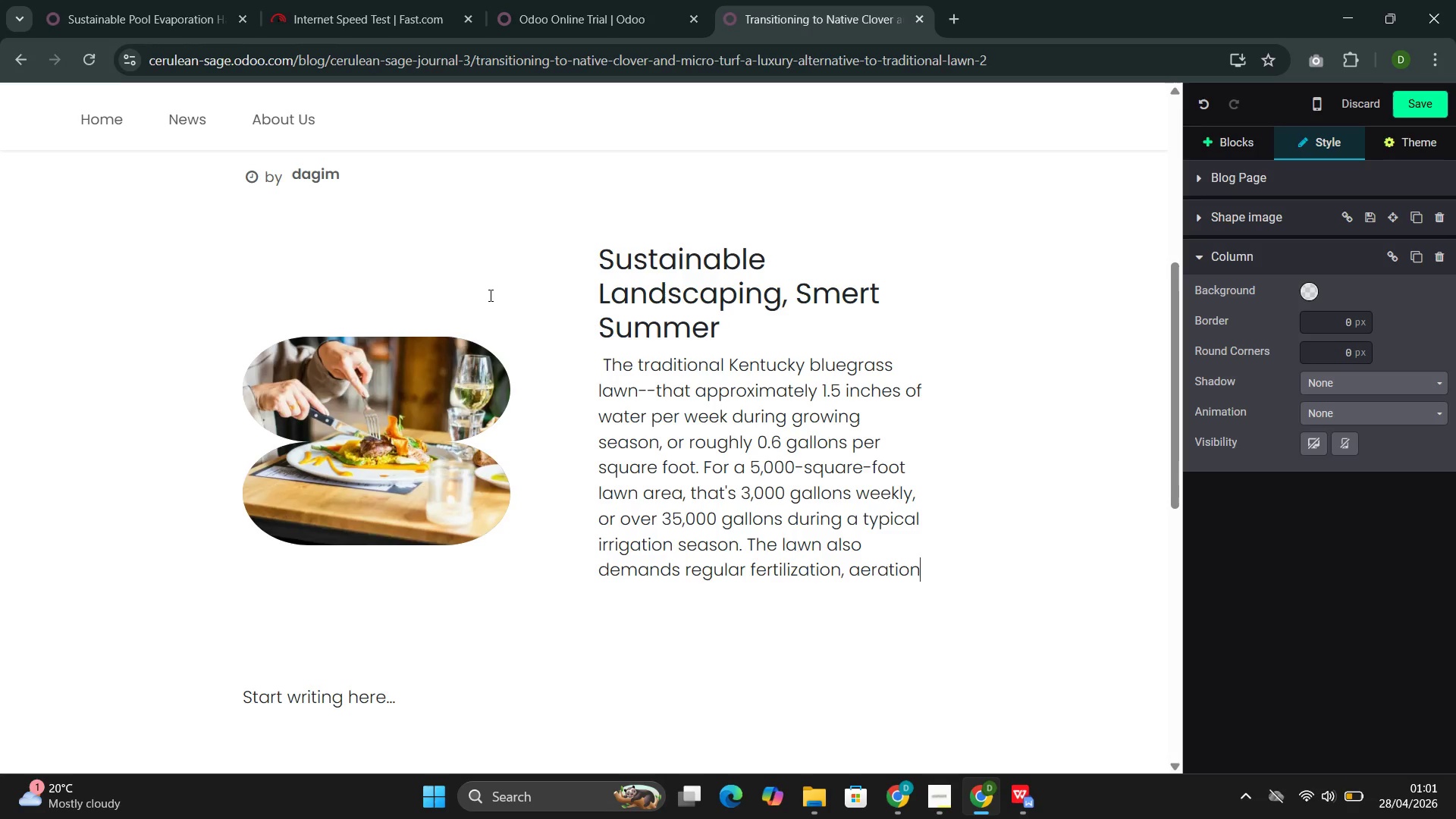 
left_click([605, 366])
 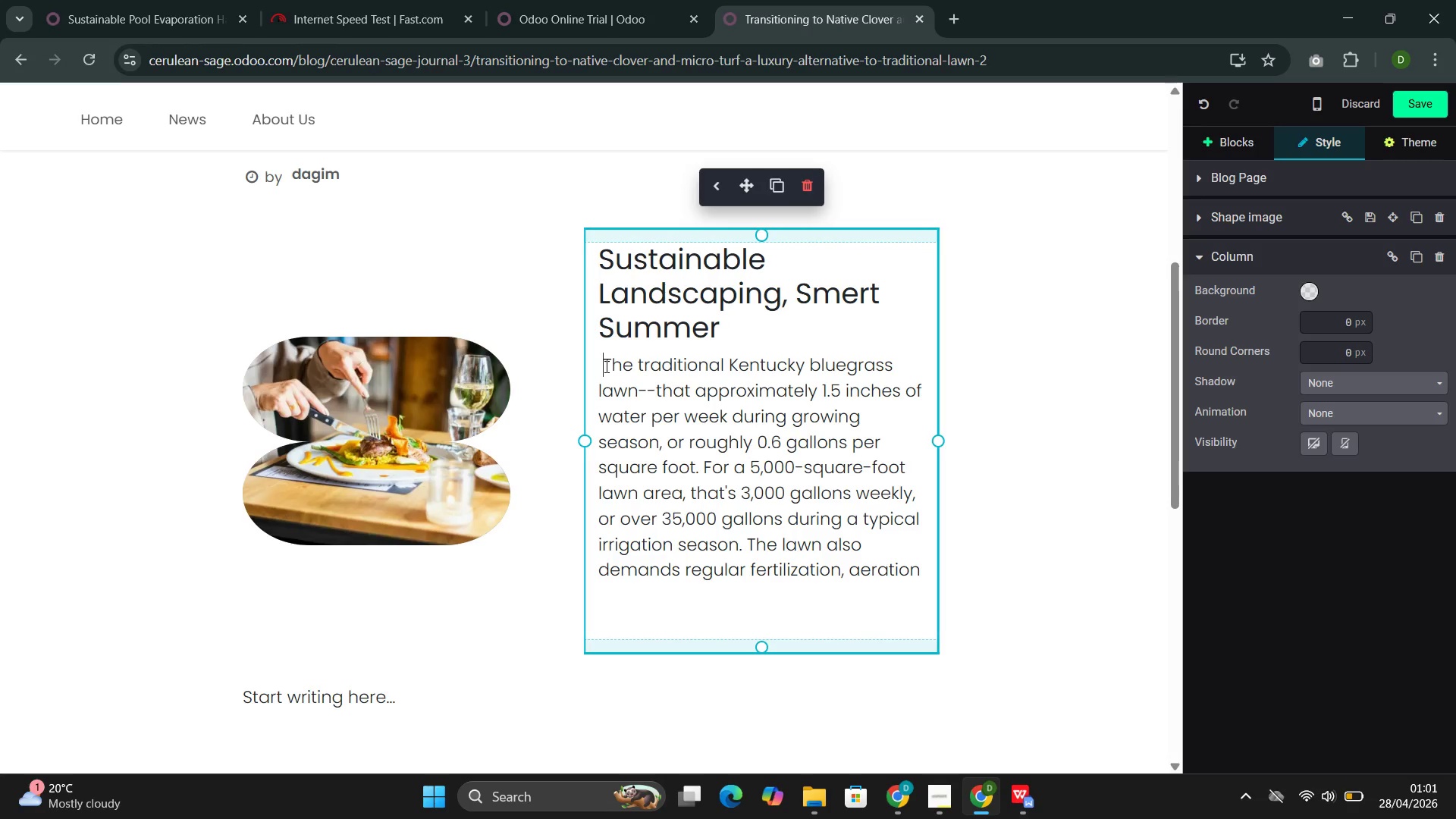 
key(Backspace)
 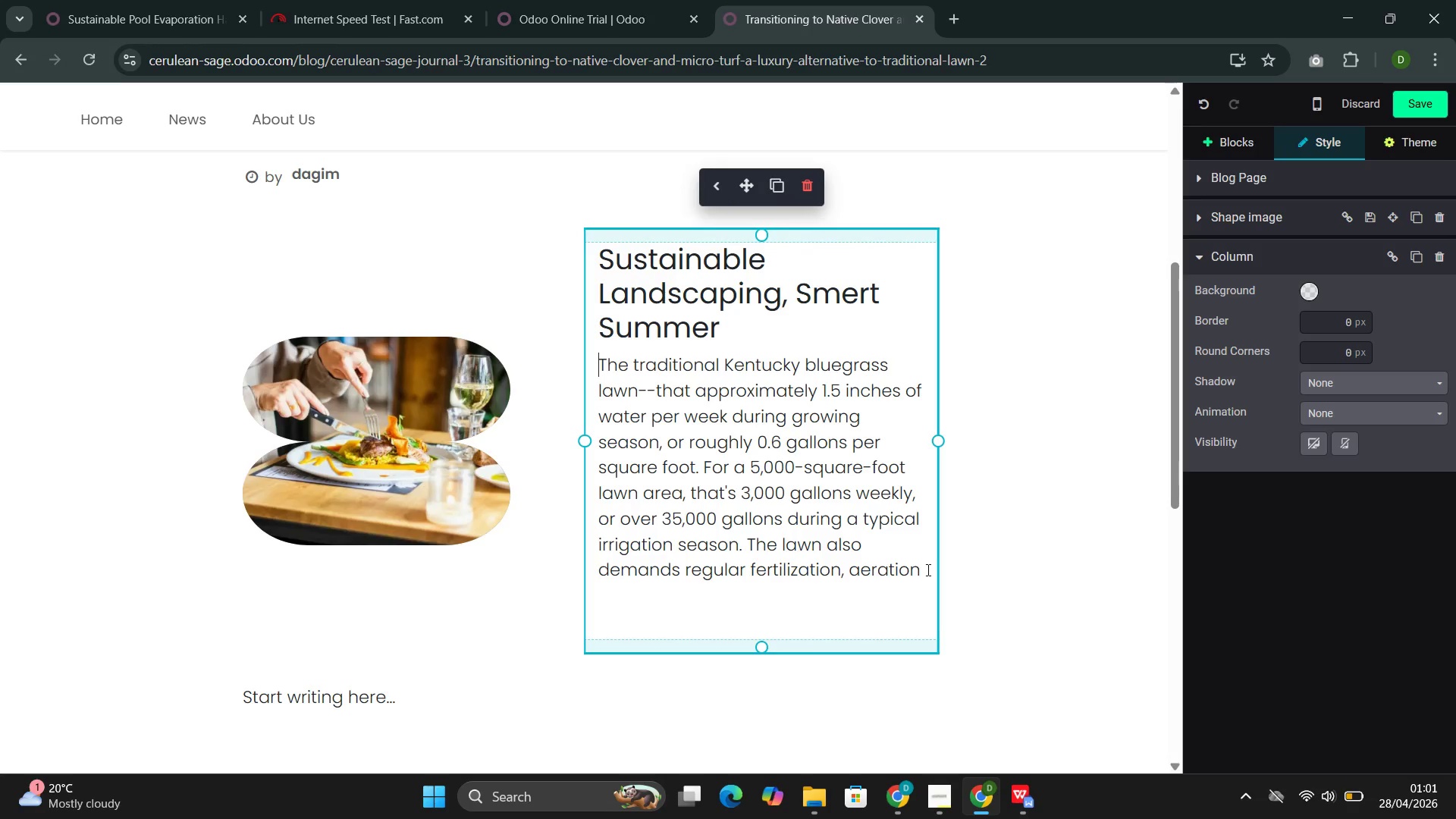 
left_click([927, 571])
 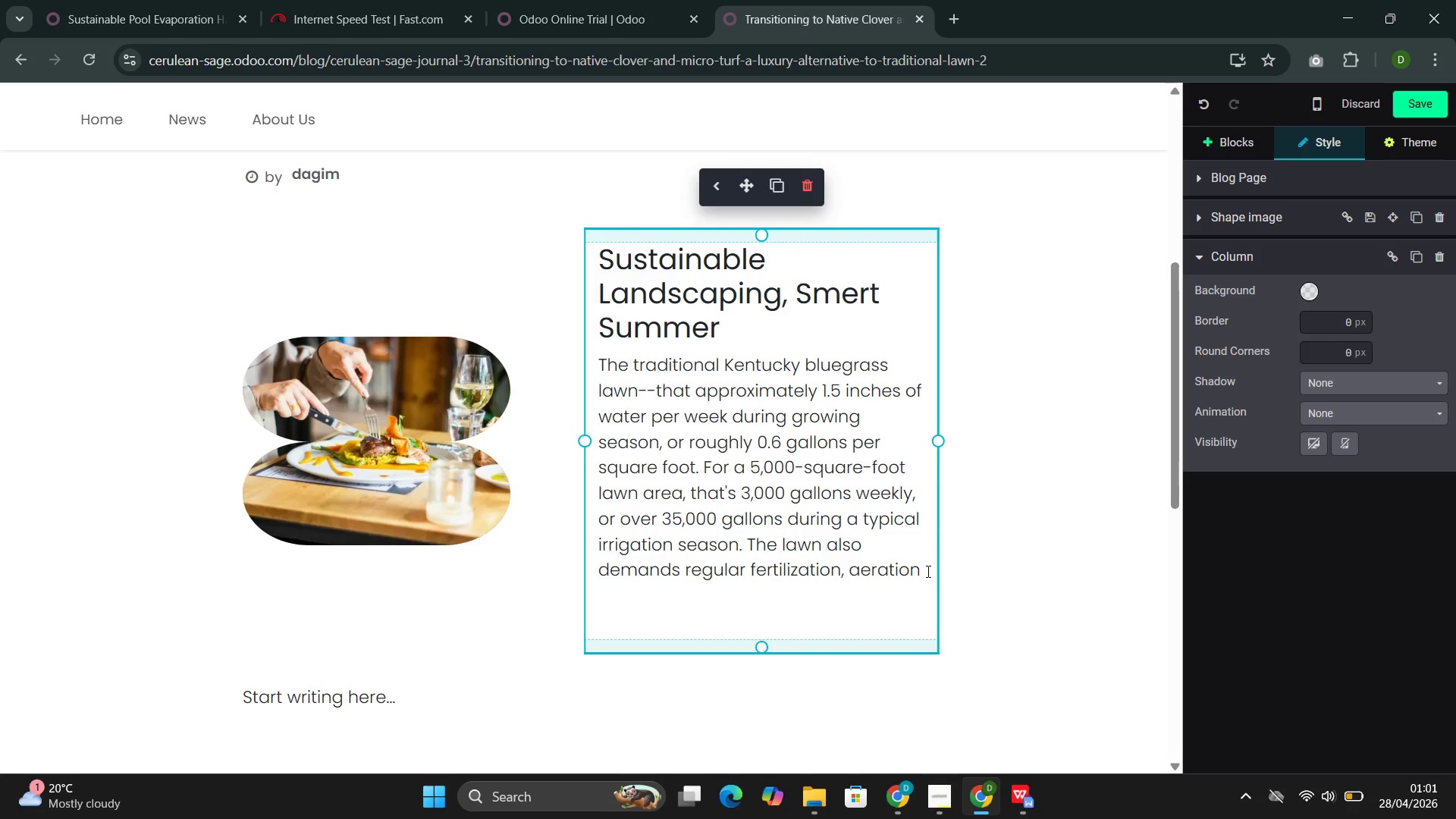 
wait(17.33)
 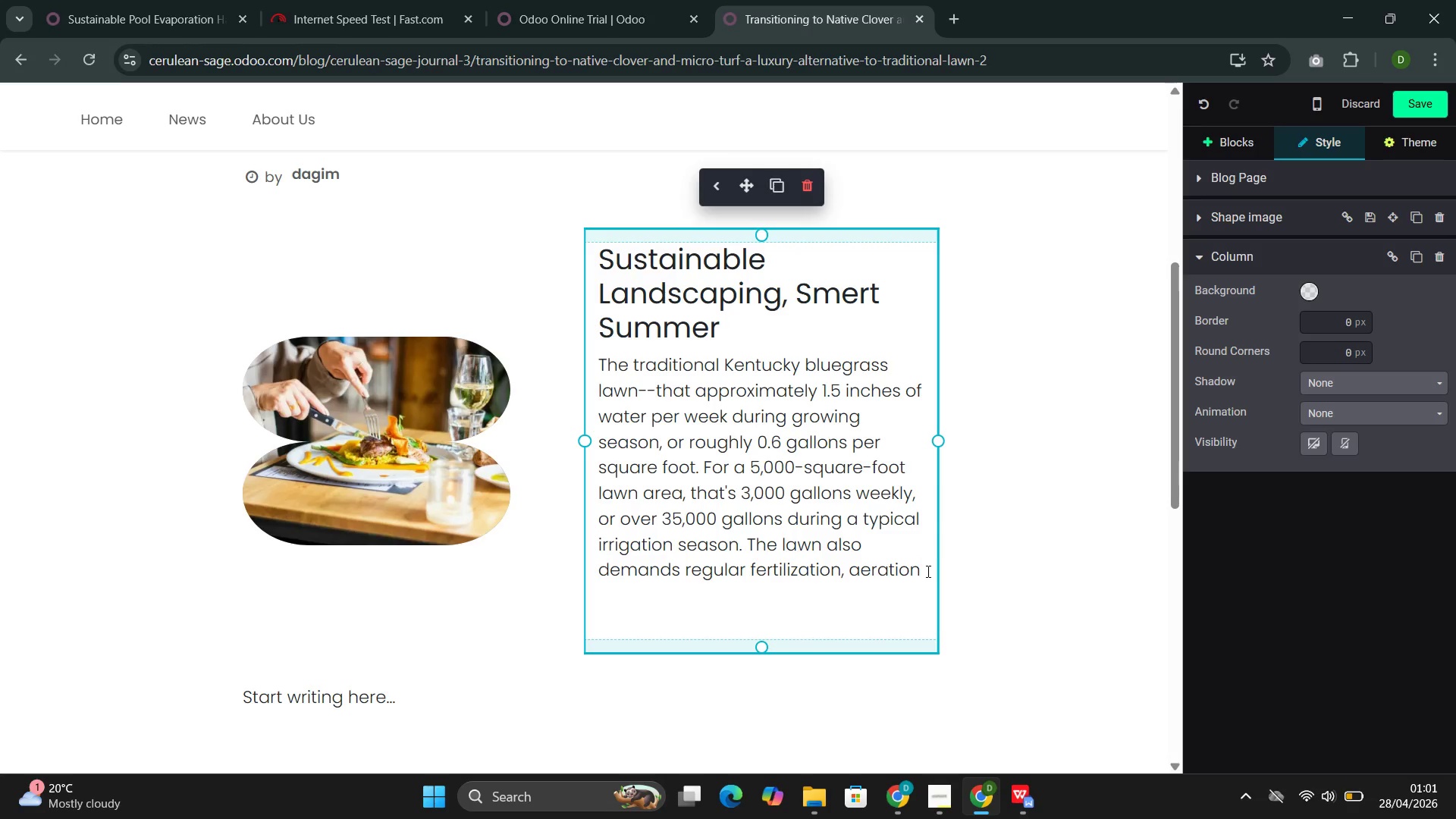 
type(, der)
key(Backspace)
type(thstching, s)
key(Backspace)
type(and chemical intervention to maintain )
 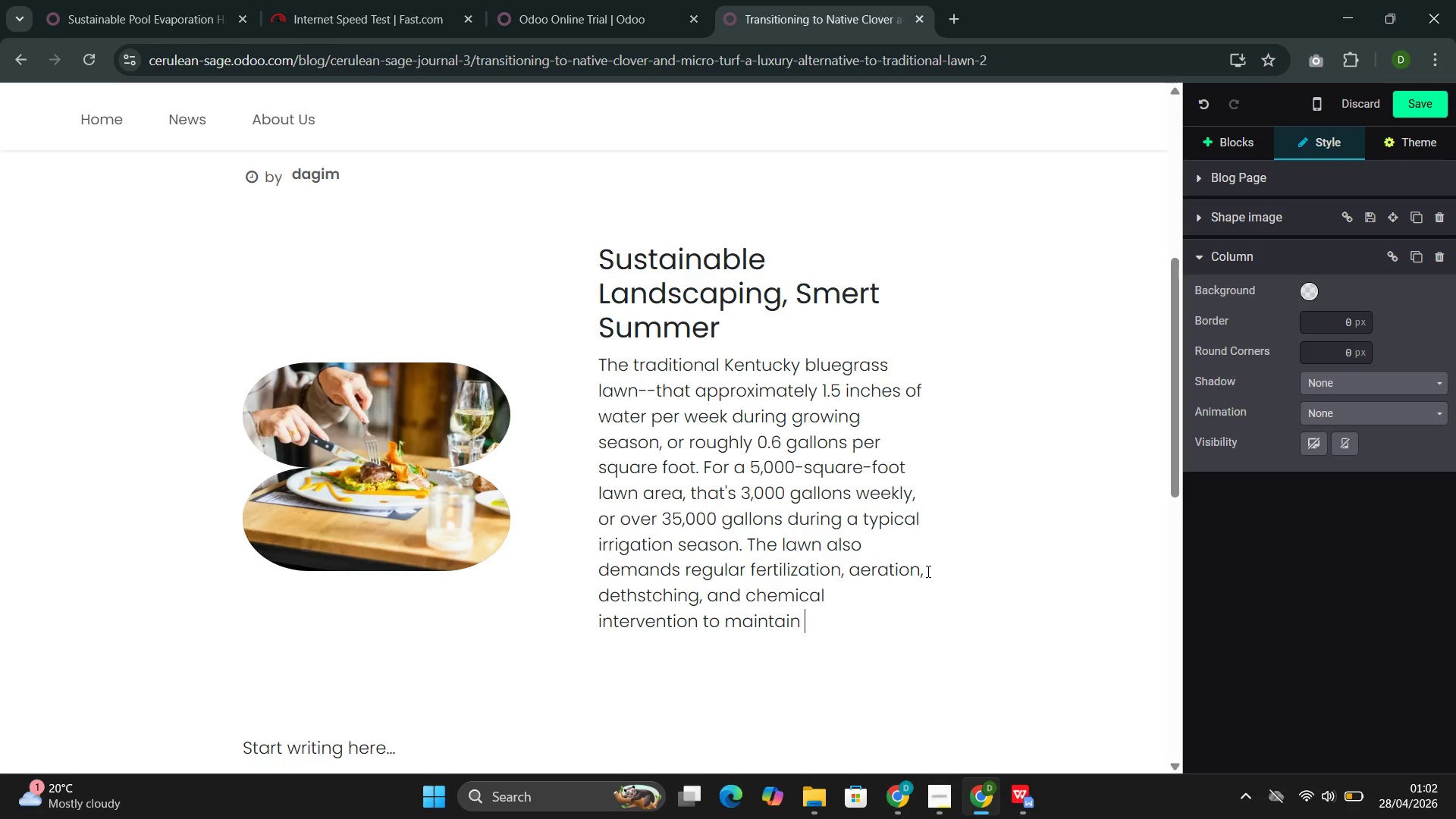 
wait(20.25)
 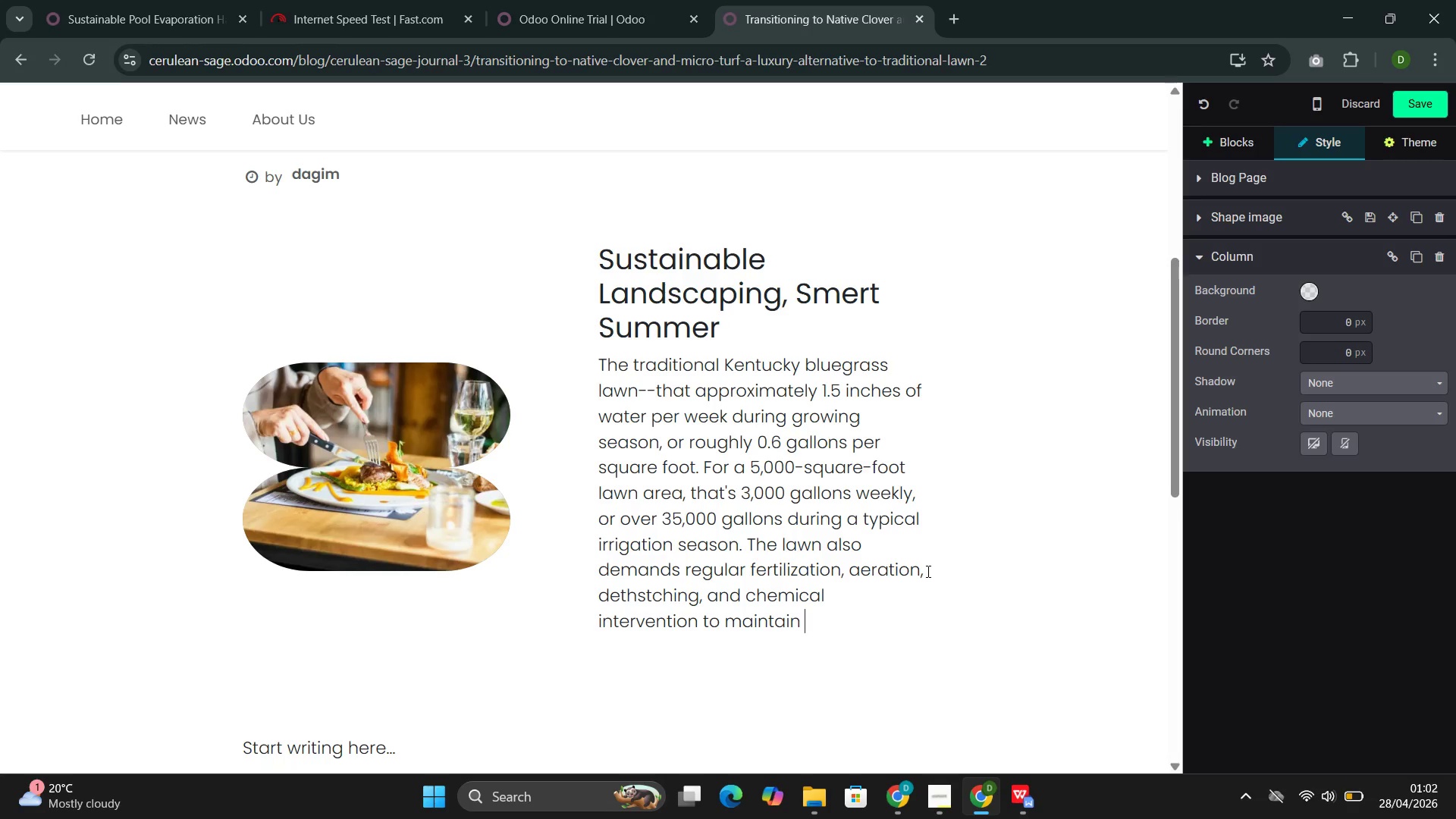 
type(its monoculture againstthe natural biodiversity that constanty)
 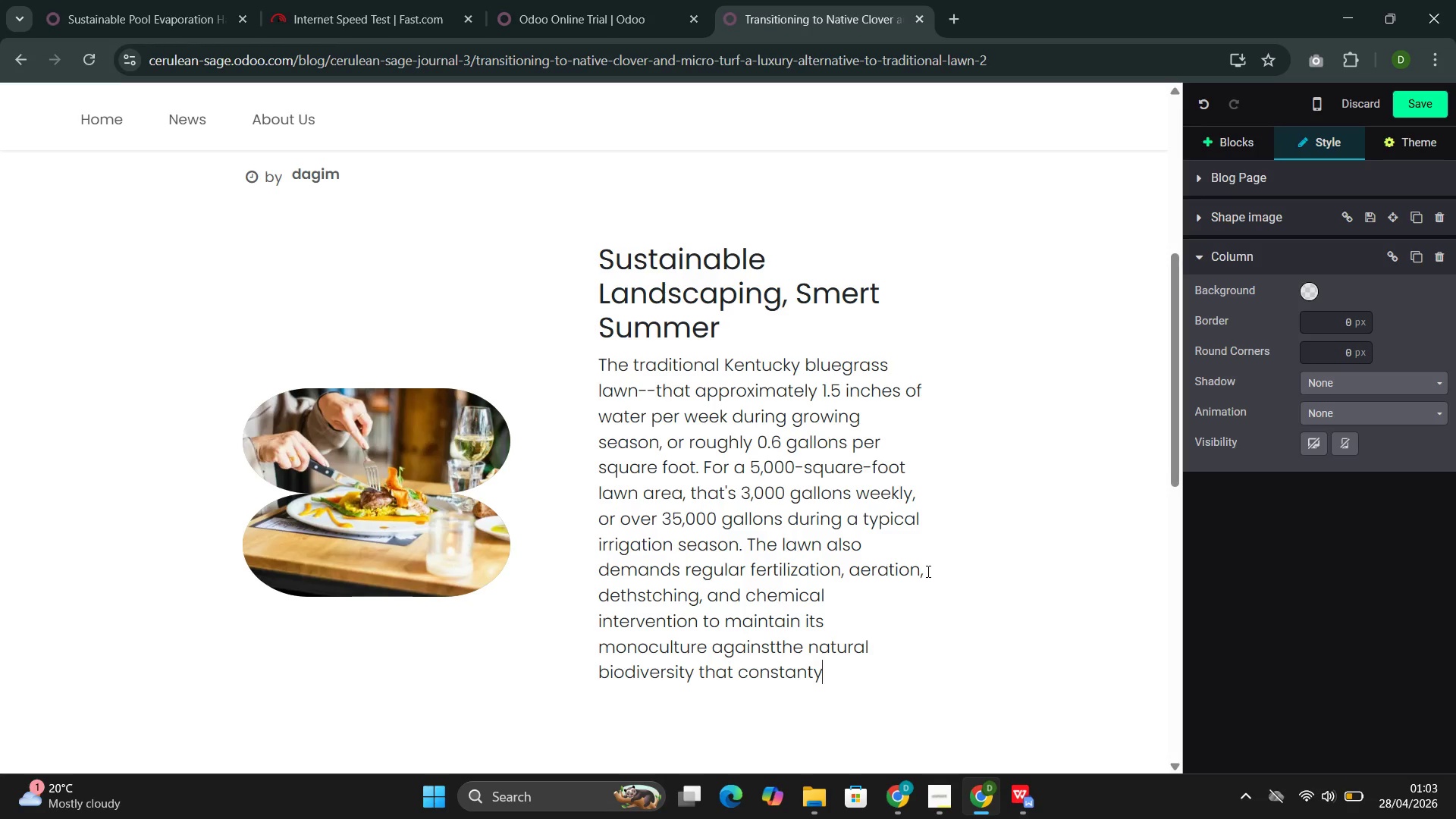 
key(ArrowLeft)
 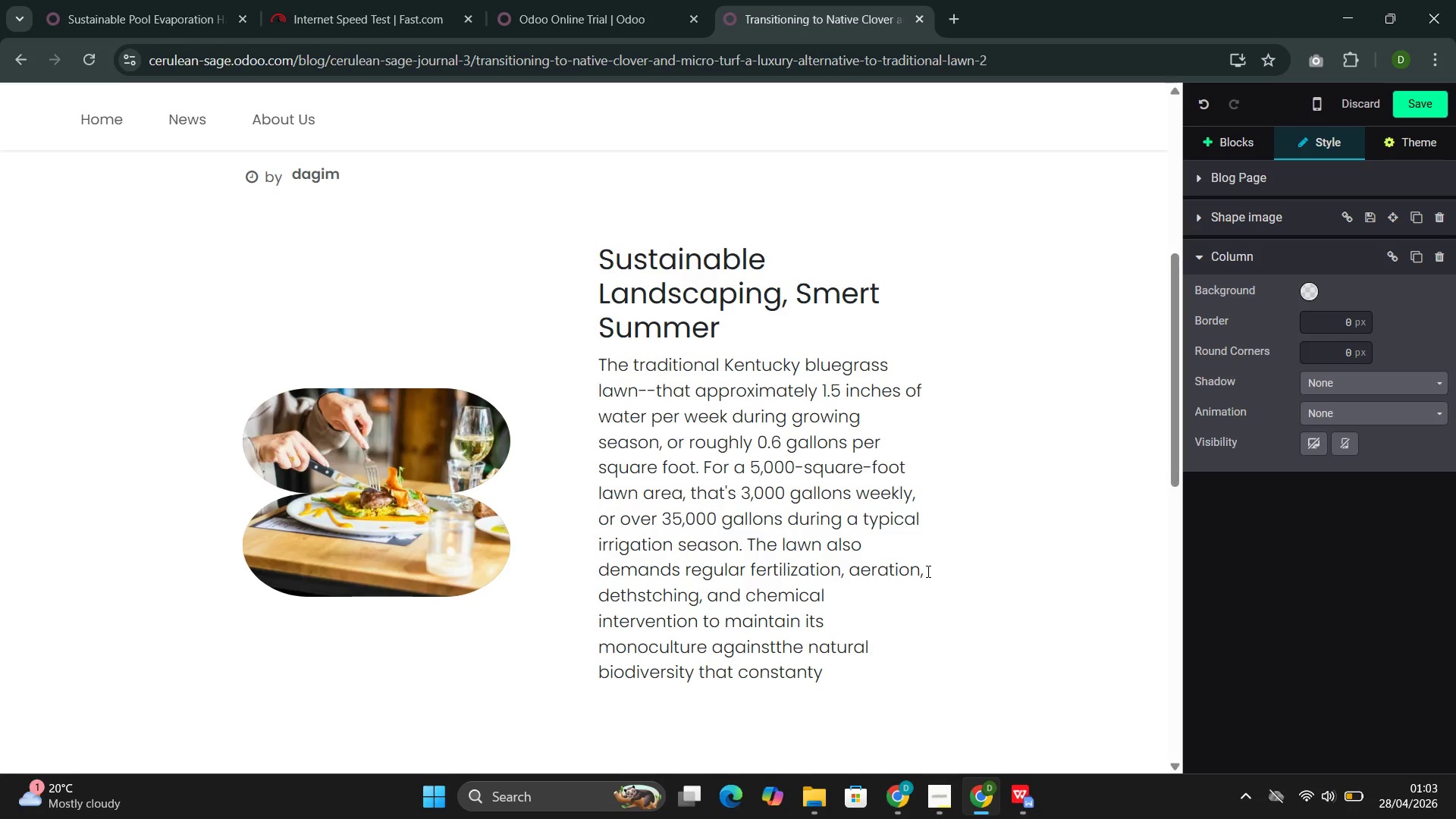 
key(L)
 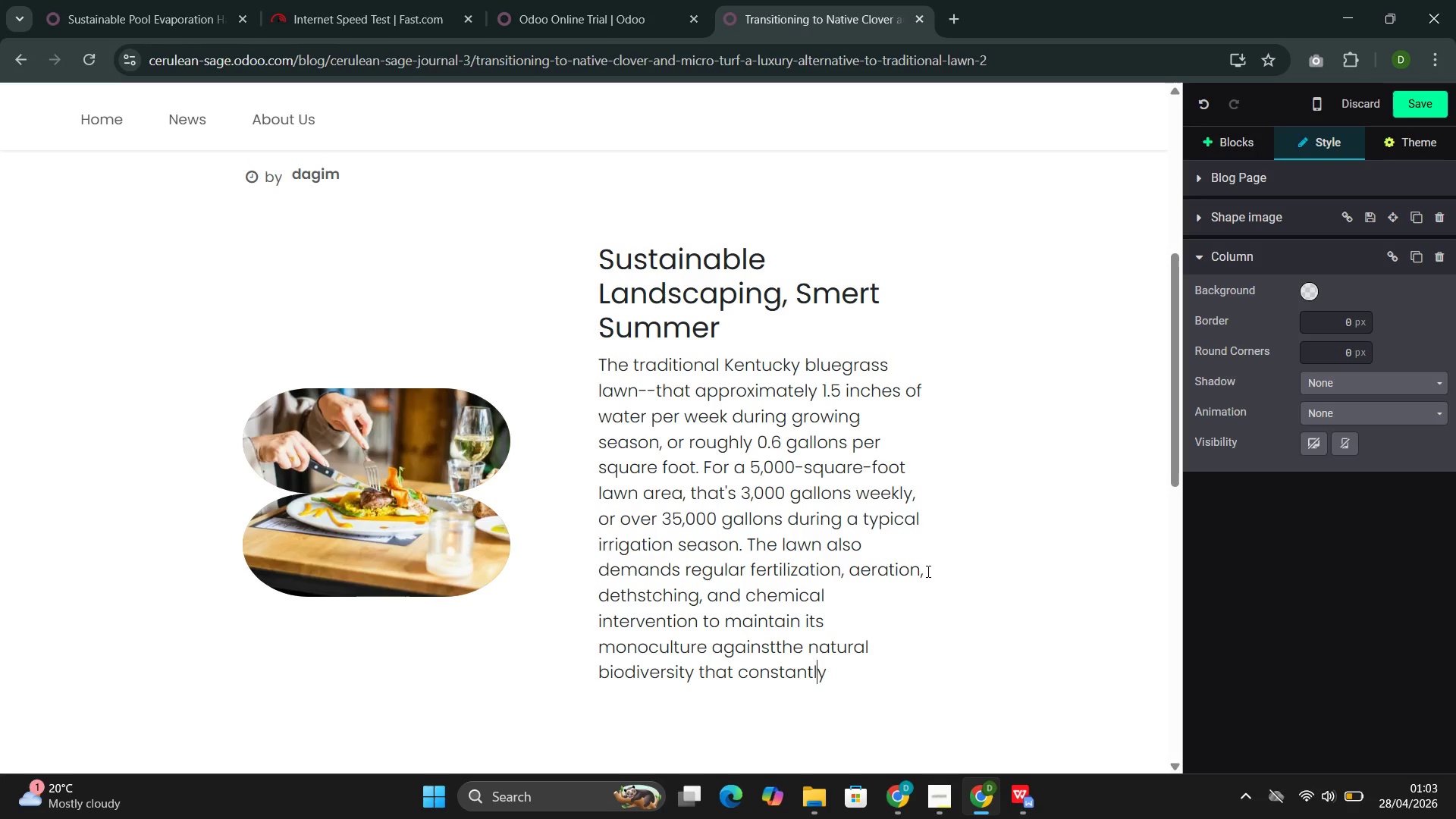 
key(ArrowRight)
 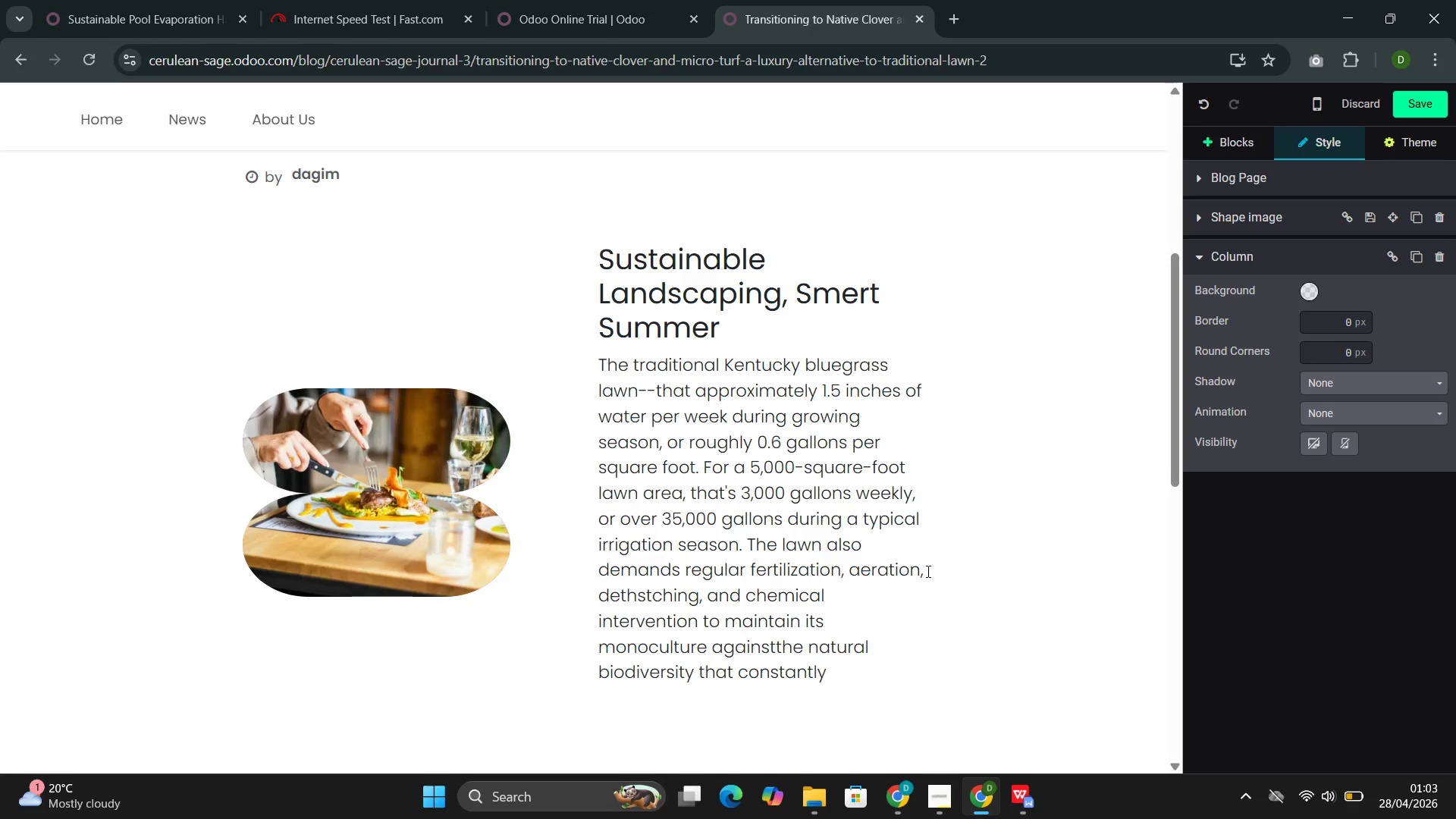 
type( seeks to reclaim it )
key(Backspace)
type(.)
 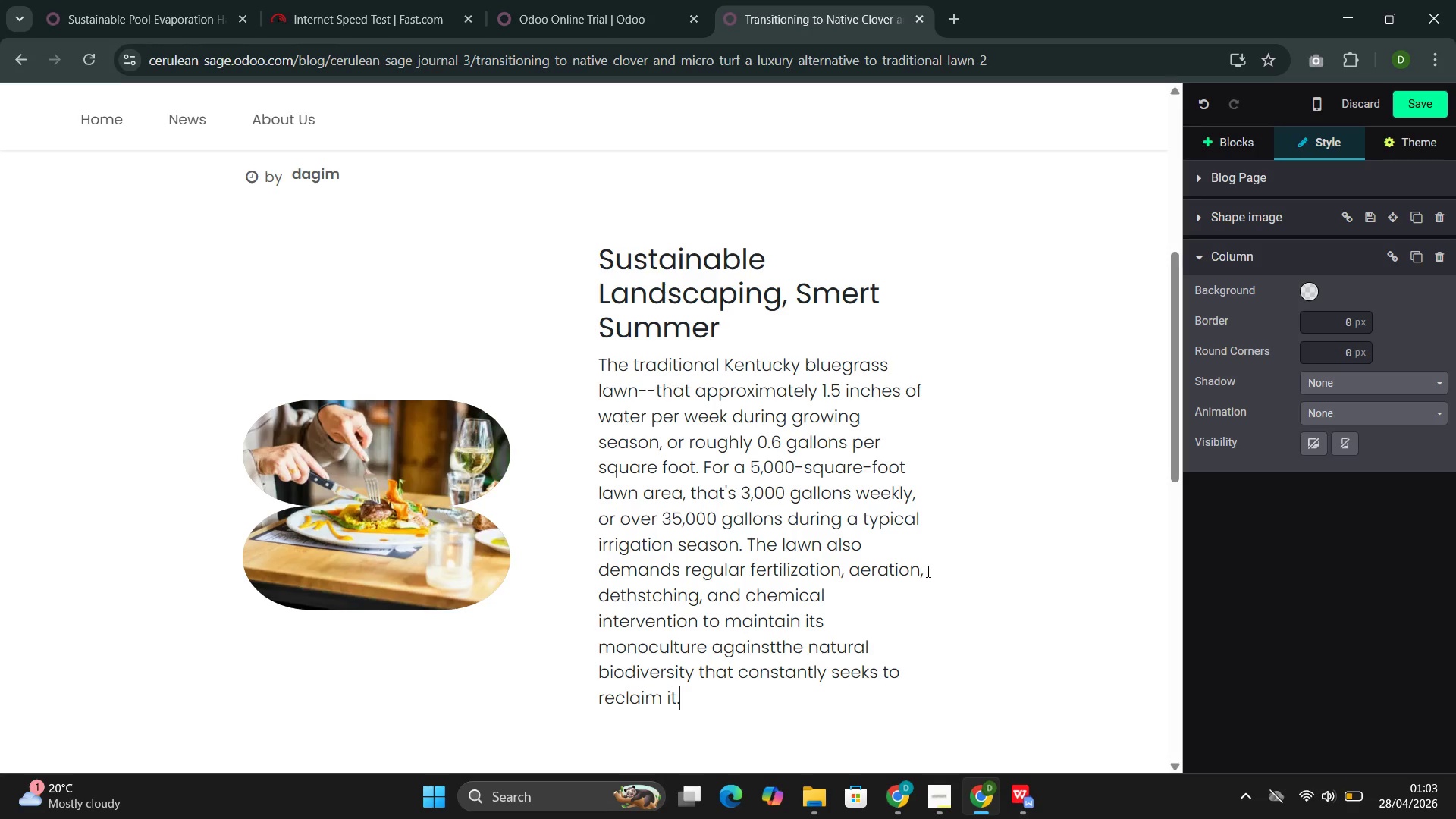 
key(Enter)
 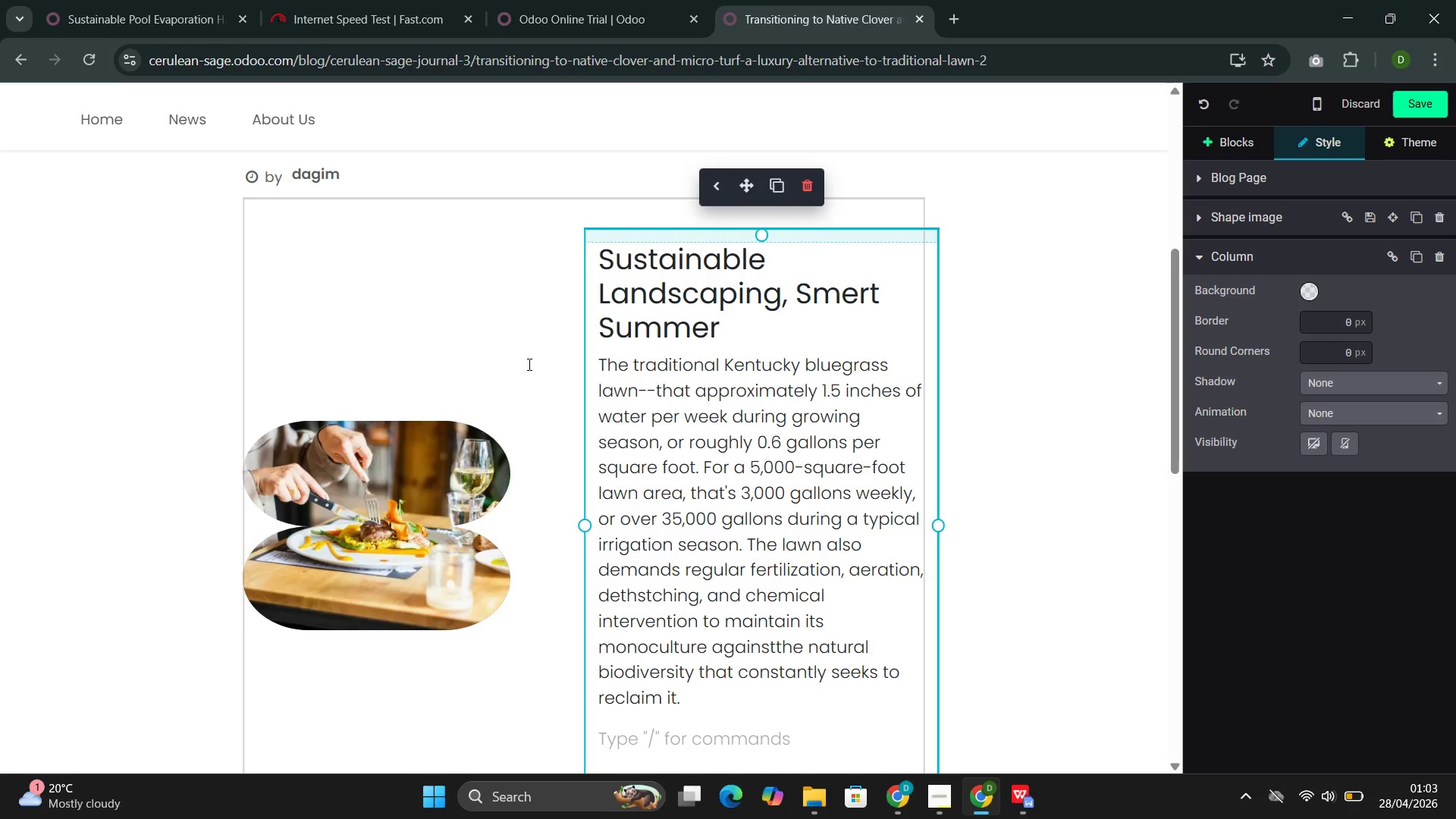 
key(Backspace)
 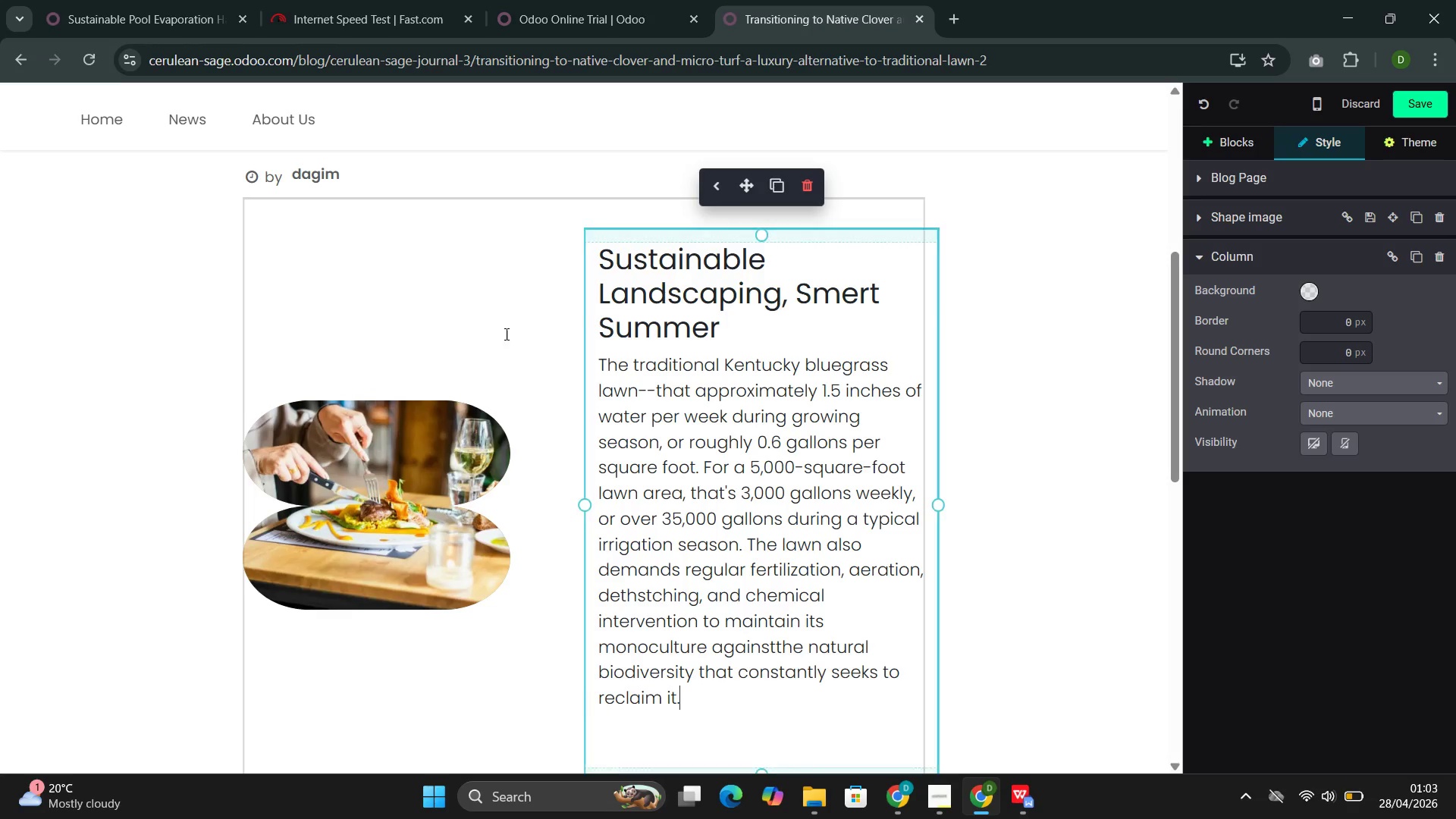 
left_click([510, 331])
 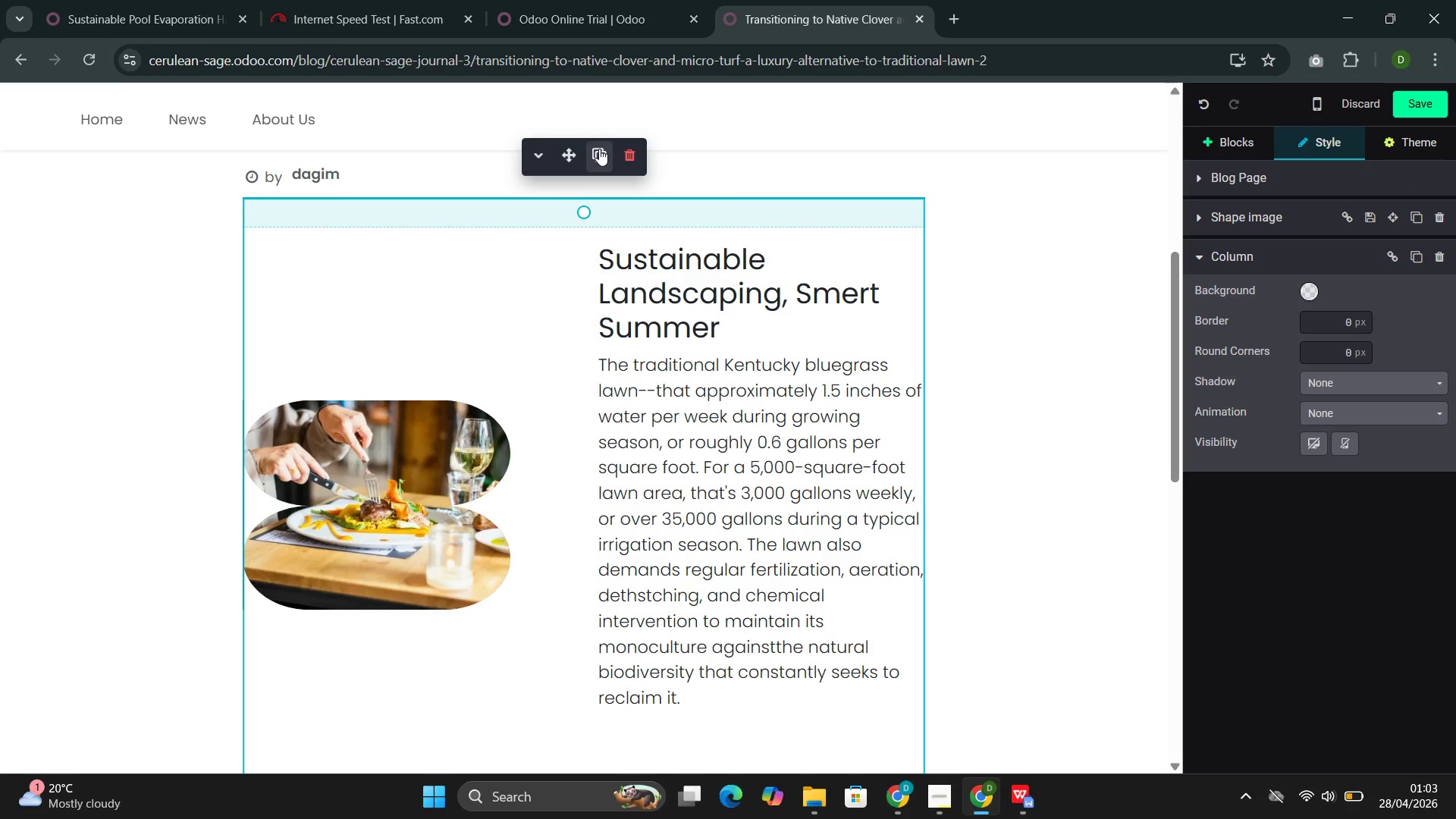 
left_click([598, 150])
 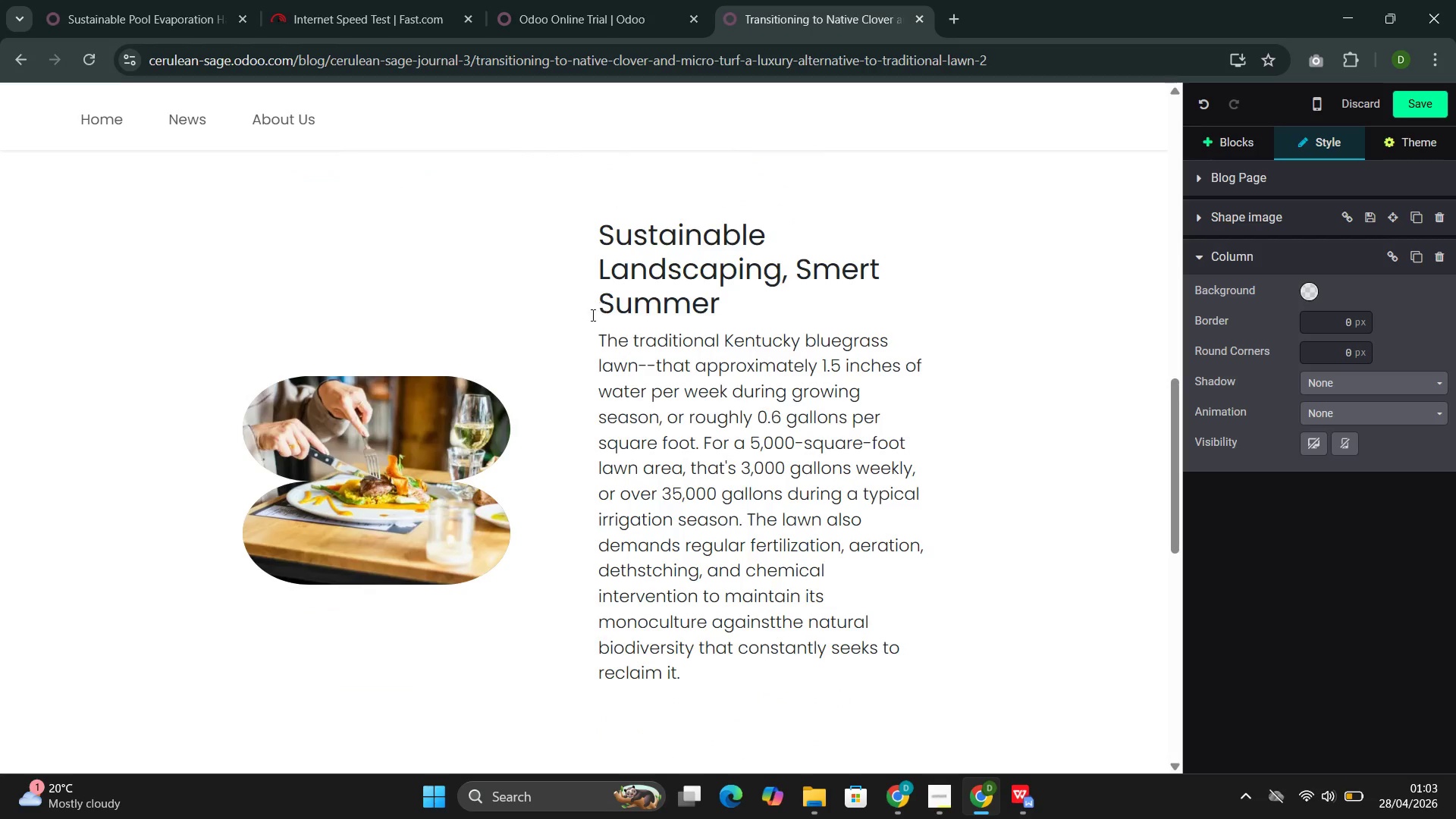 
left_click([527, 407])
 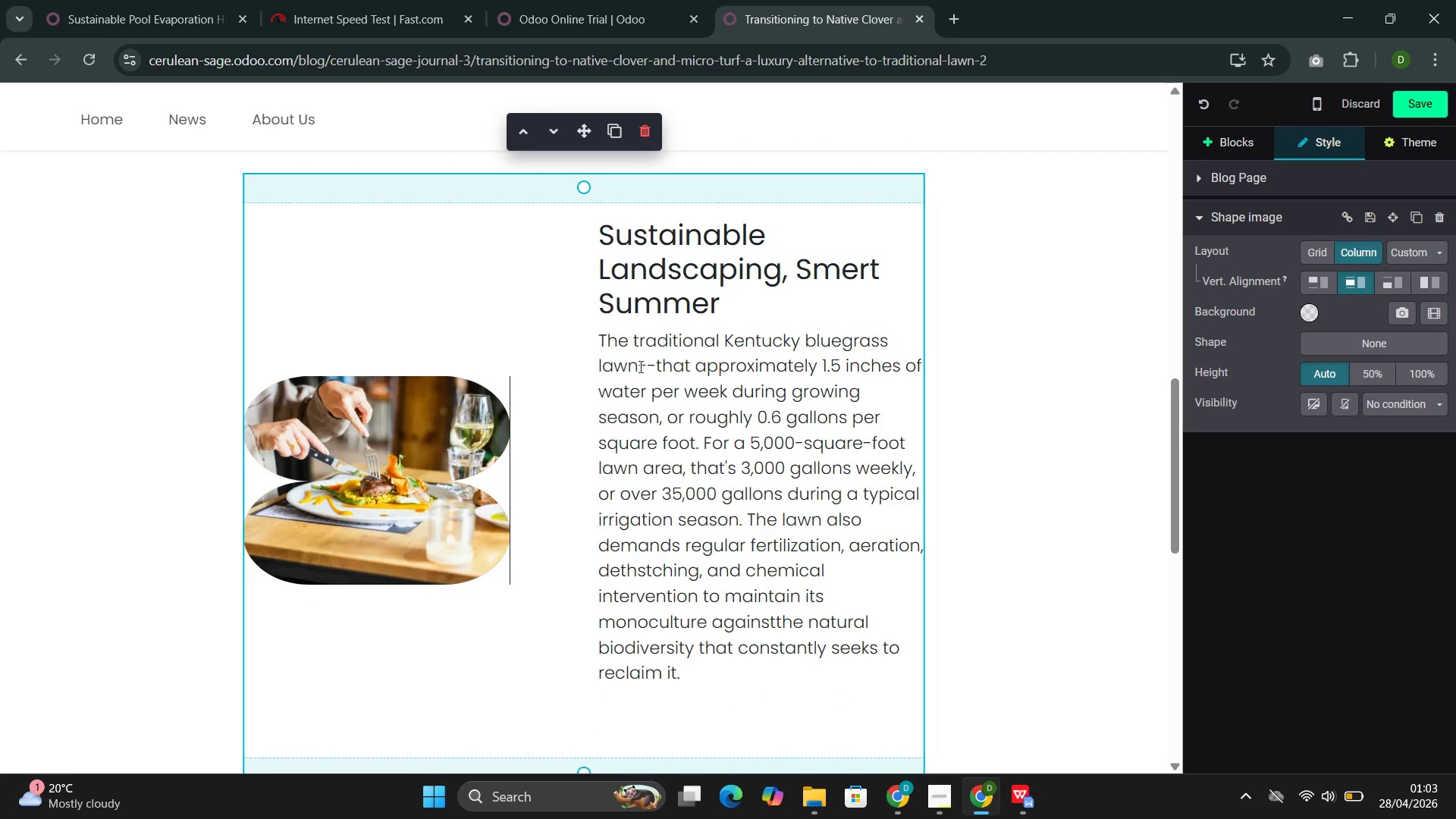 
left_click_drag(start_coordinate=[730, 302], to_coordinate=[632, 245])
 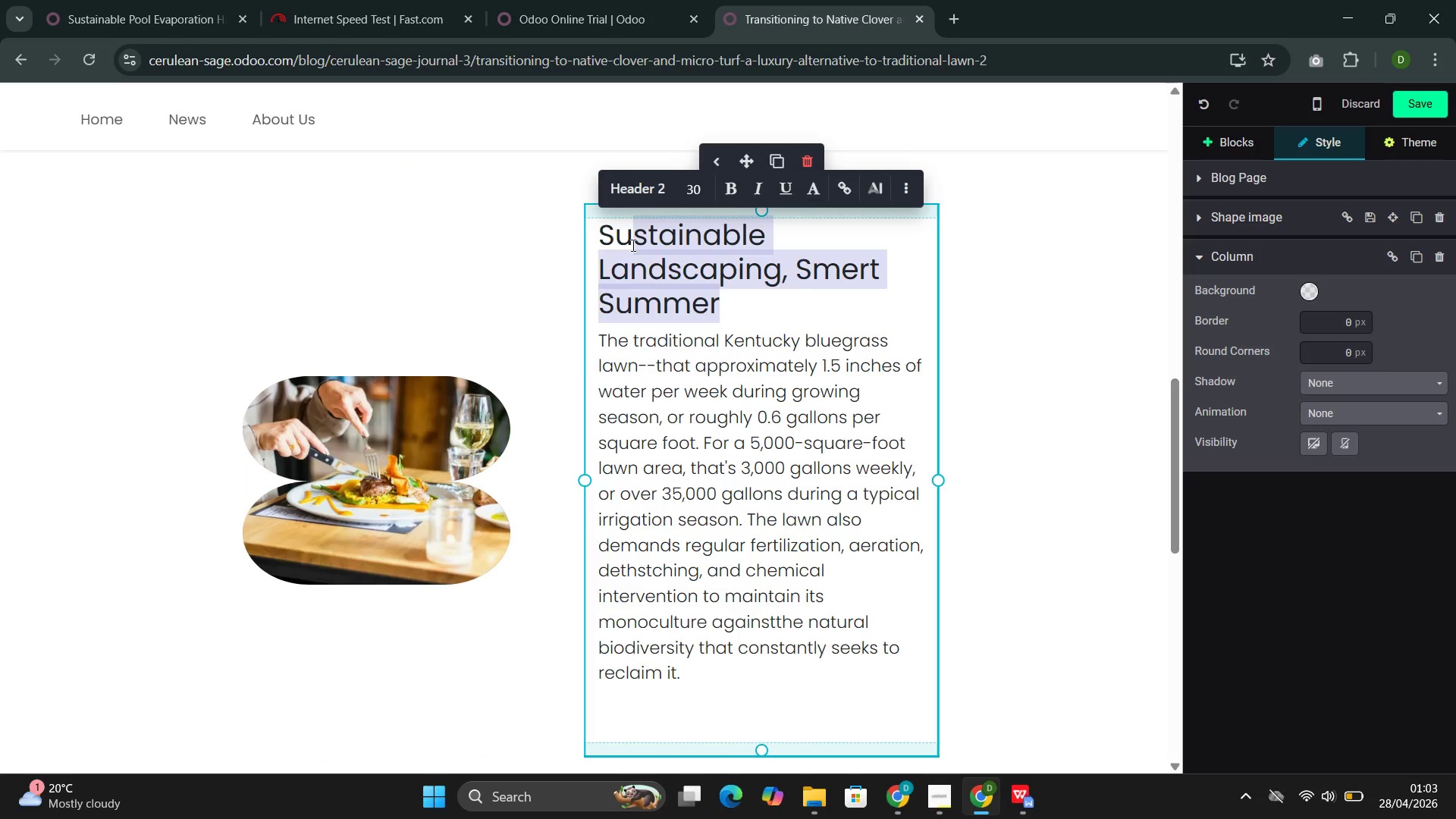 
key(Backspace)
 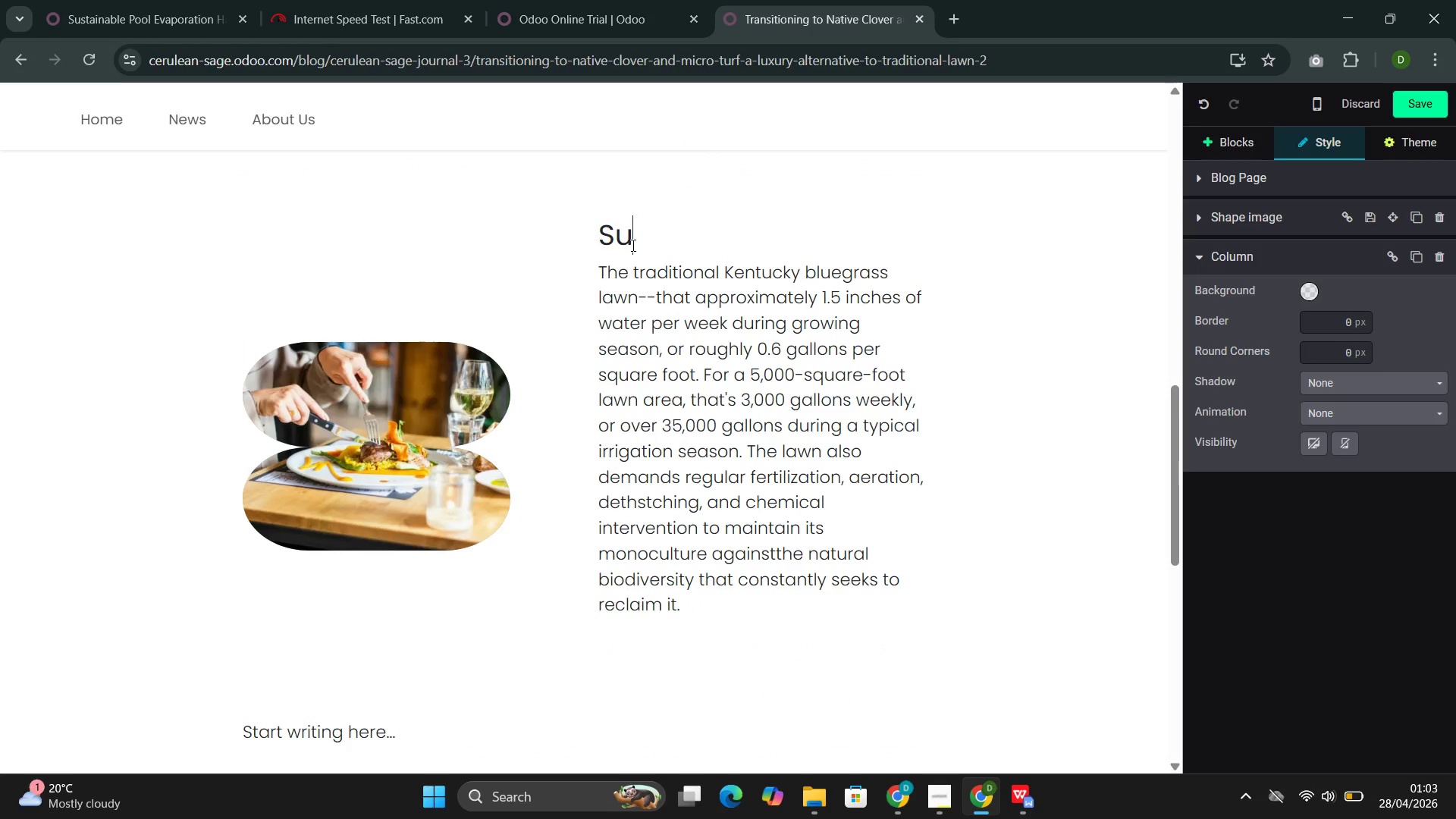 
key(Backspace)
 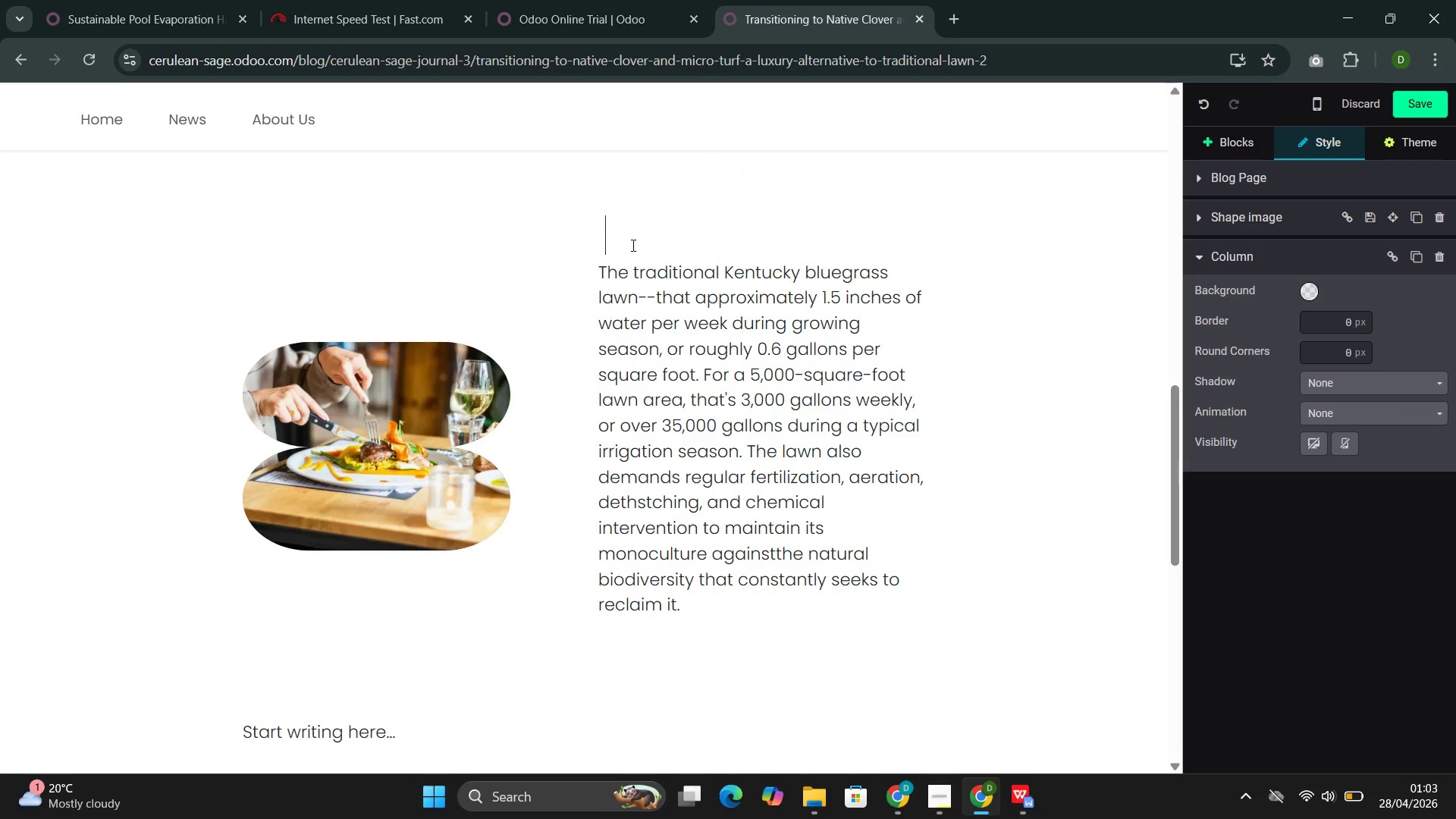 
key(Backspace)
 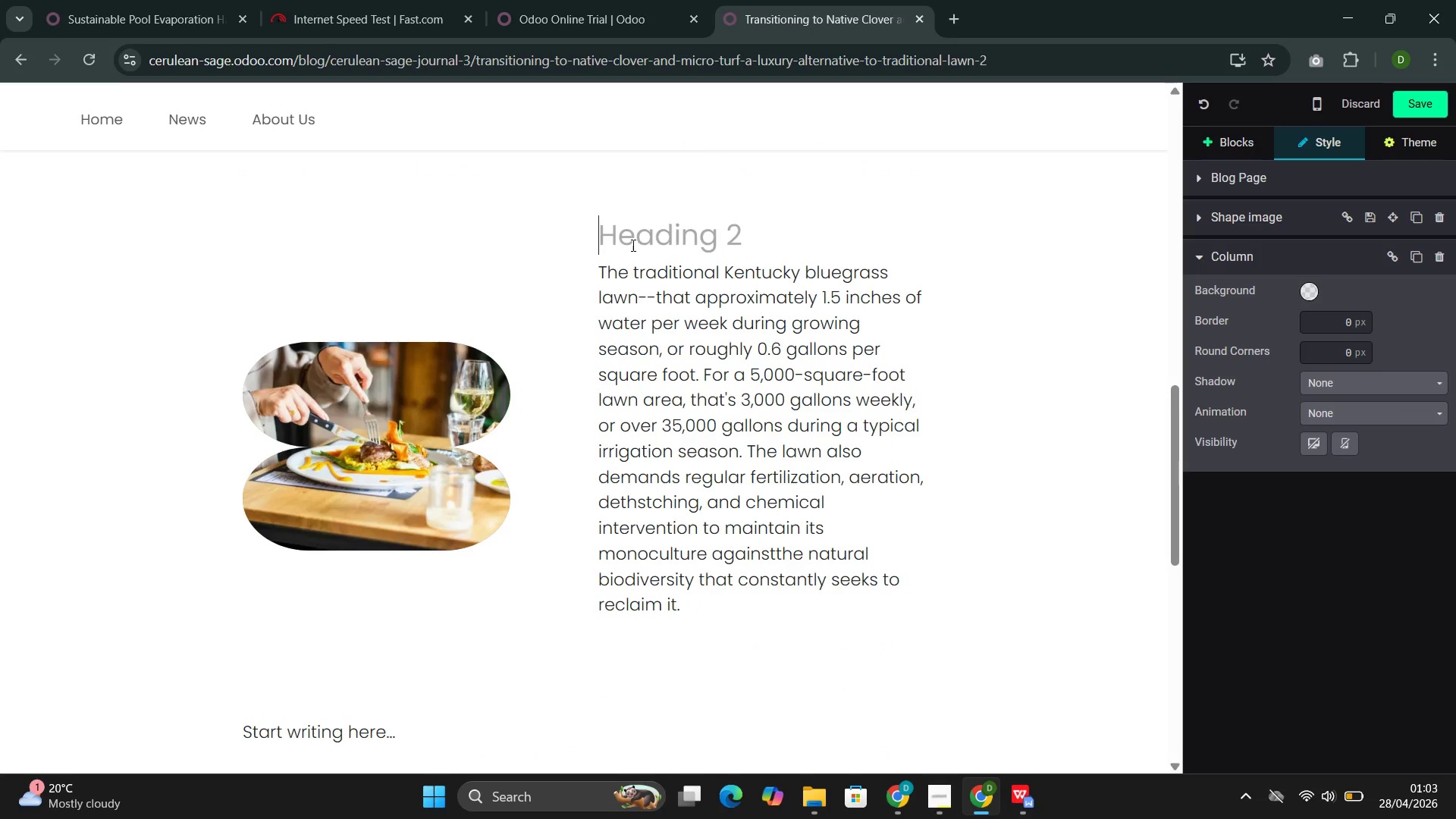 
key(Backspace)
 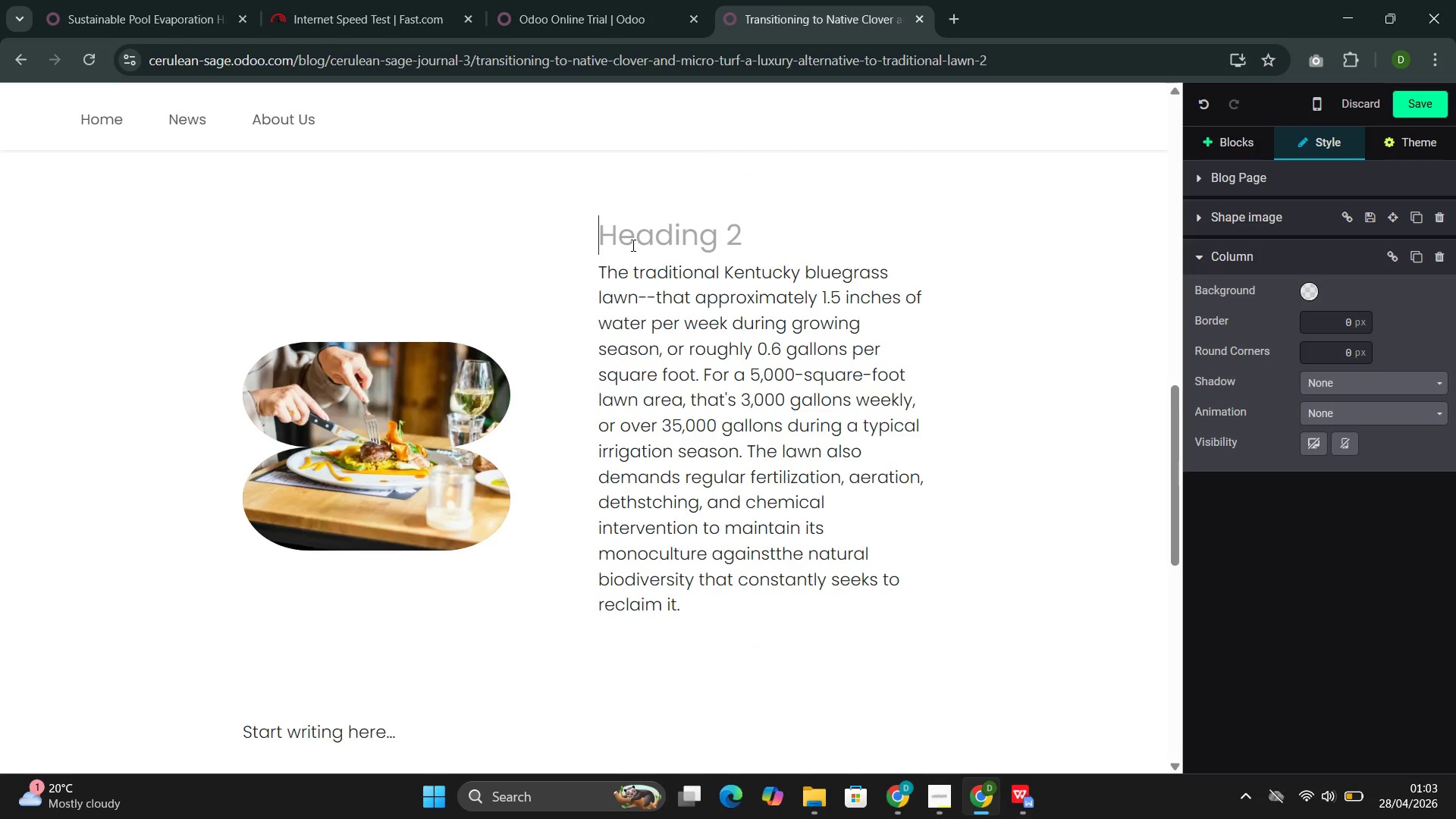 
key(Backspace)
 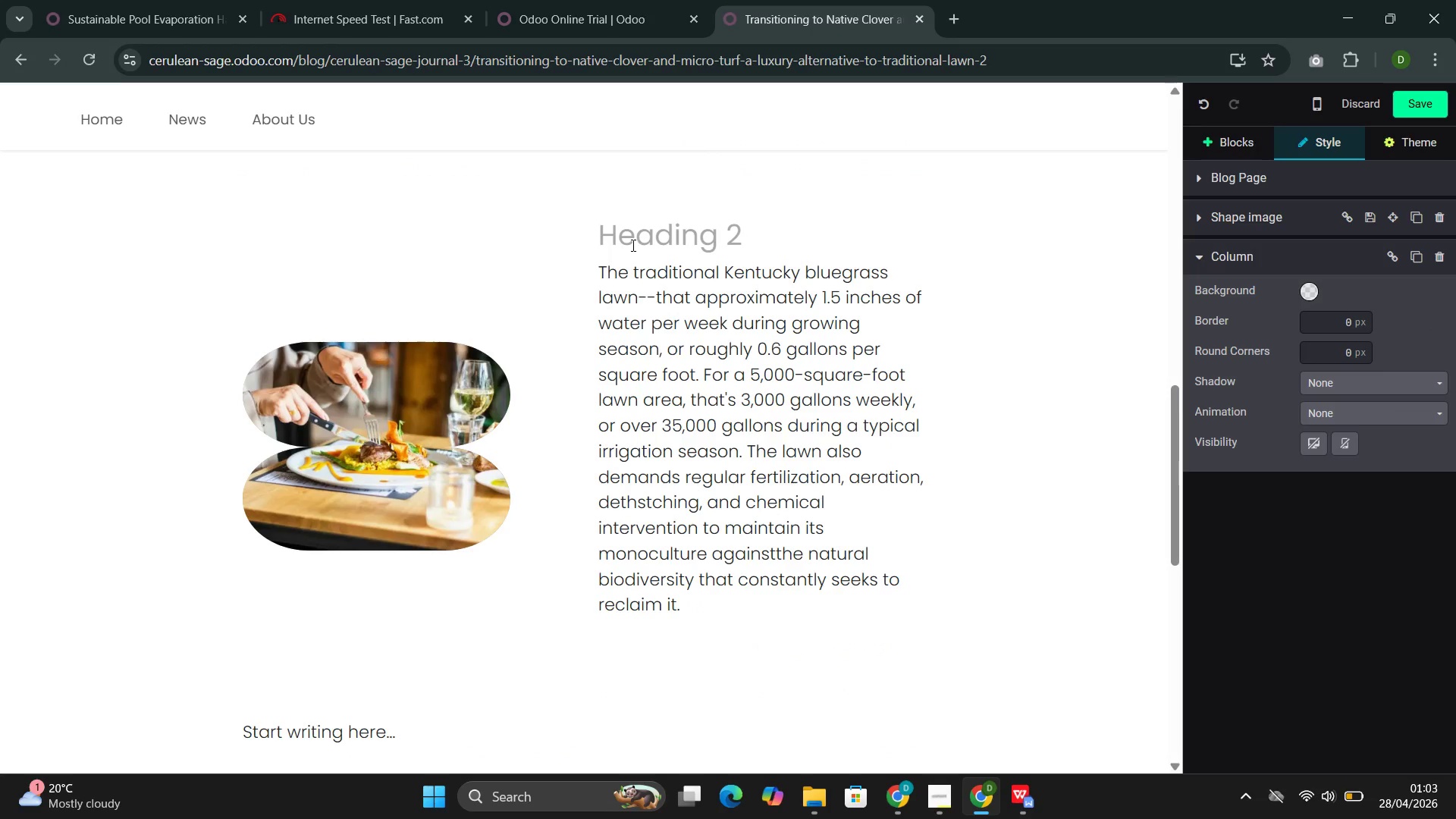 
key(Backspace)
 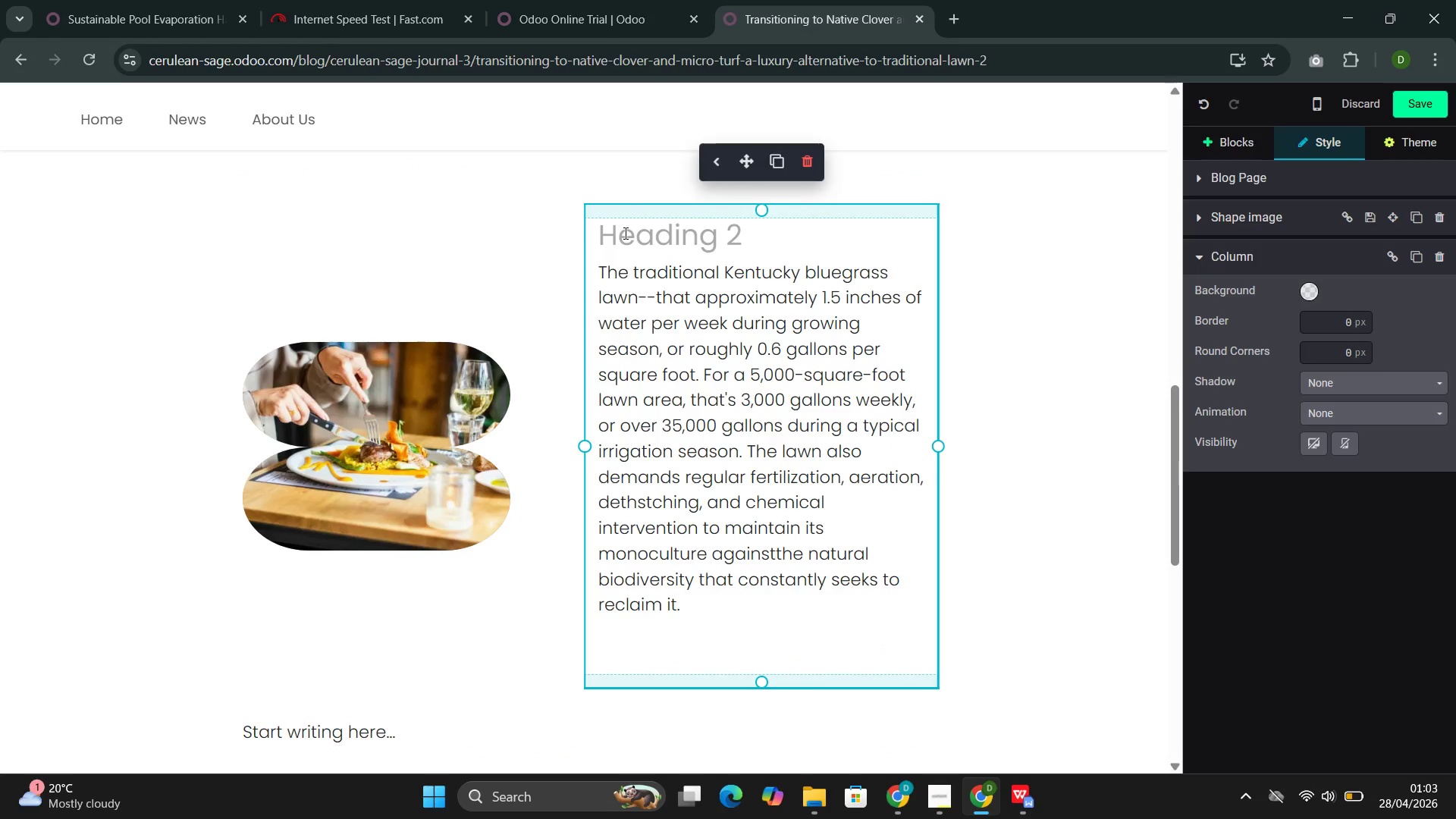 
double_click([624, 233])
 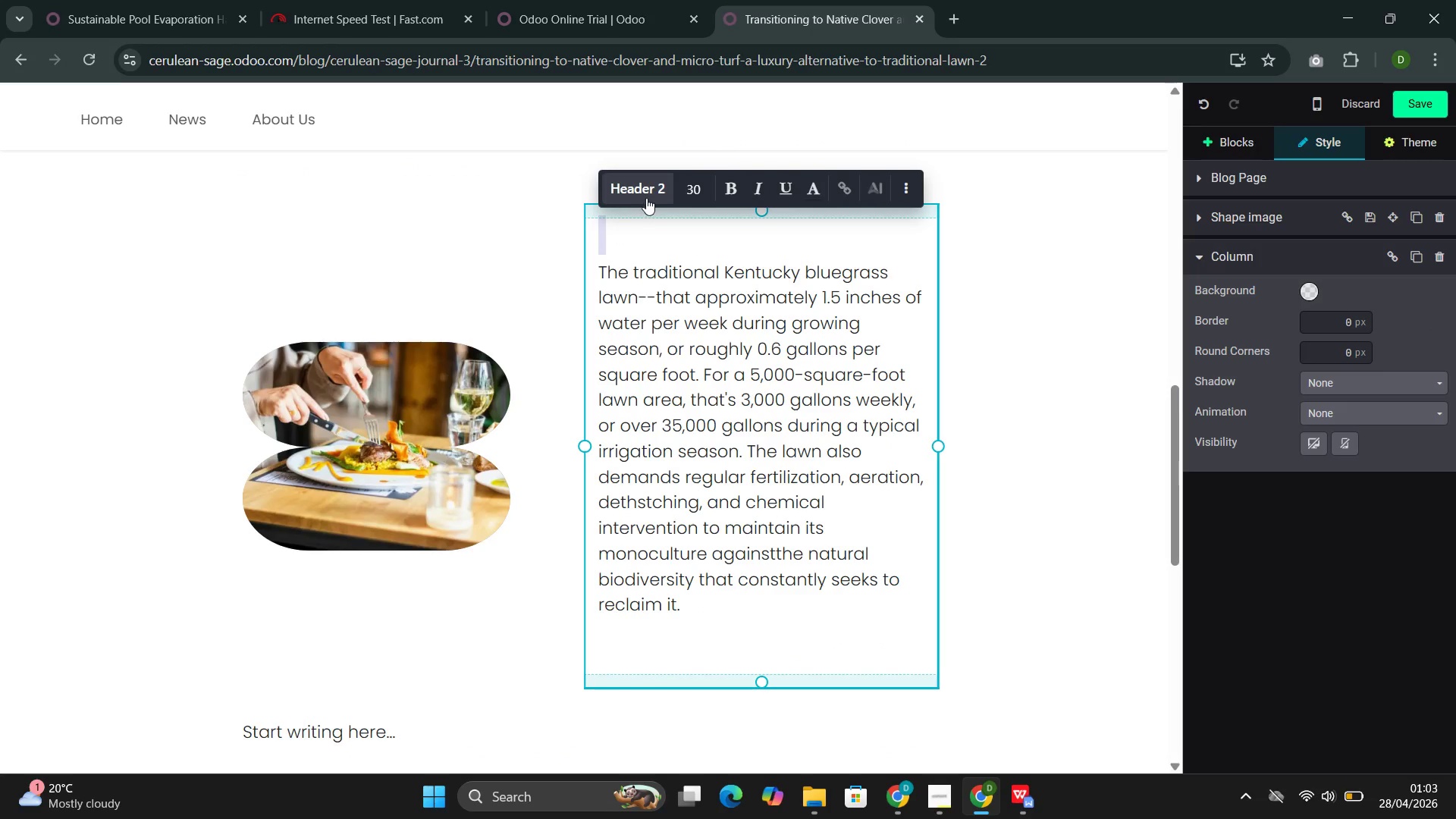 
left_click([646, 199])
 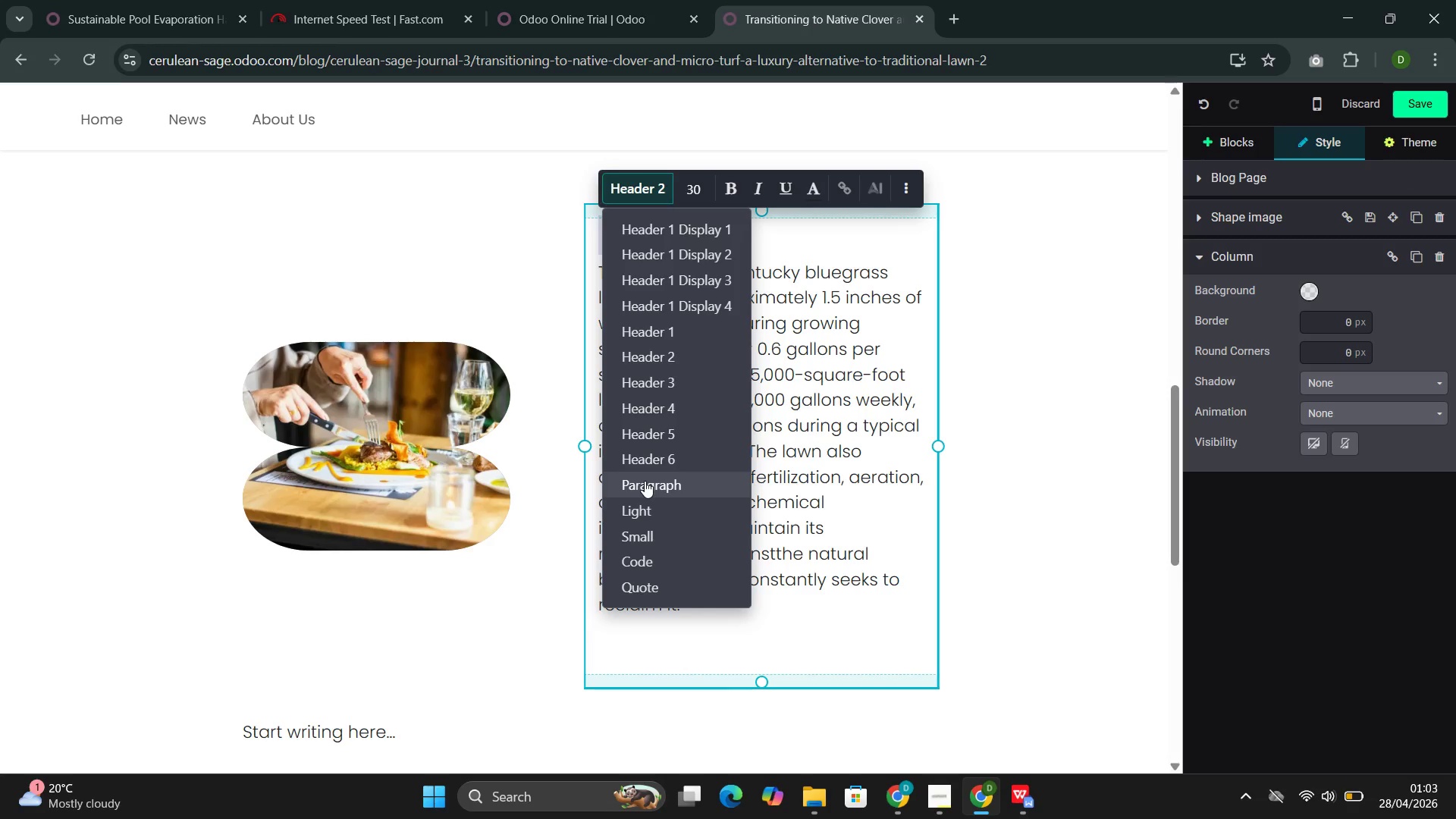 
left_click([645, 481])
 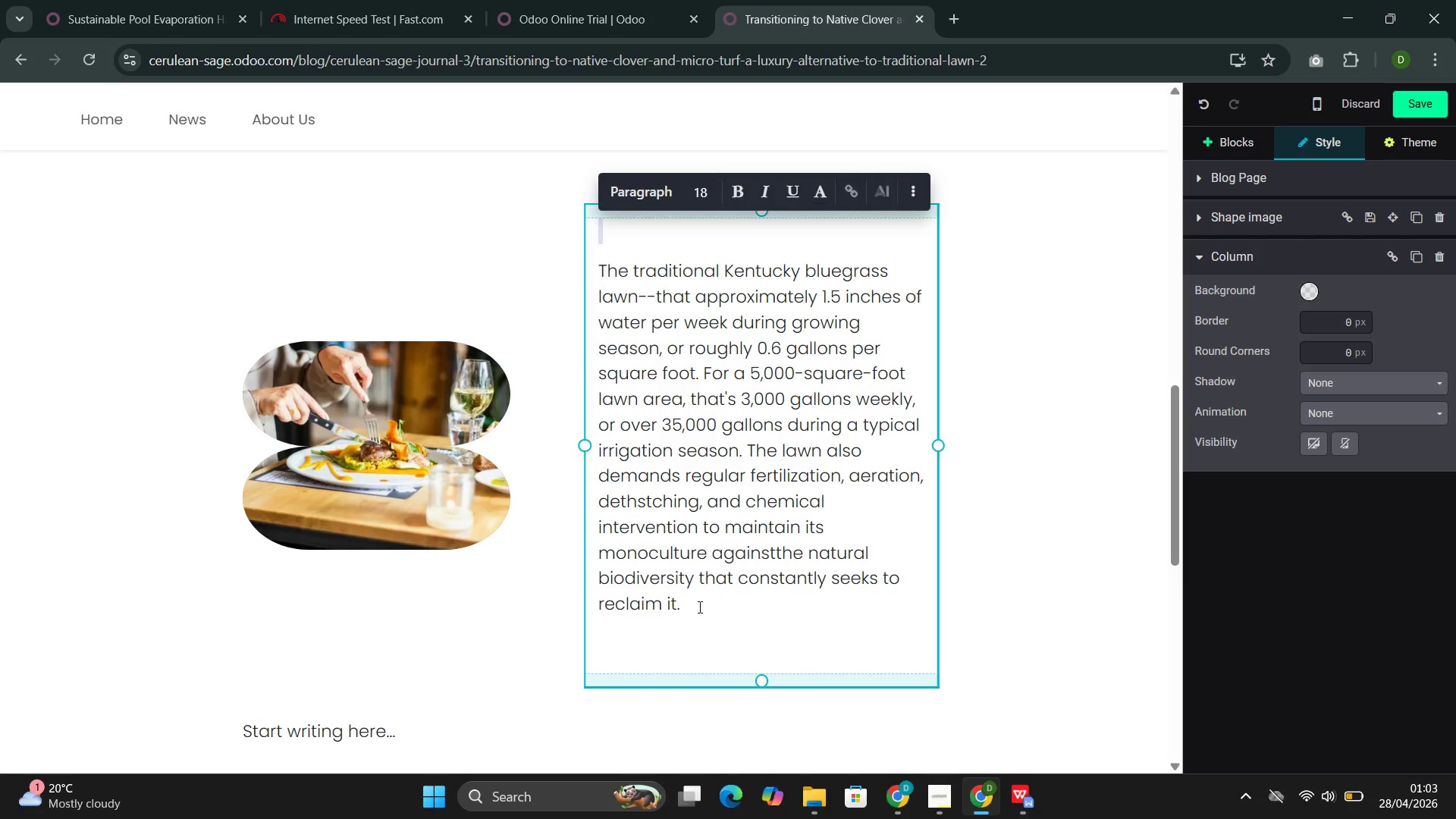 
left_click_drag(start_coordinate=[687, 613], to_coordinate=[628, 276])
 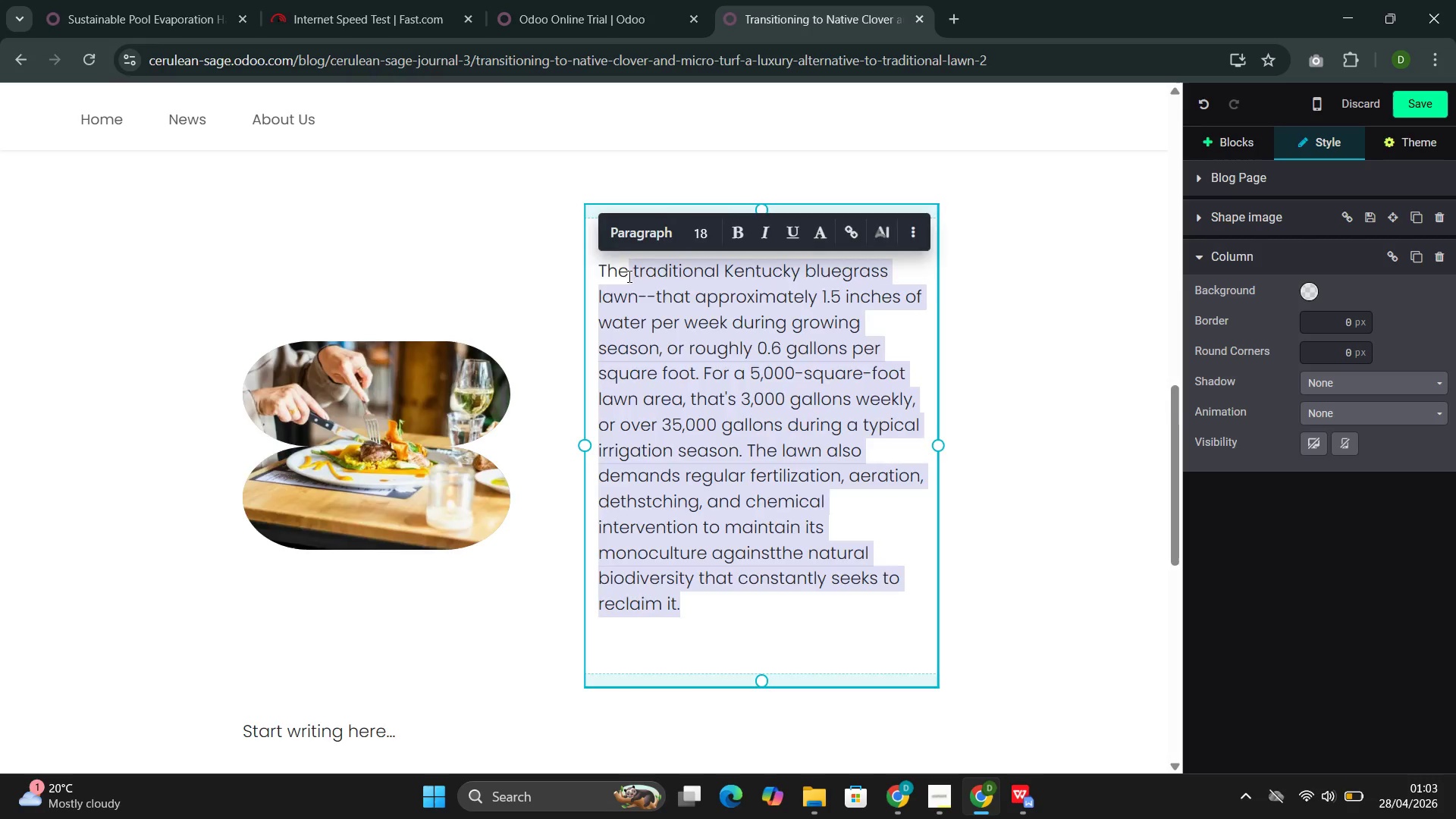 
key(Backspace)
 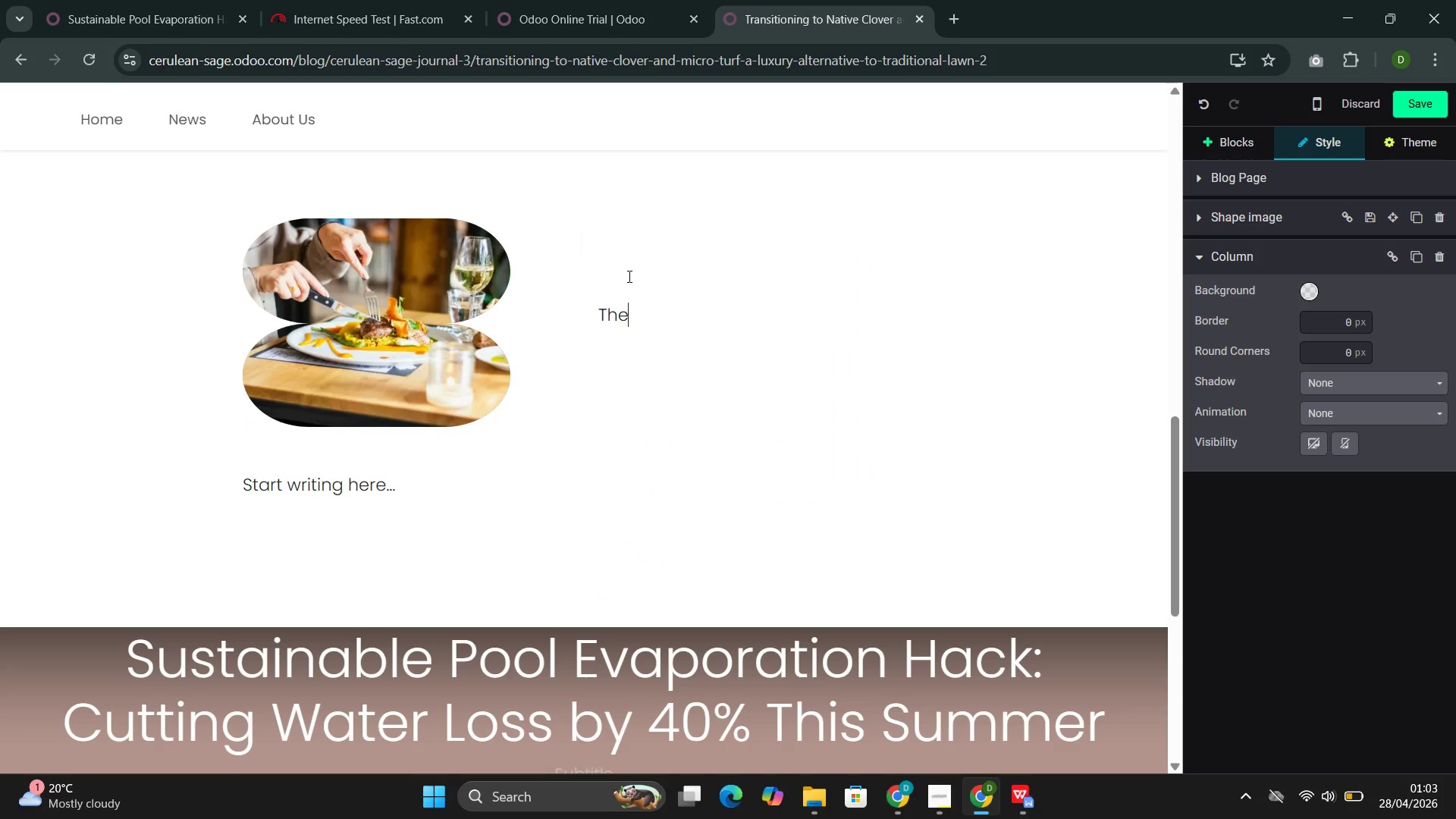 
key(Backspace)
 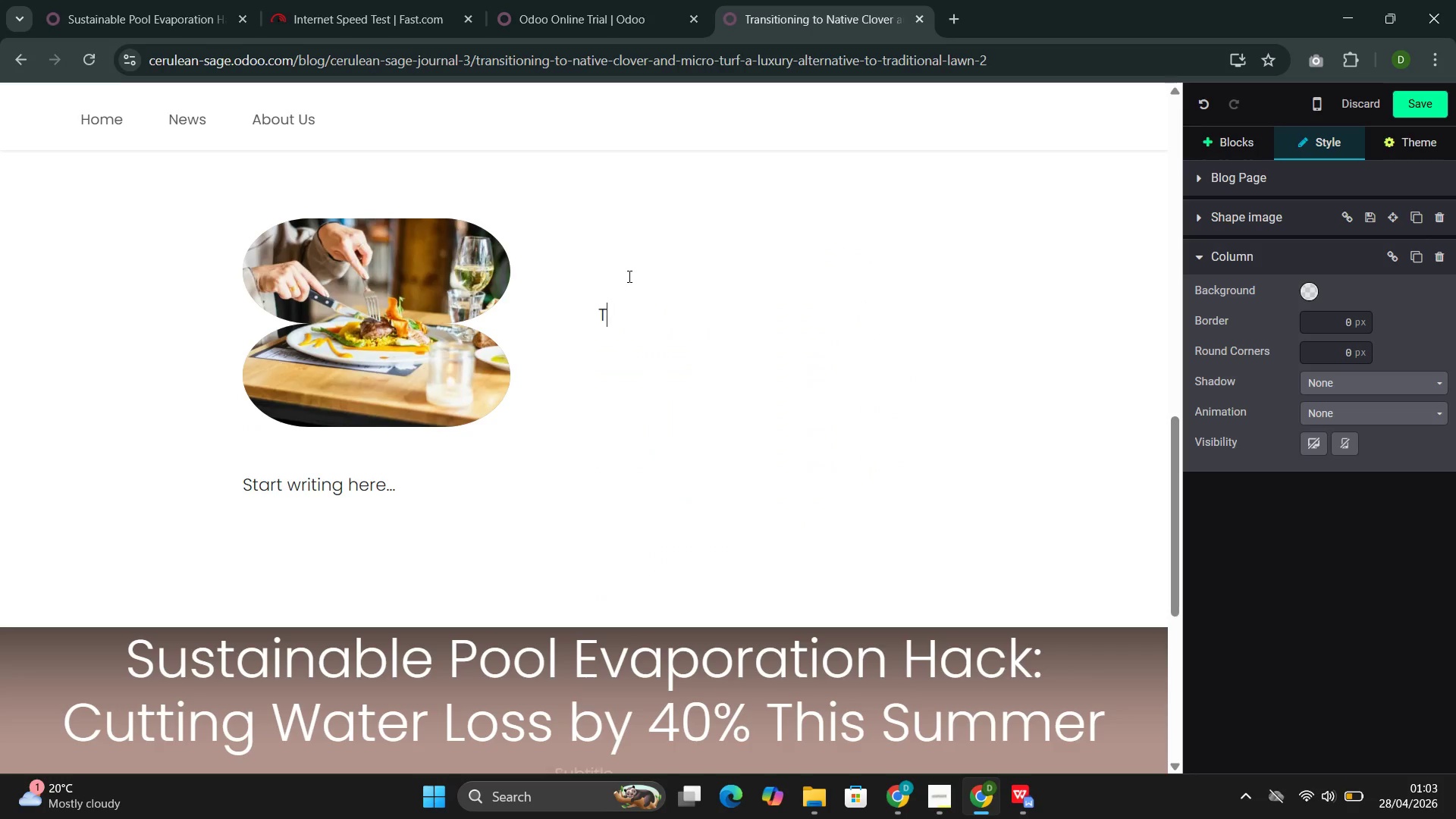 
key(Backspace)
 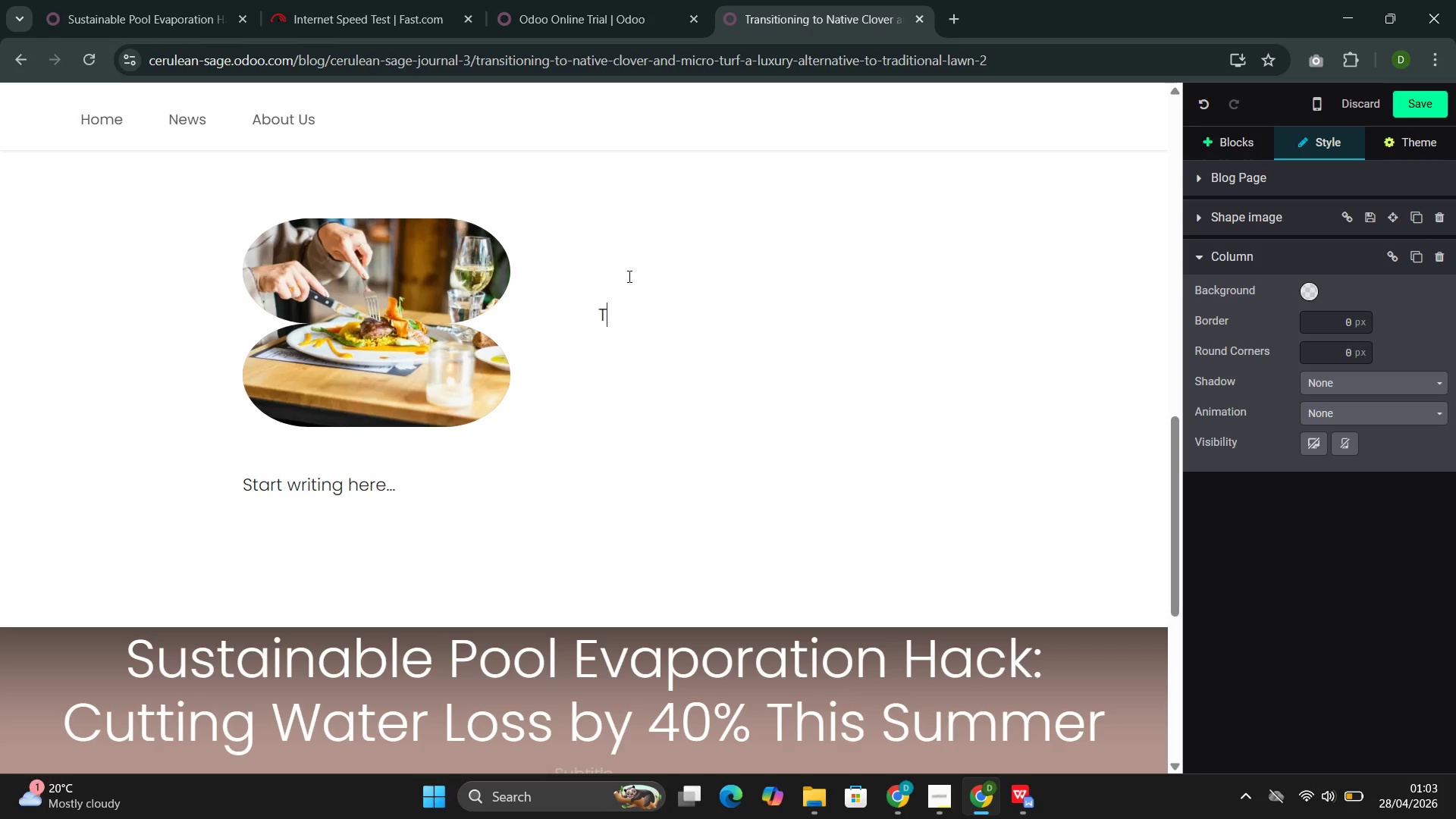 
left_click([628, 276])
 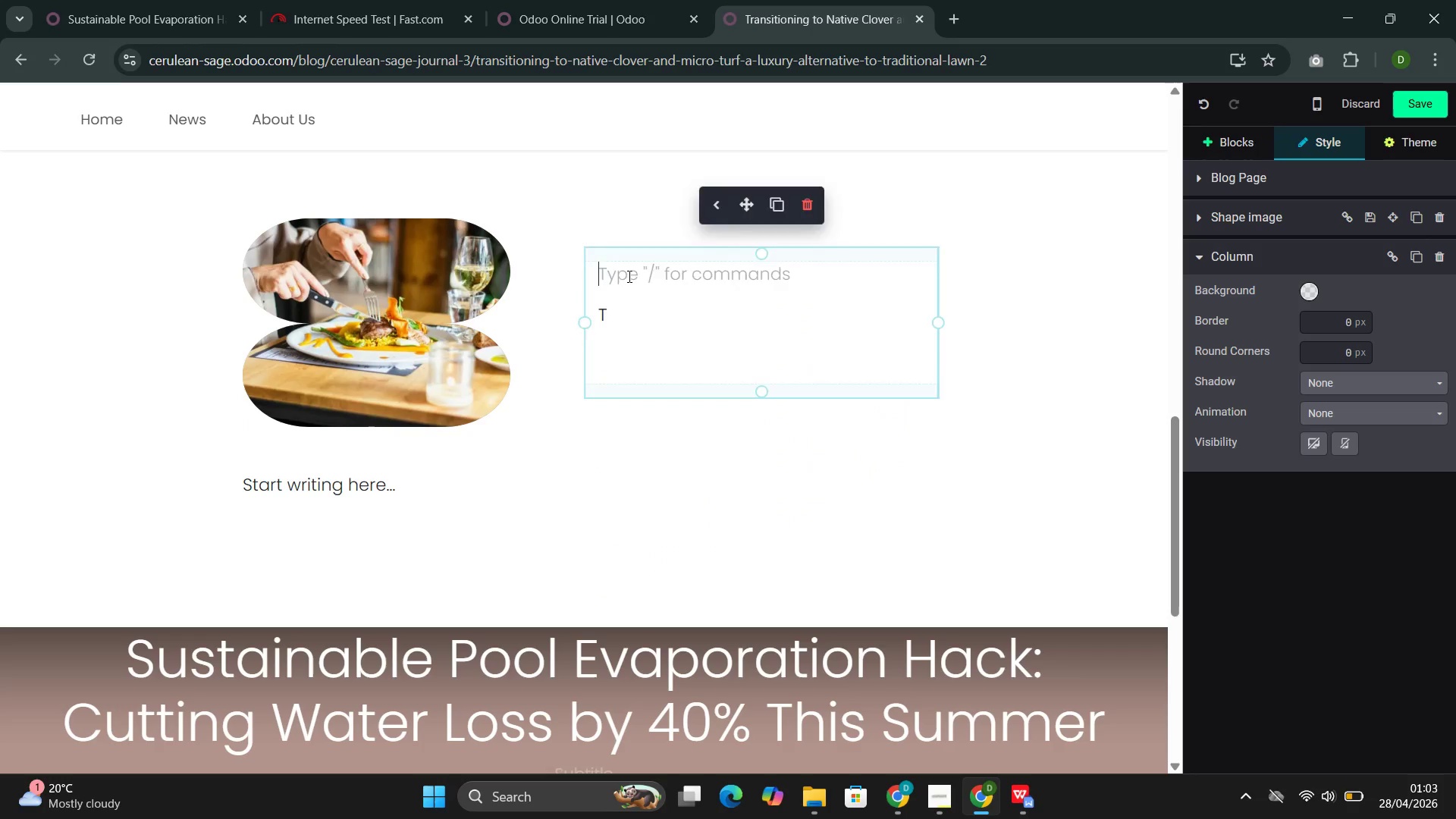 
type(here)
key(Backspace)
key(Backspace)
key(Backspace)
key(Backspace)
key(Backspace)
 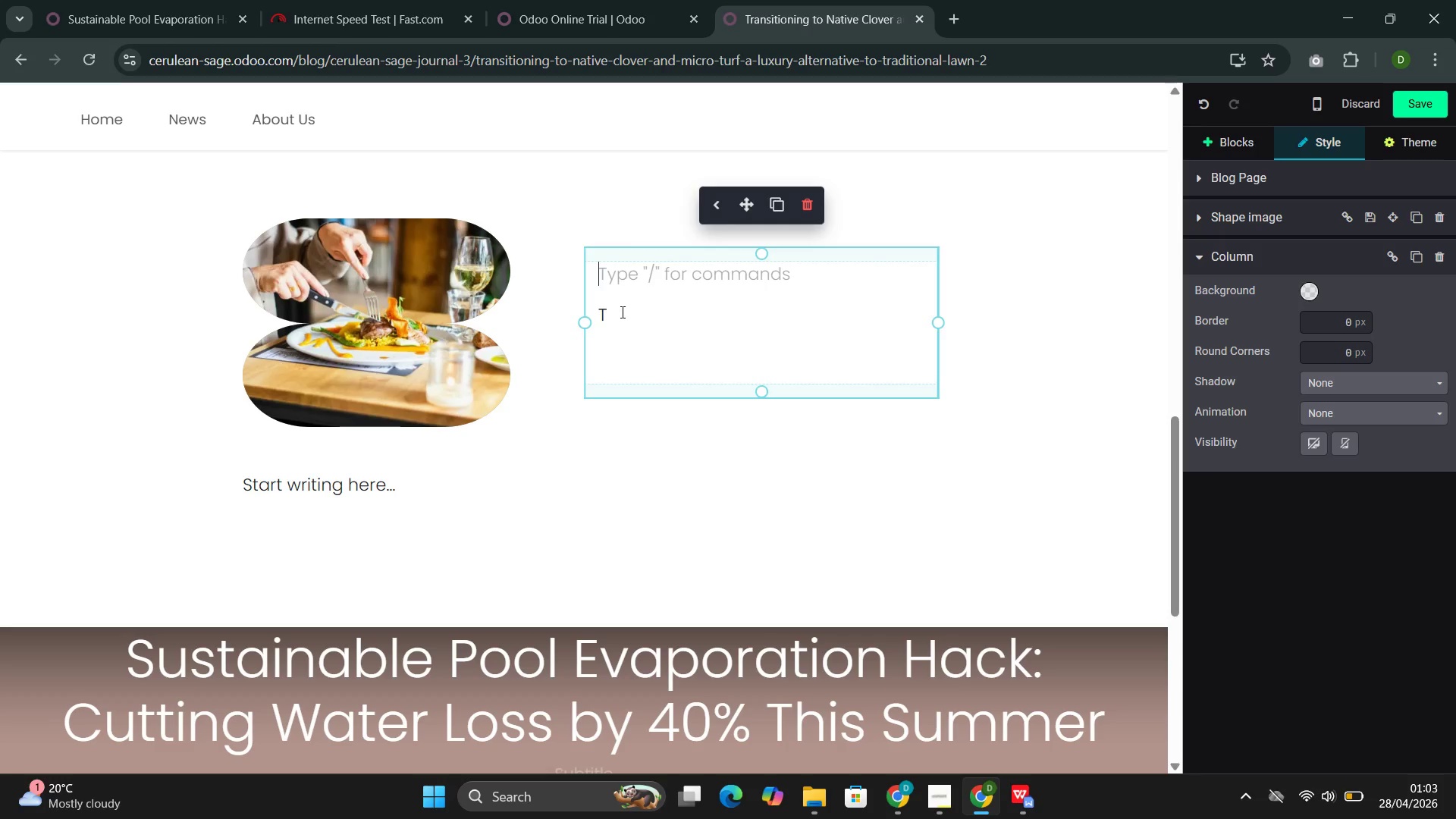 
left_click([621, 312])
 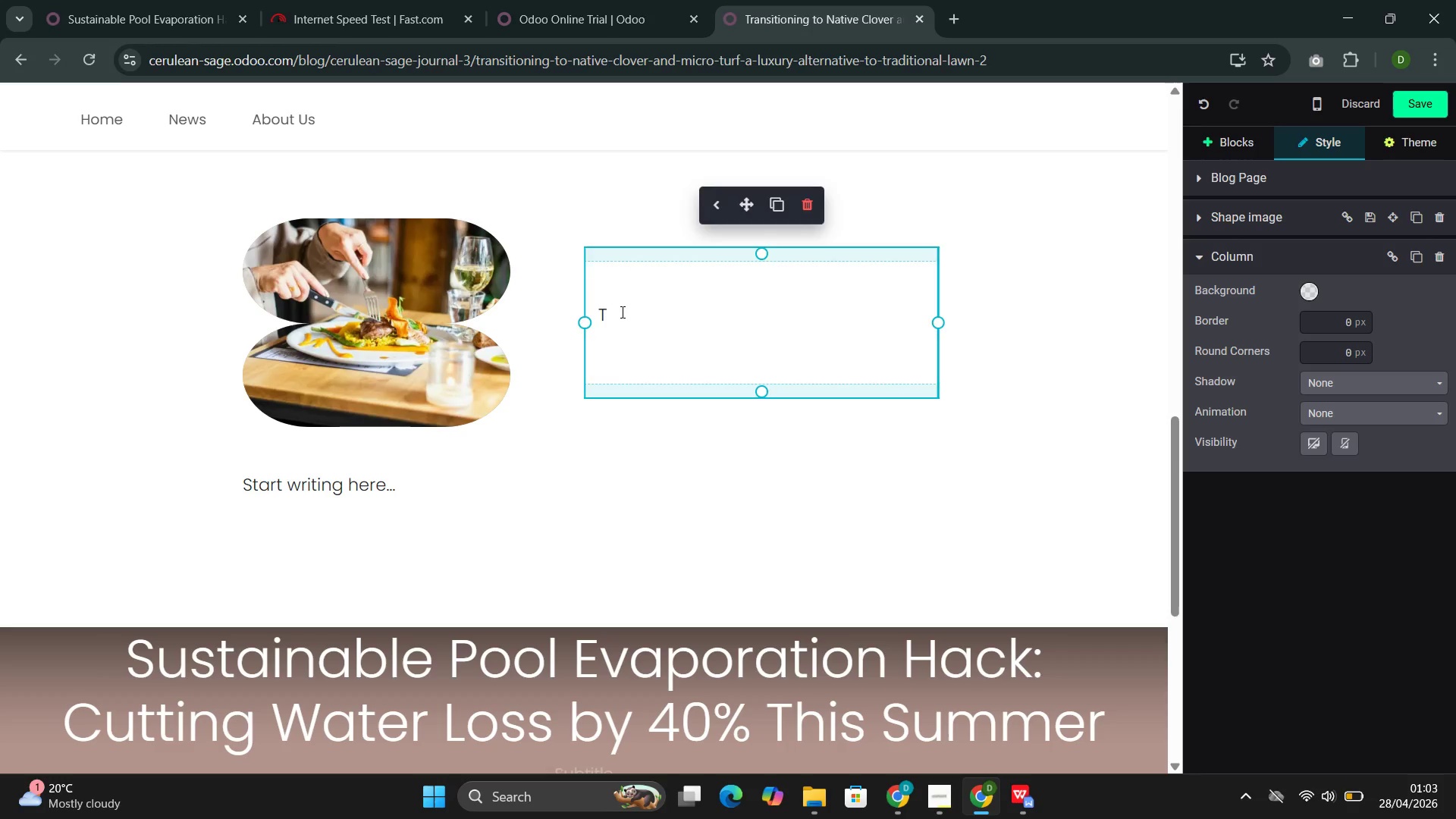 
type(here is an alternative that uses 70-90% less water )
key(Backspace)
type(, requa)
key(Backspace)
type(ires no chemical inputs )
key(Backspace)
type(,)
 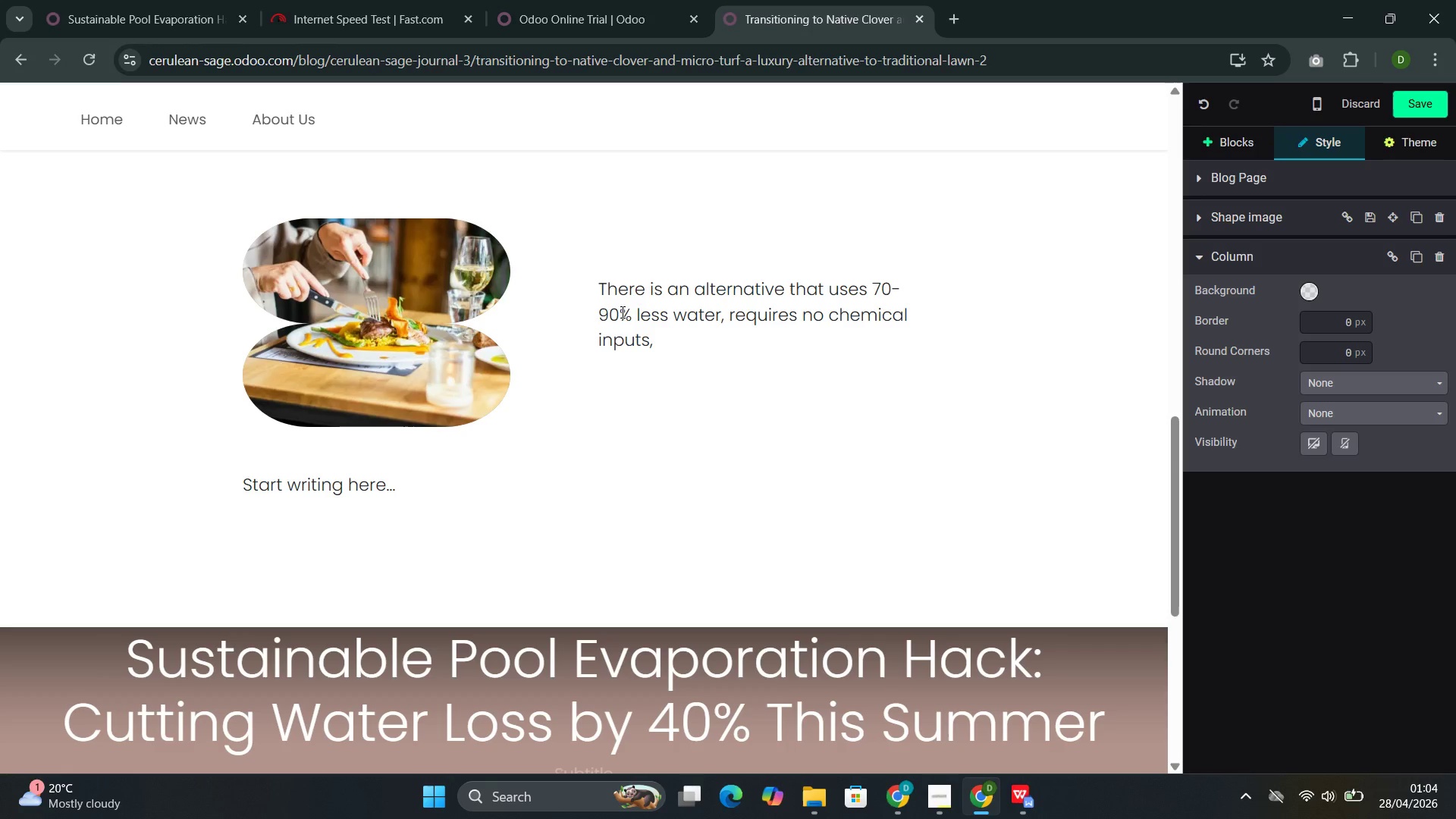 
type( supports )
key(Backspace)
type( local pa)
key(Backspace)
type(ollinator )
key(Backspace)
type(s )
 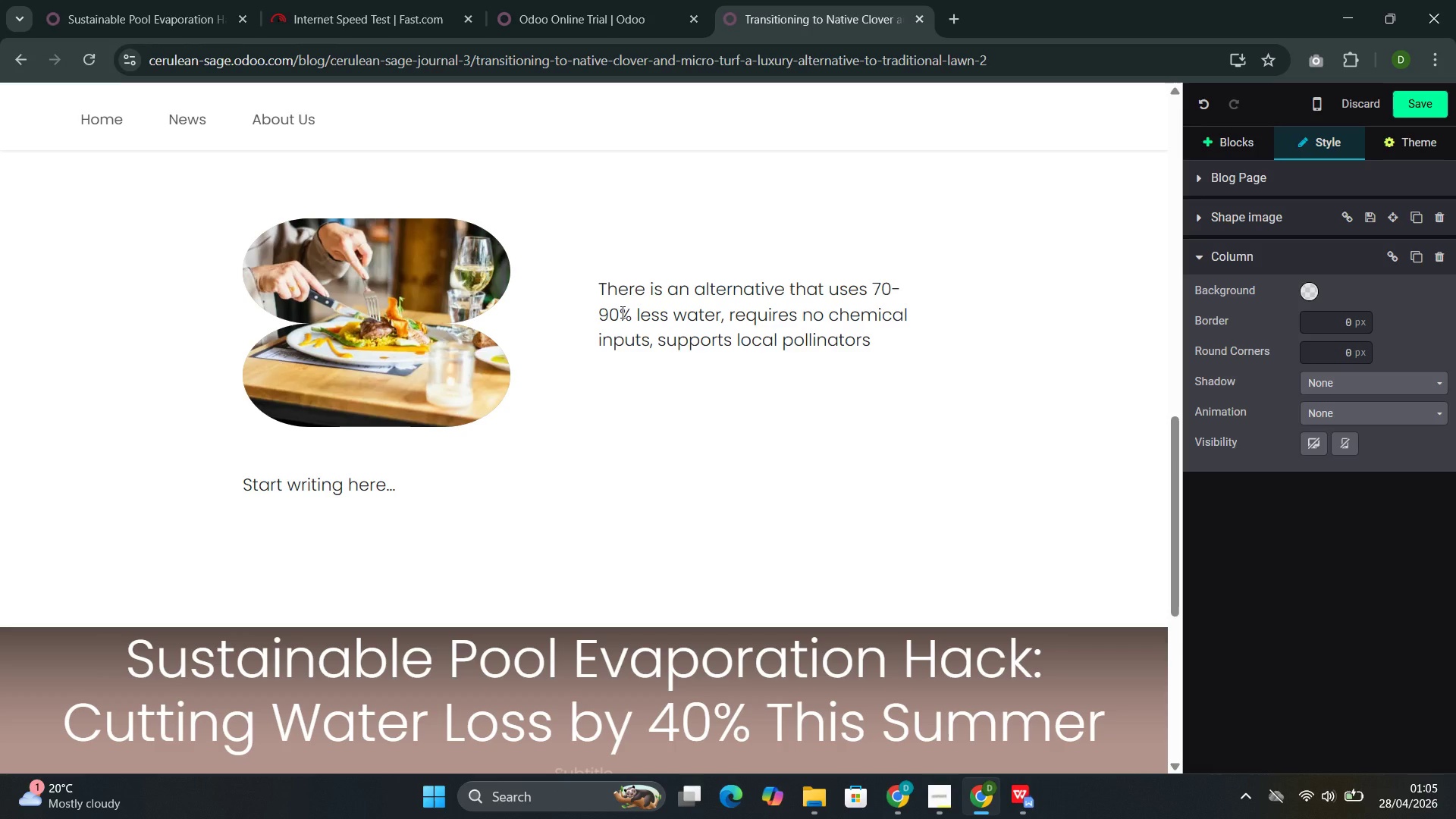 
wait(5.3)
 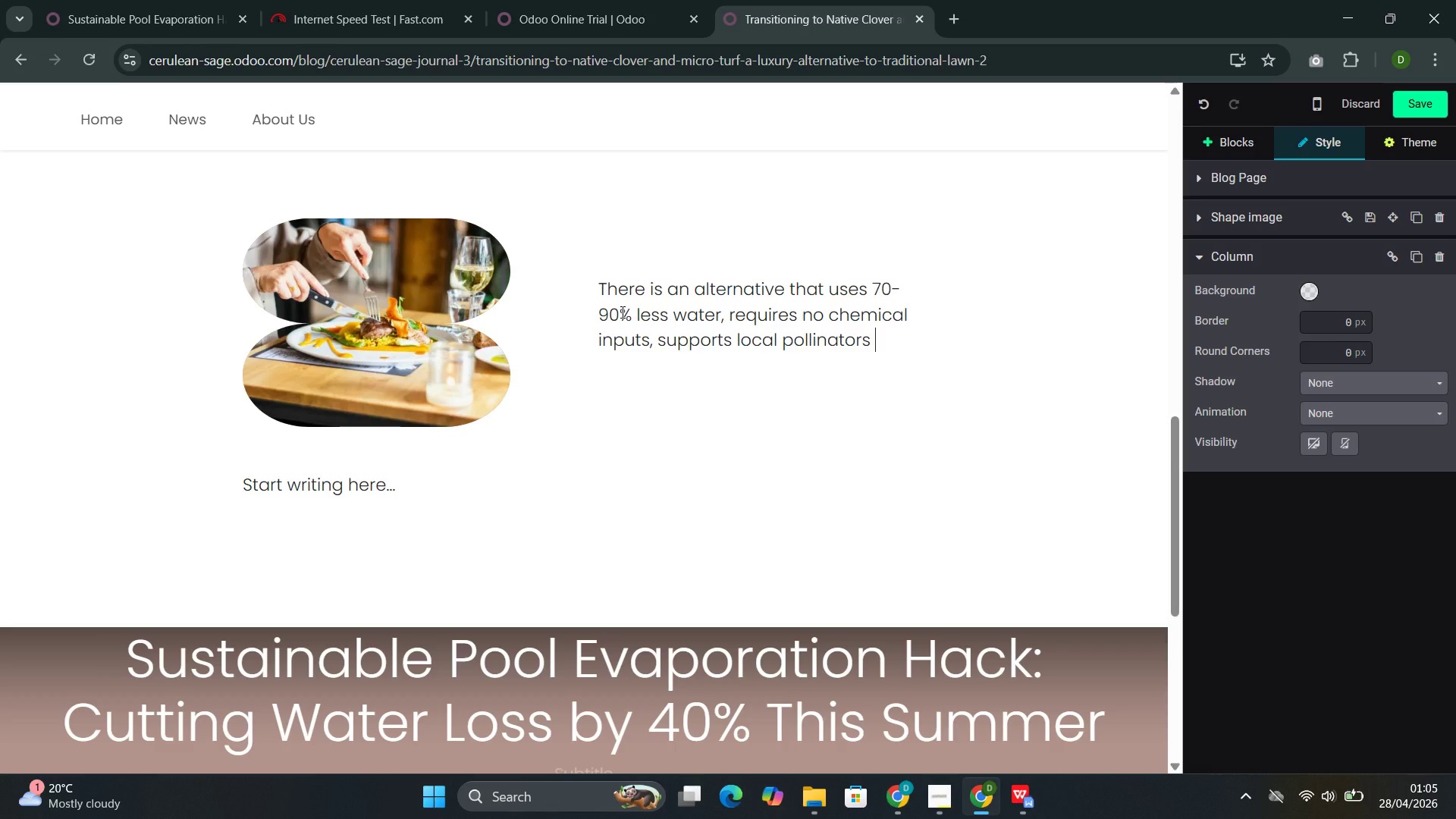 
key(Backspace)
type(, and--when professionally designed and maintained )
key(Backspace)
type(--provides a visual experience that surpasses traditii)
key(Backspace)
type(onal tutf)
 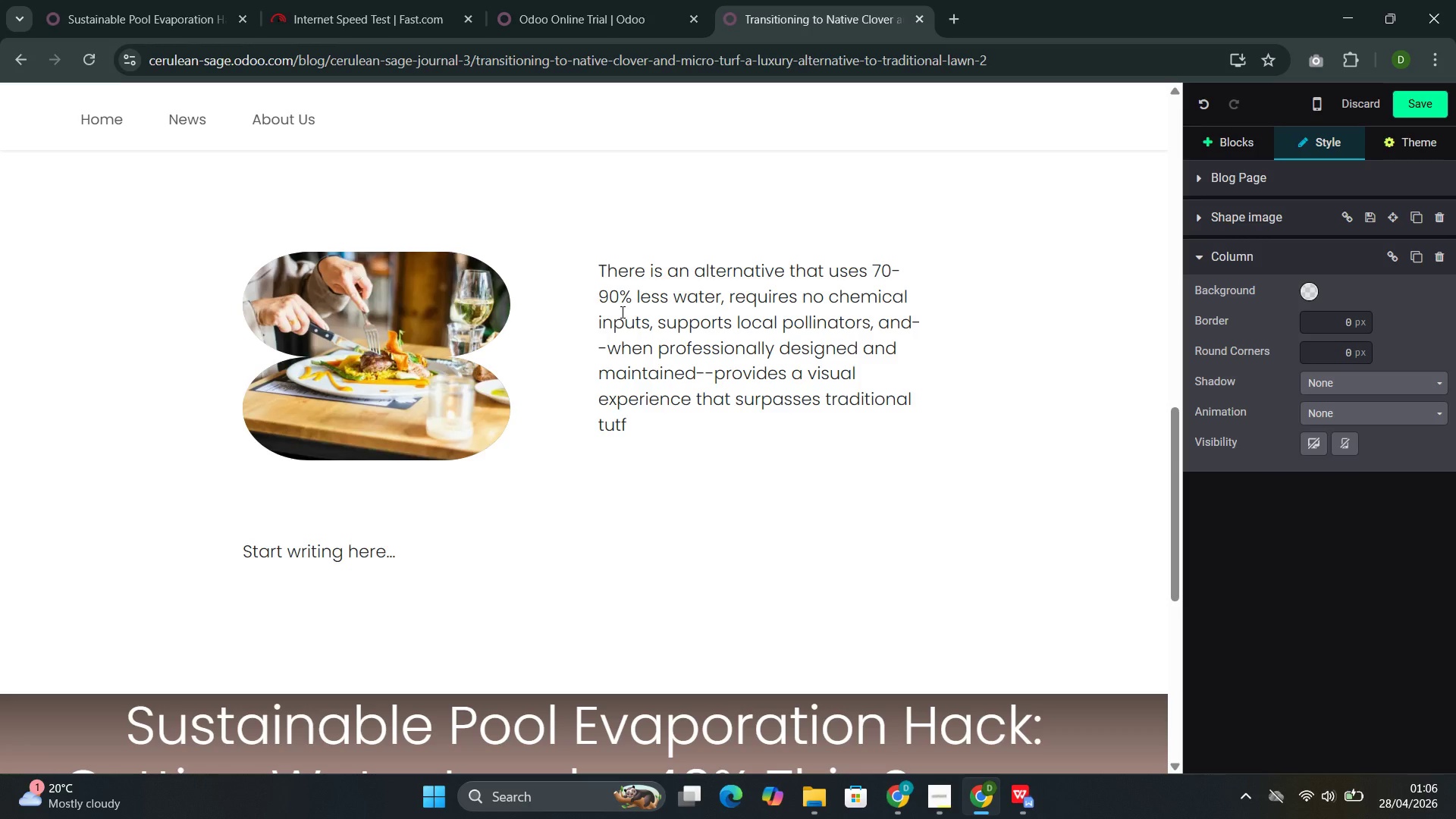 
key(Backspace)
key(Backspace)
type(rf. Native co)
key(Backspace)
type(lover )
 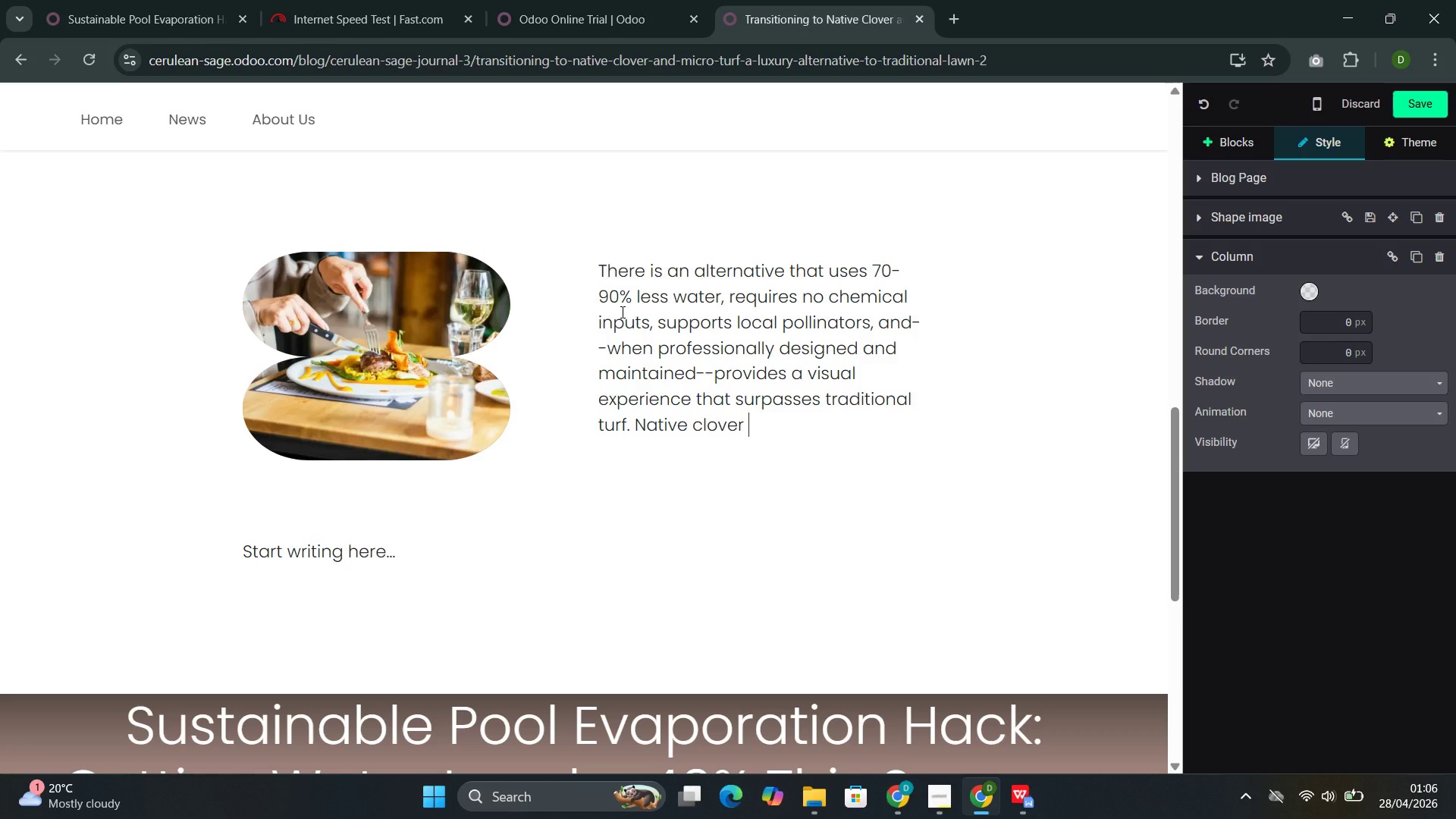 
wait(8.27)
 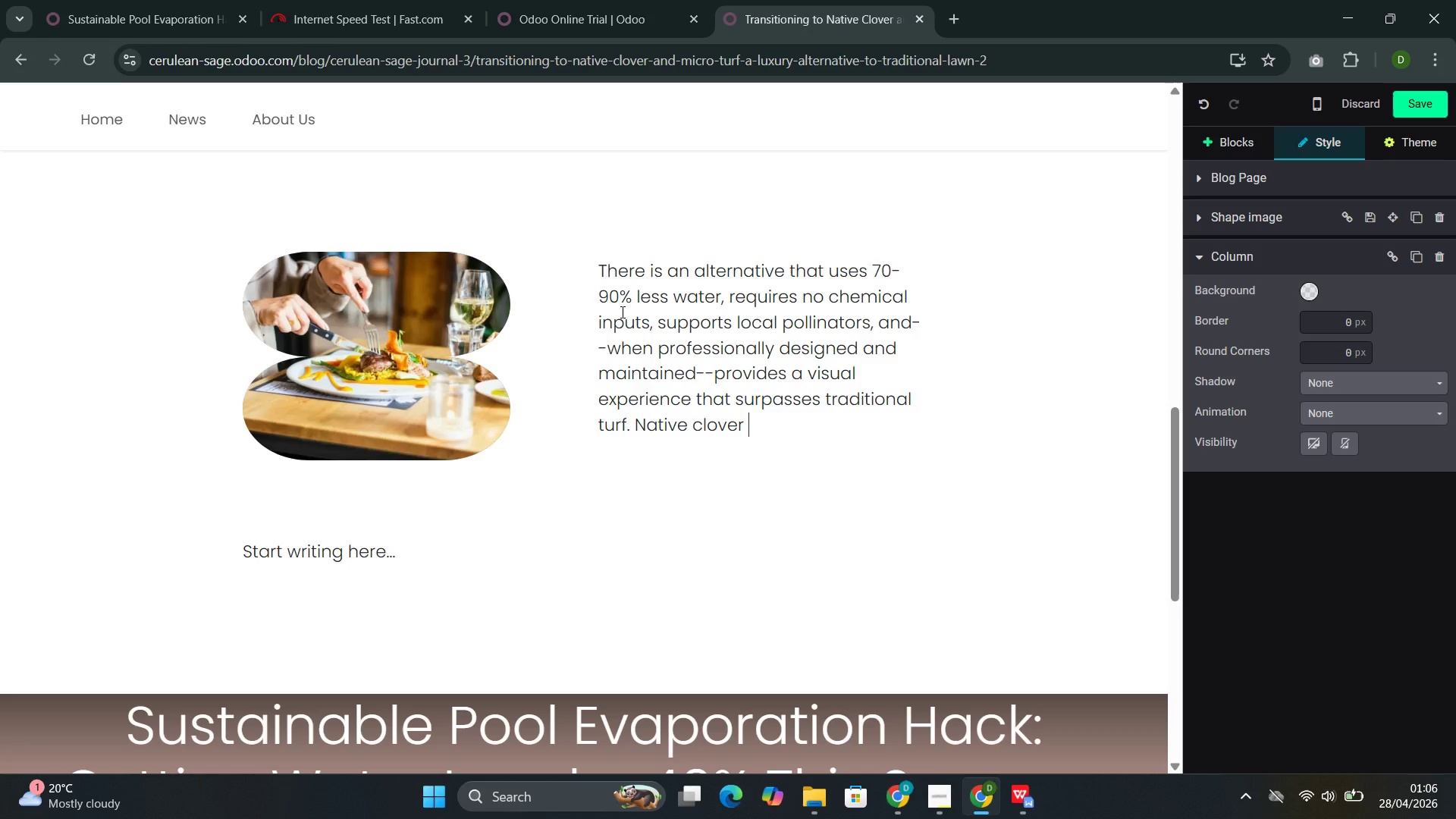 
type(and micro-turf lawm)
key(Backspace)
type(ns represent the cob)
 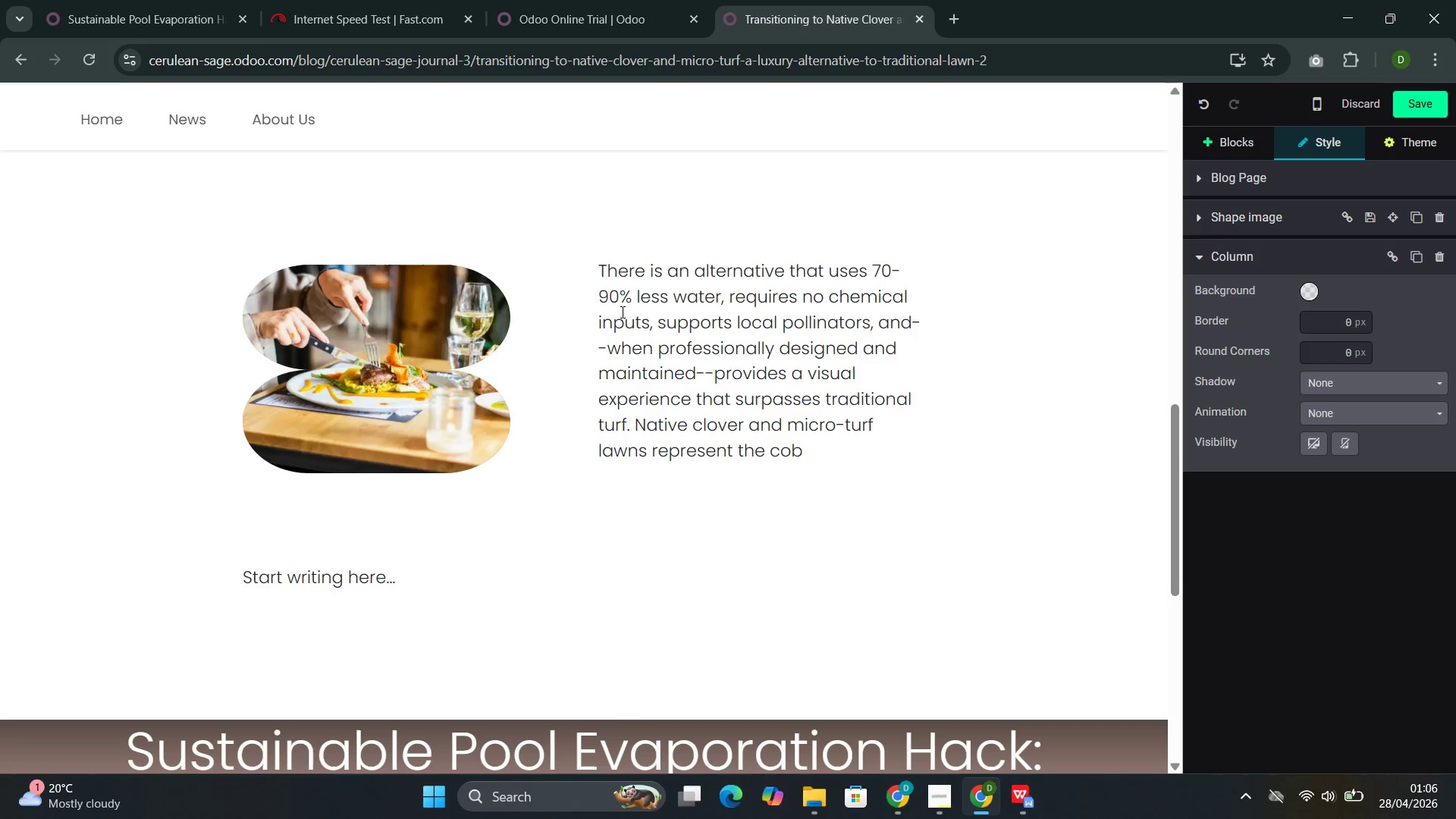 
key(Backspace)
type(nvergence of li)
key(Backspace)
type(uxury landscaping and environmental resonsibility.)
 